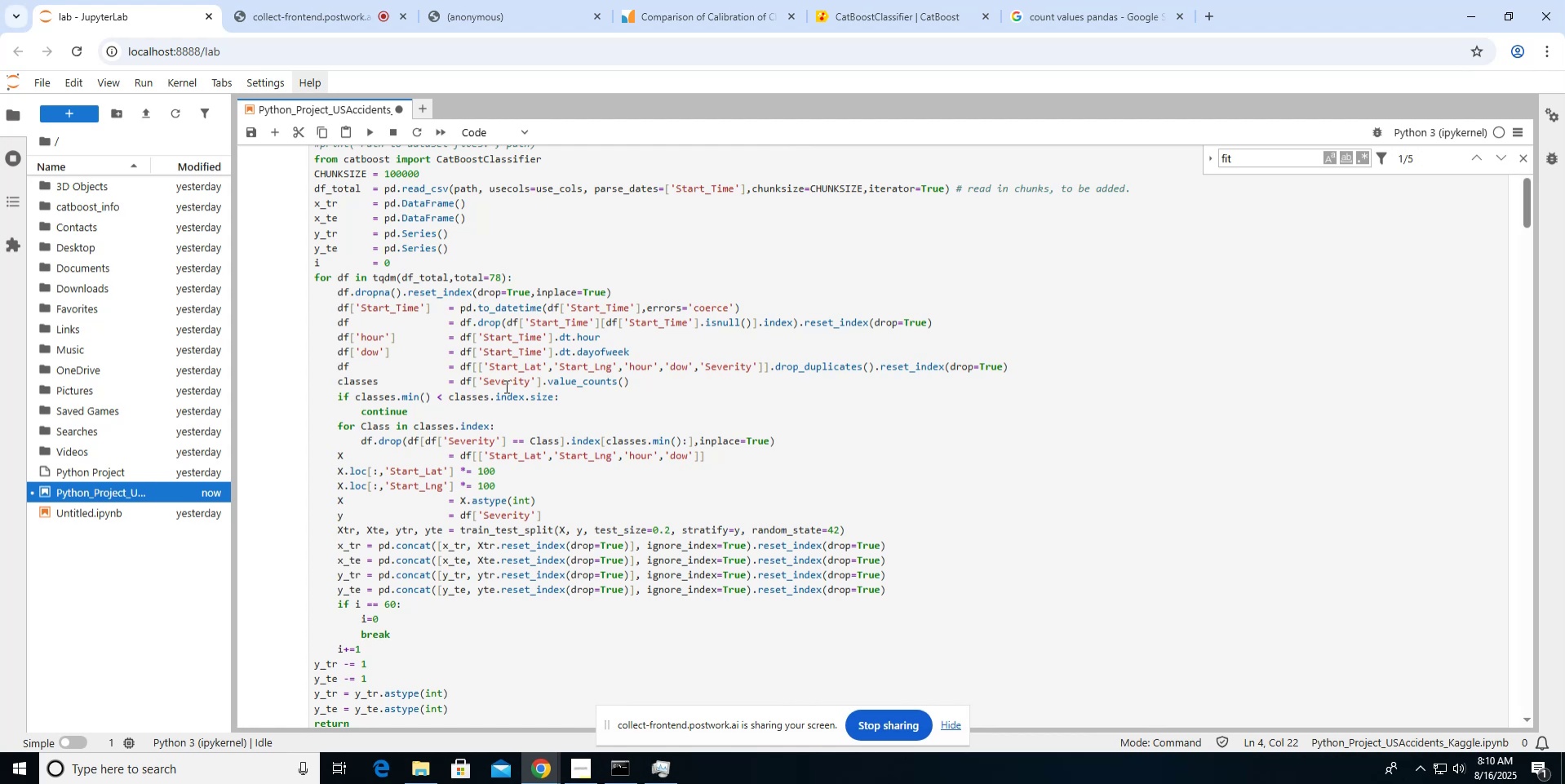 
left_click_drag(start_coordinate=[446, 395], to_coordinate=[552, 397])
 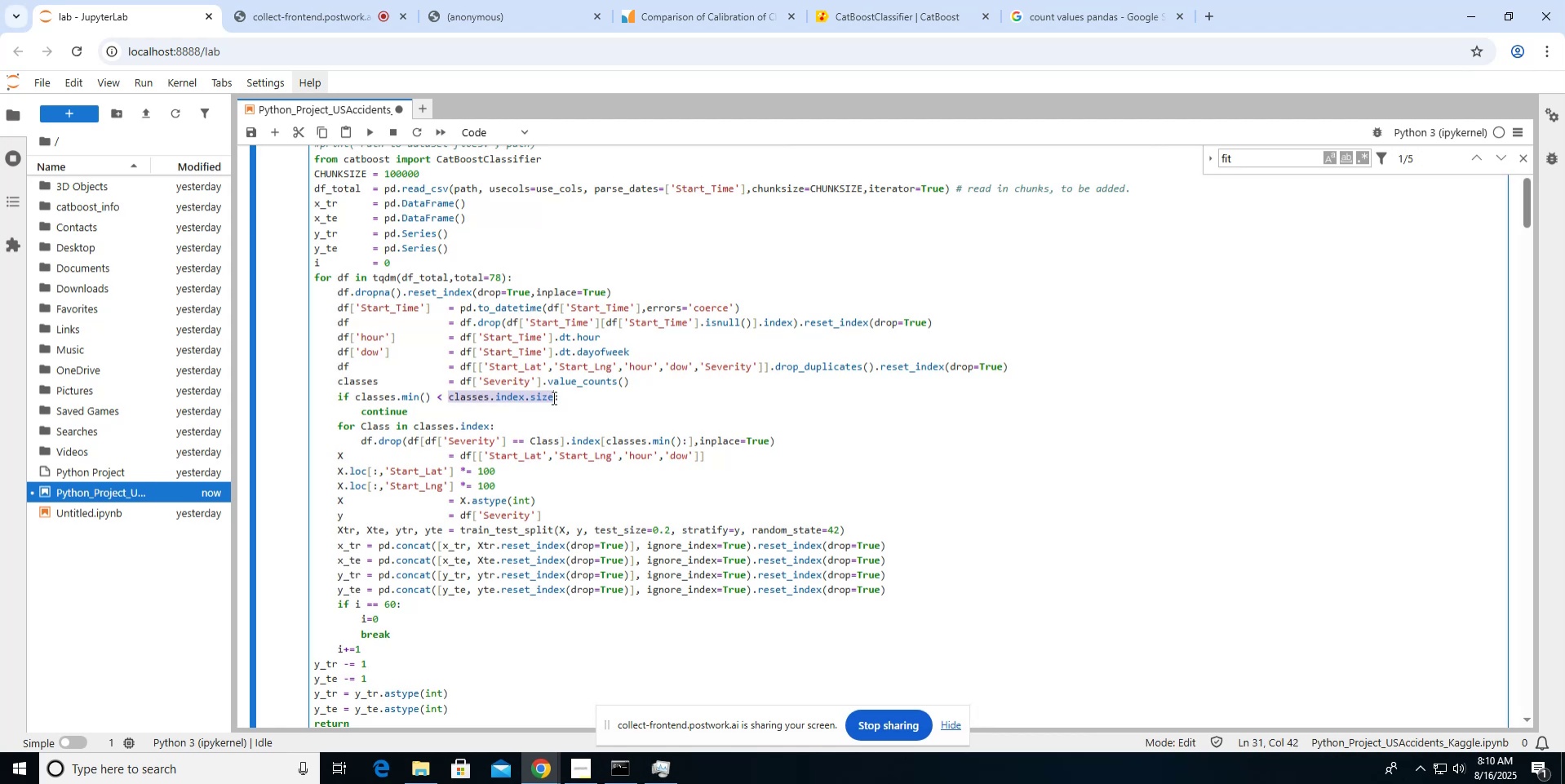 
key(4)
 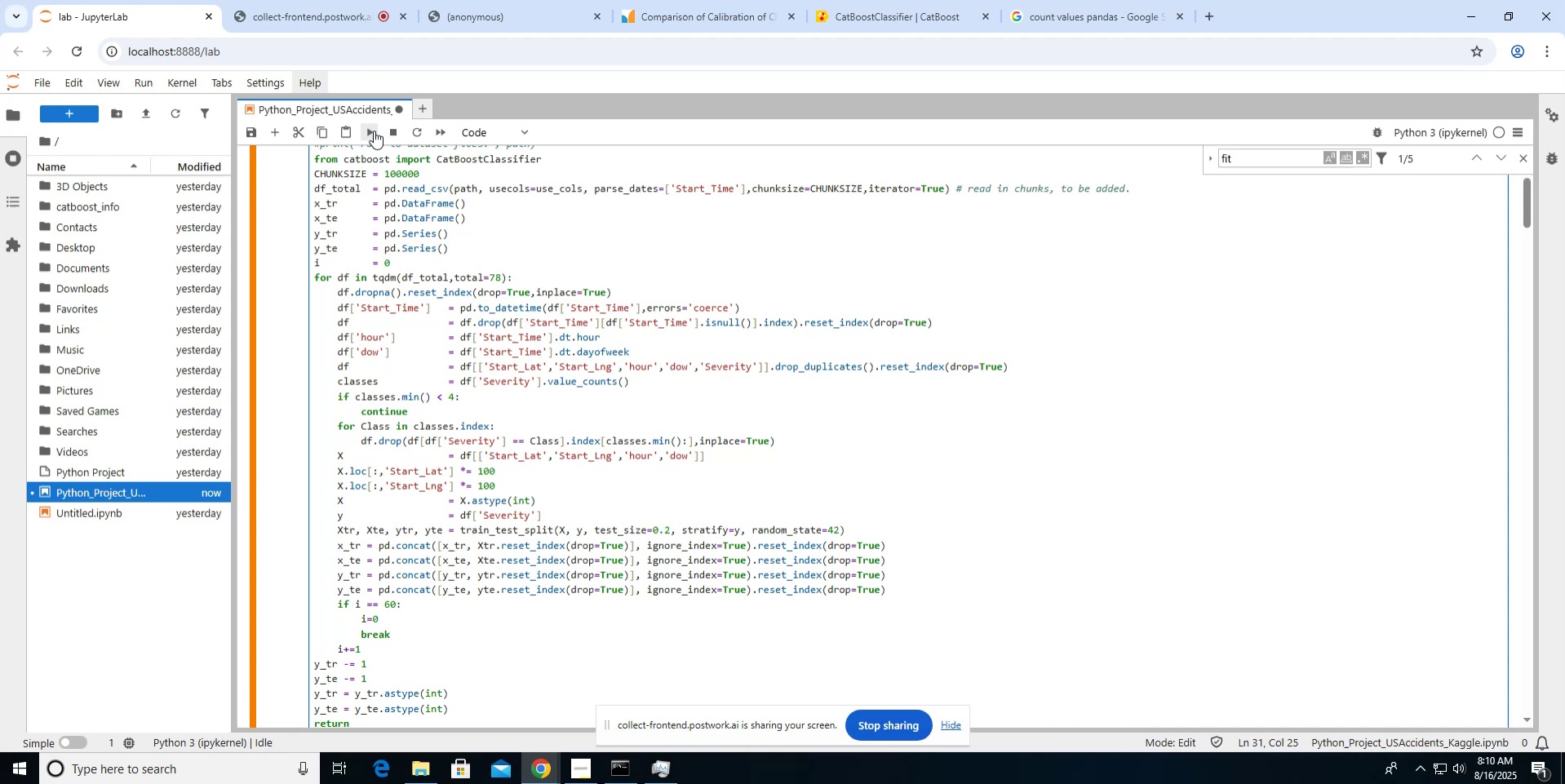 
left_click([374, 131])
 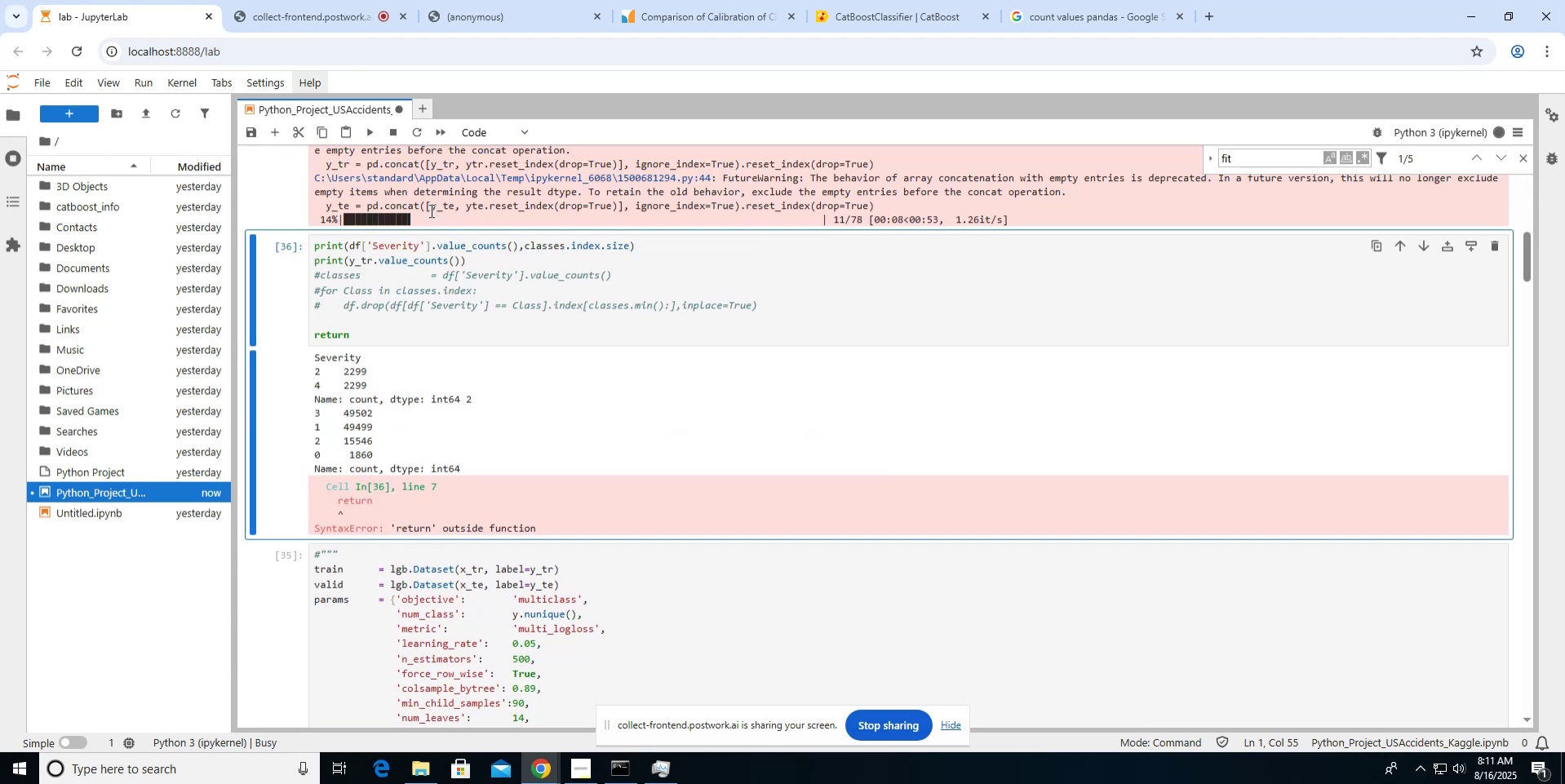 
wait(14.11)
 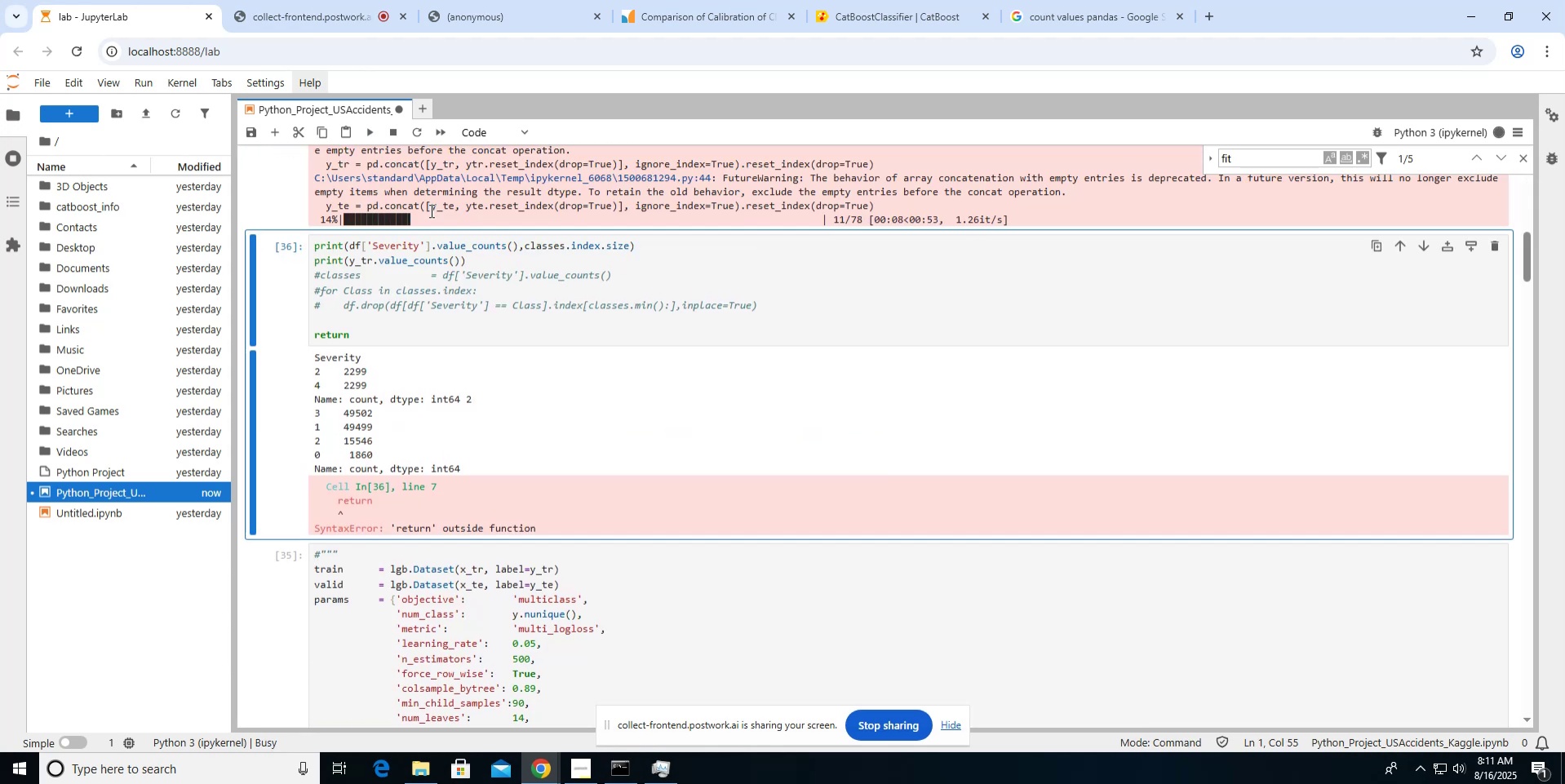 
scroll: coordinate [433, 326], scroll_direction: up, amount: 6.0
 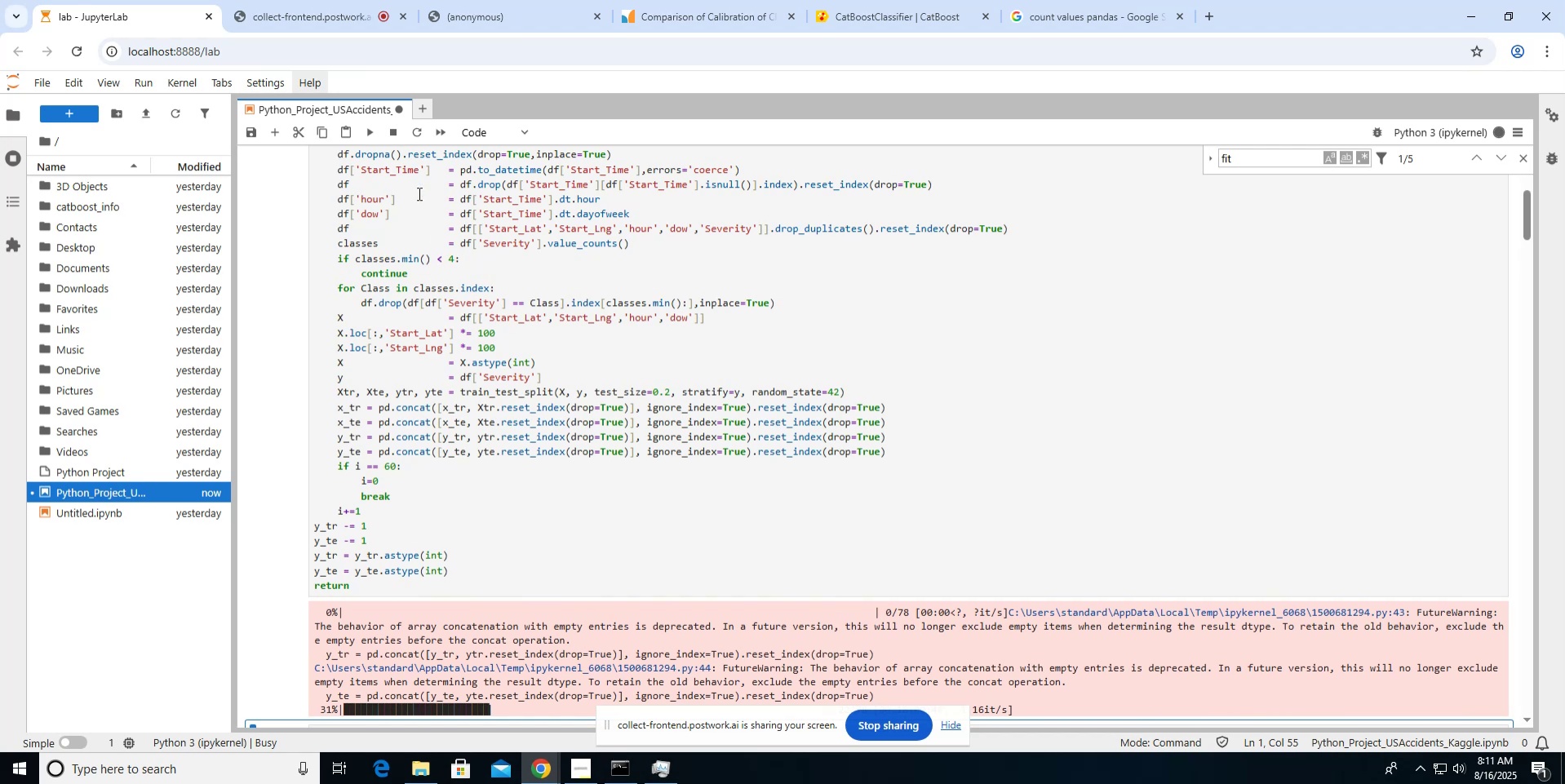 
wait(7.64)
 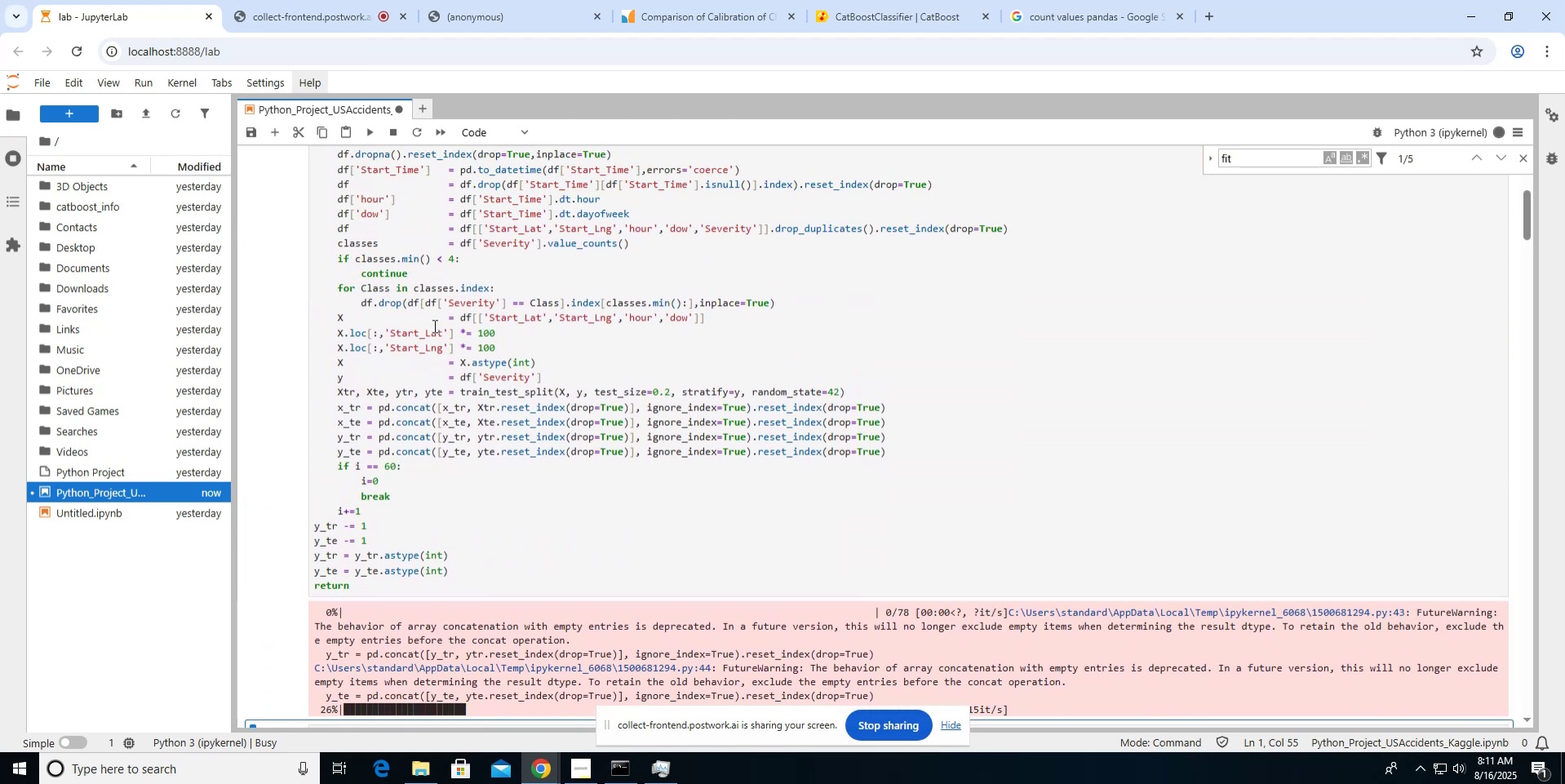 
left_click([419, 268])
 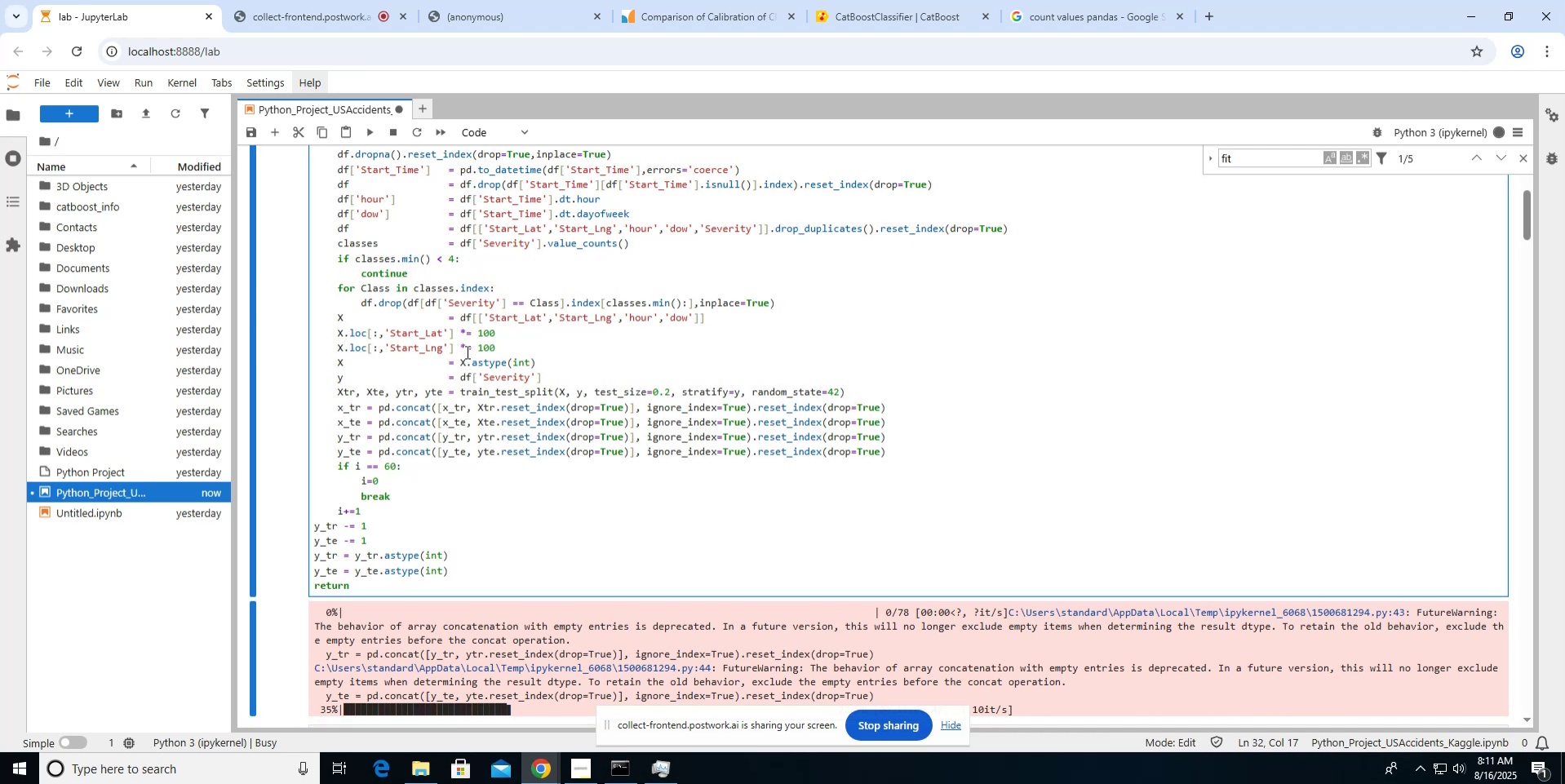 
key(Enter)
 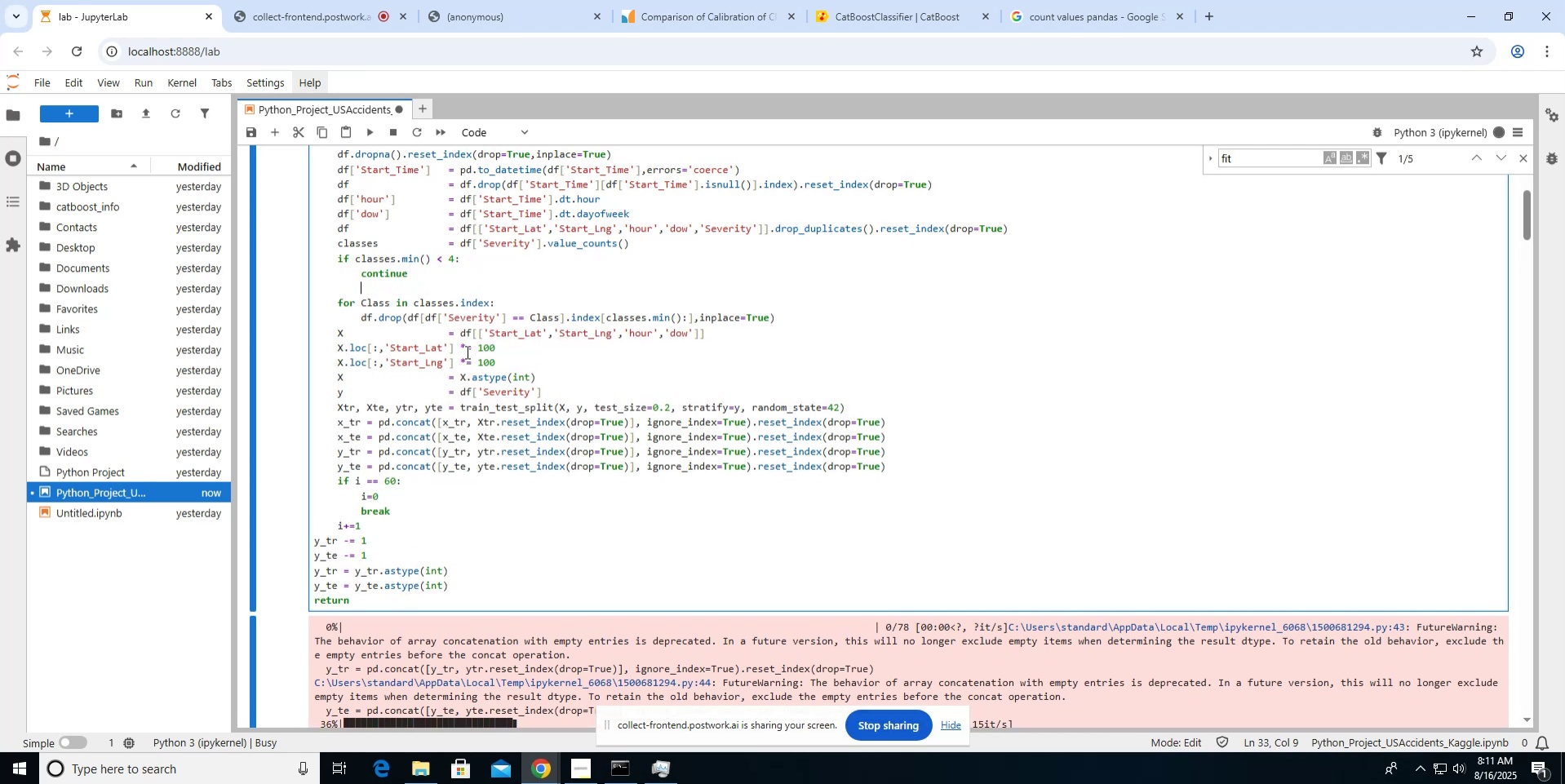 
key(Backspace)
type(if classes.index.size < $:)
 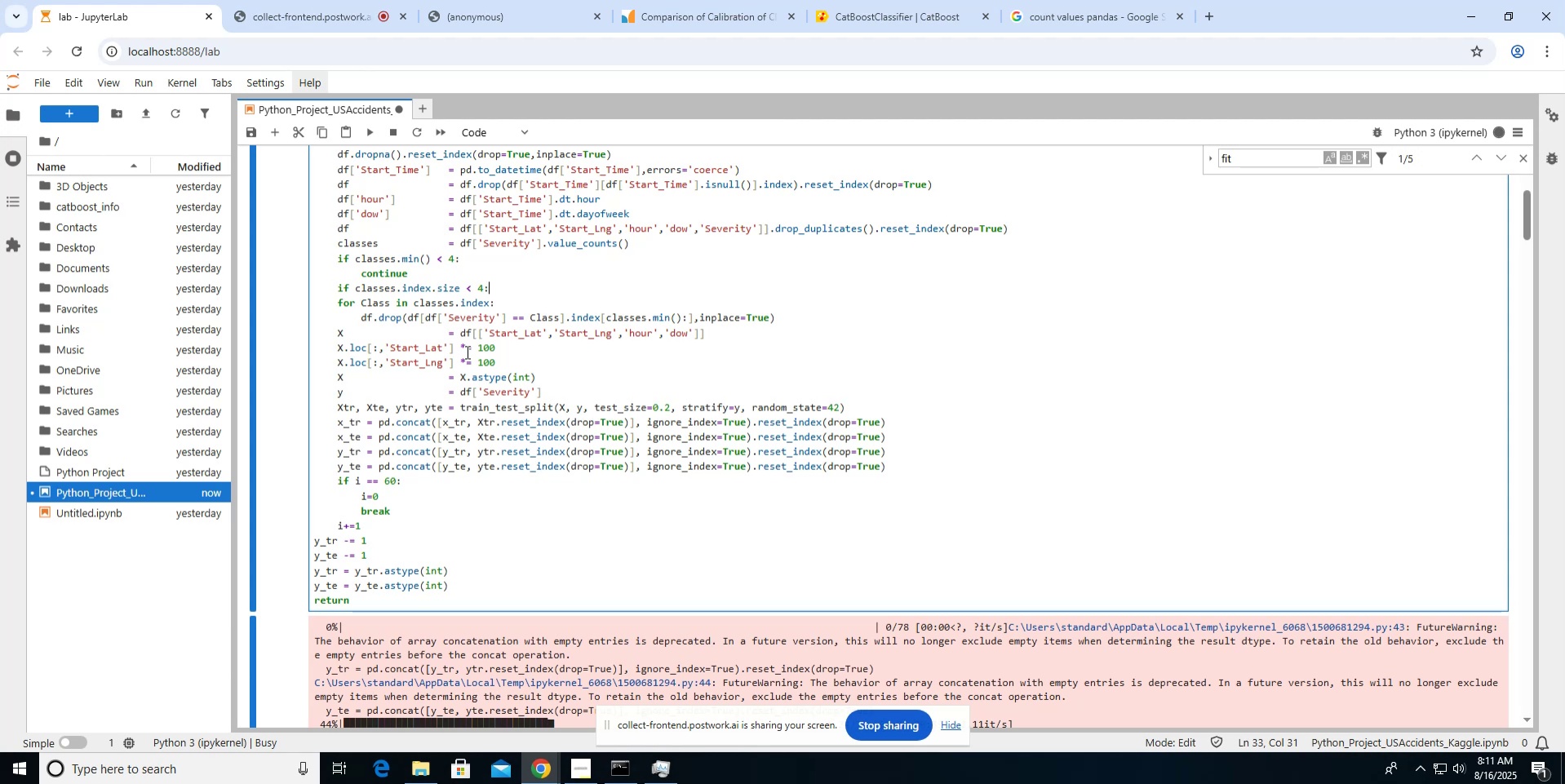 
key(Enter)
 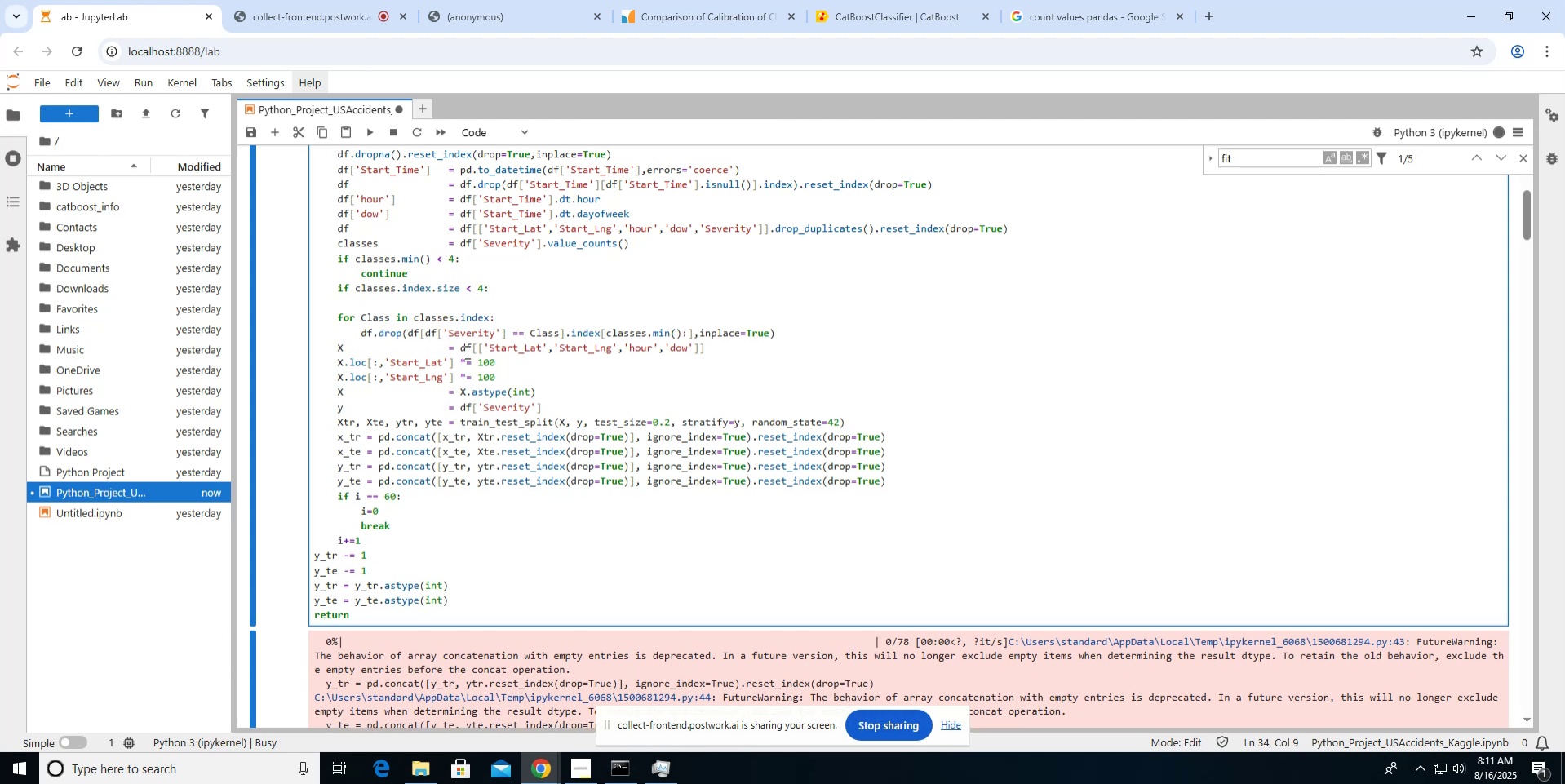 
type(continue)
 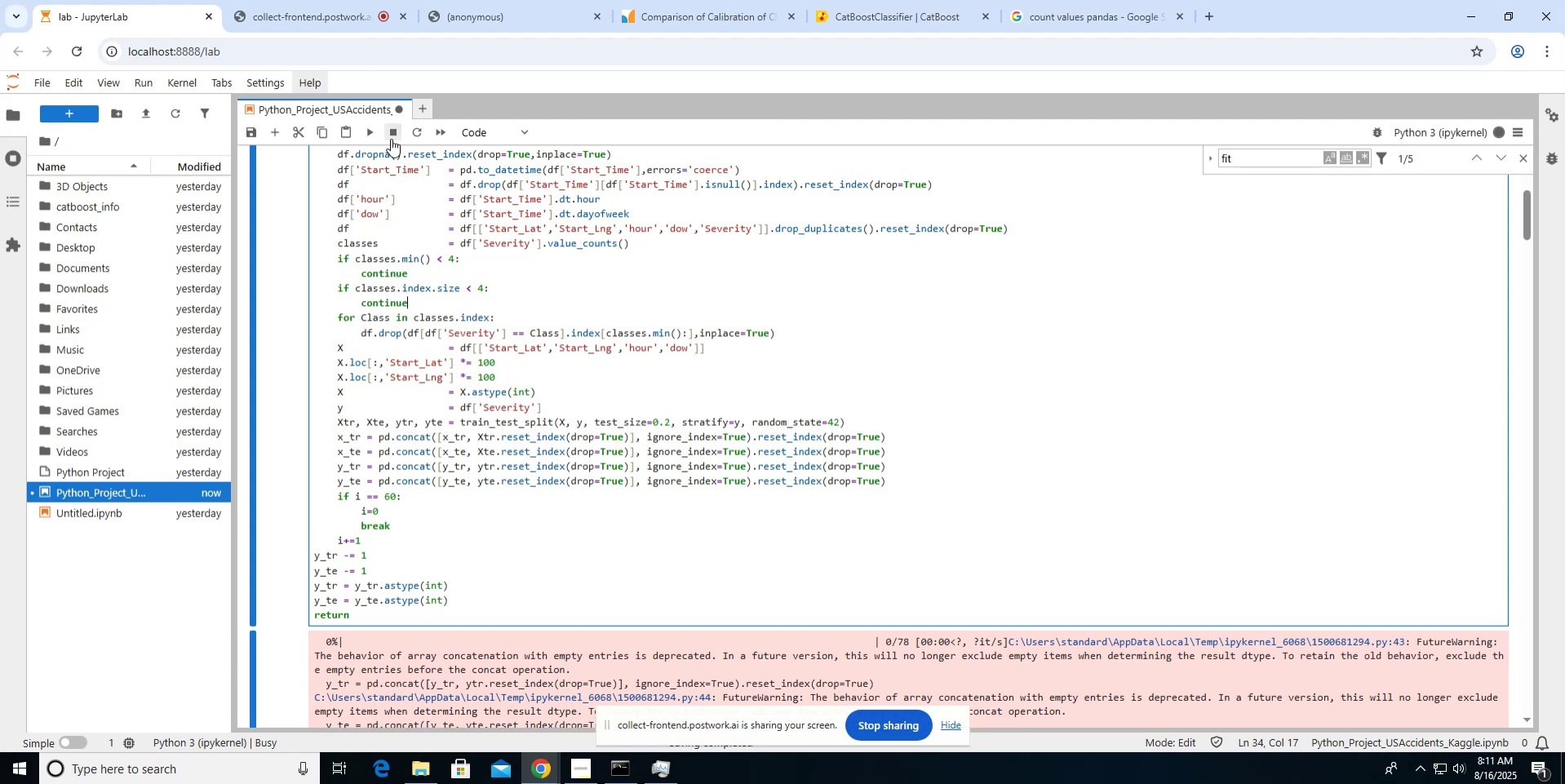 
double_click([391, 136])
 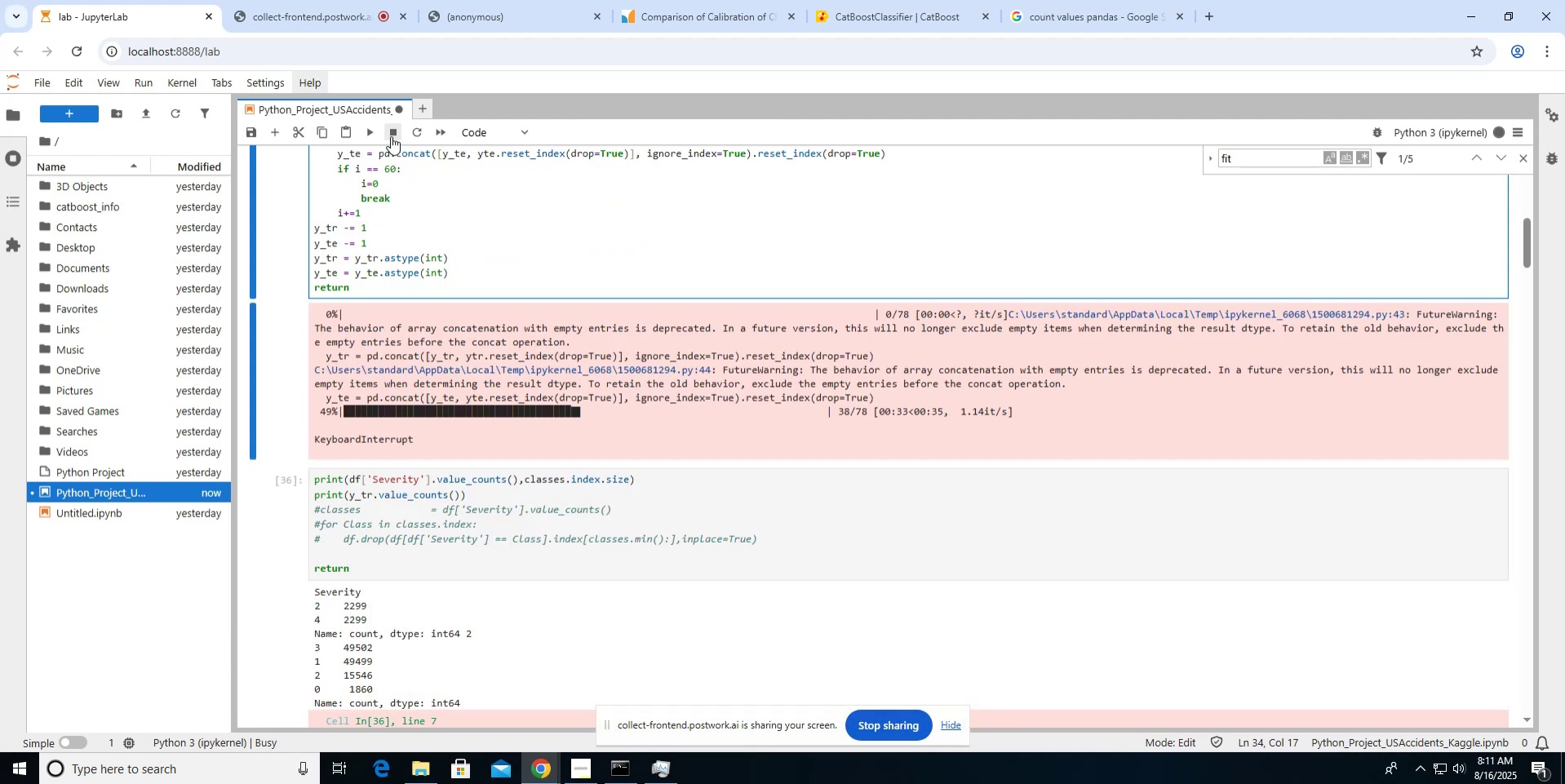 
triple_click([391, 136])
 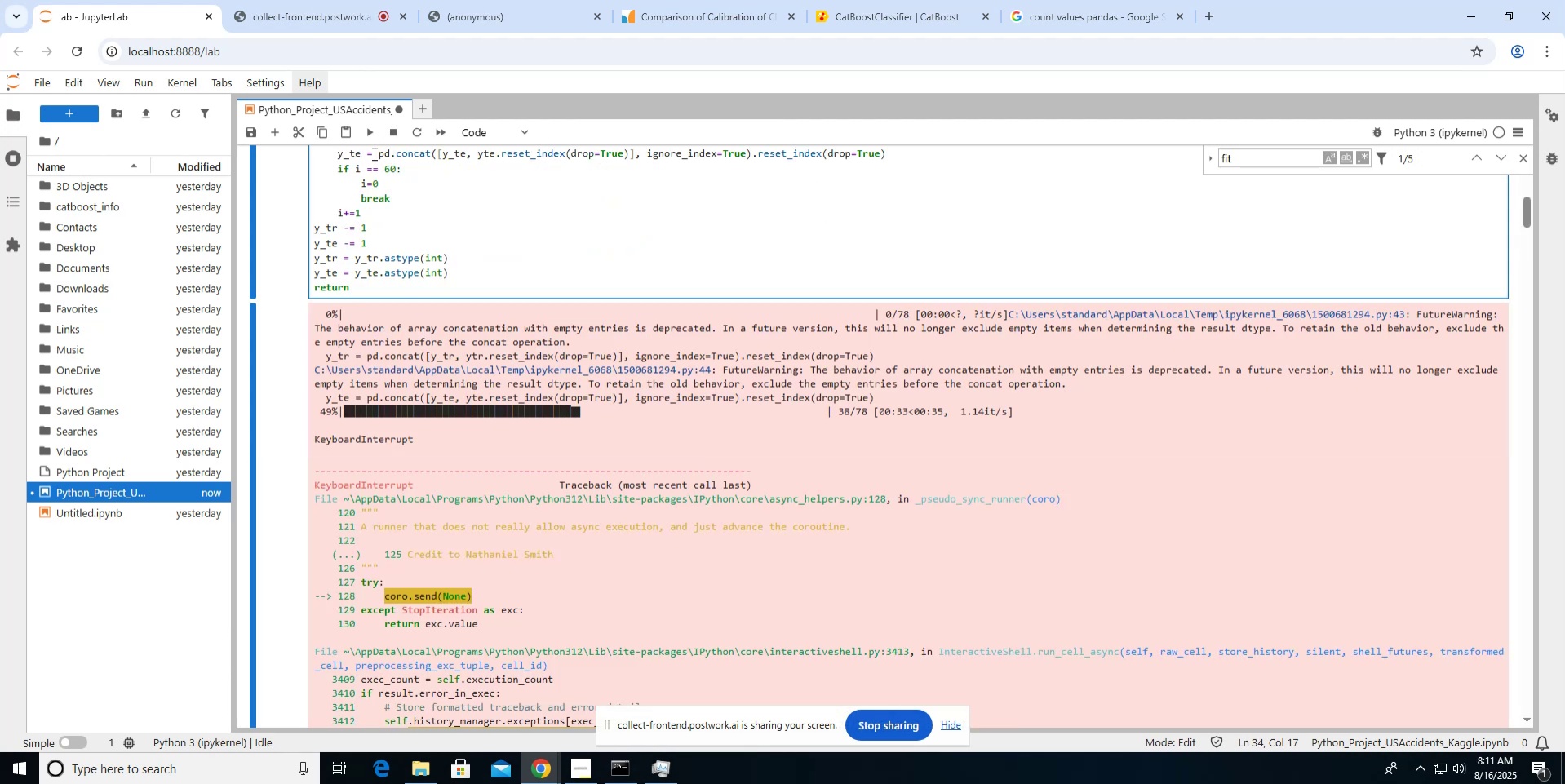 
left_click([372, 132])
 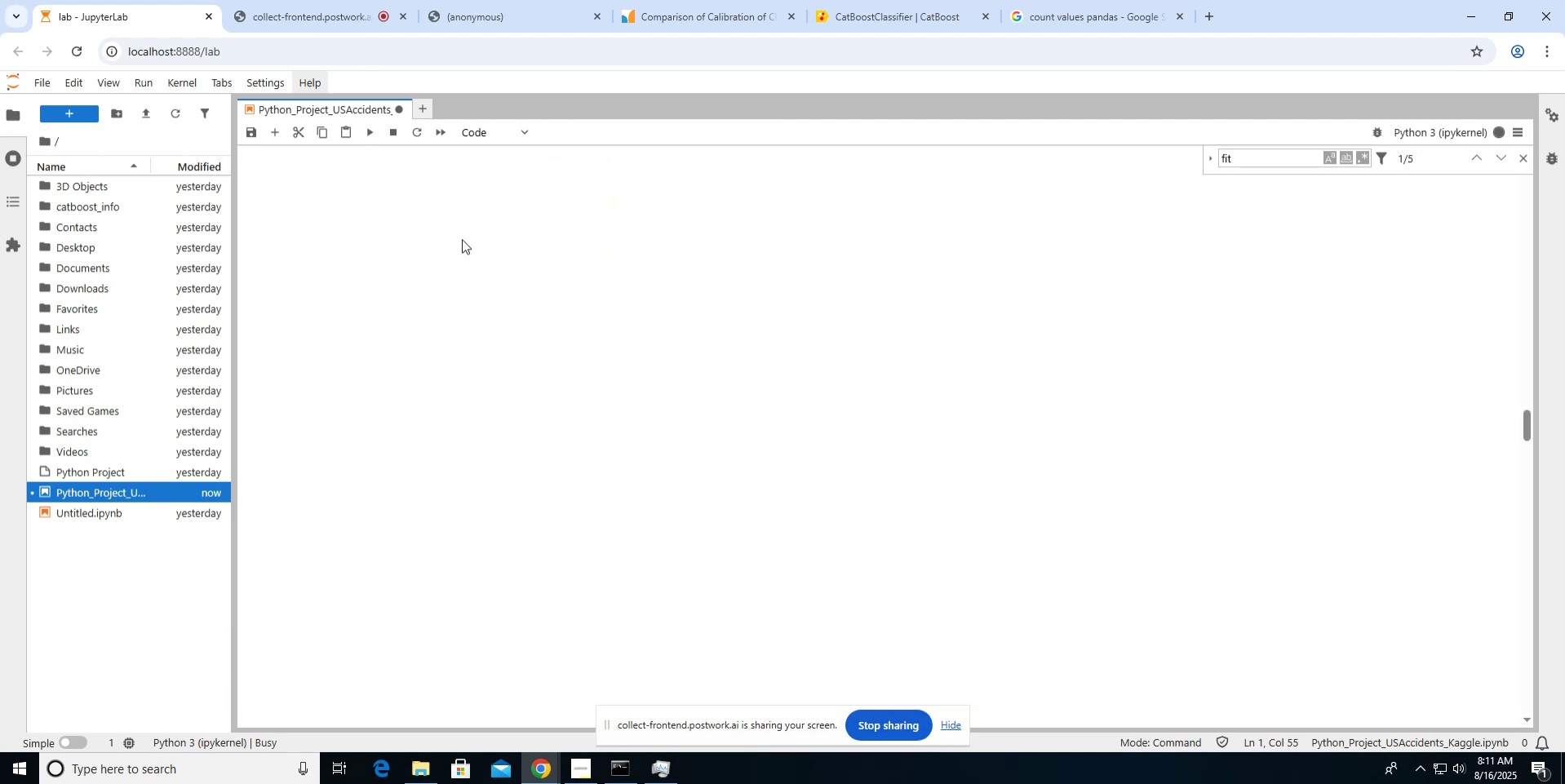 
scroll: coordinate [462, 239], scroll_direction: up, amount: 82.0
 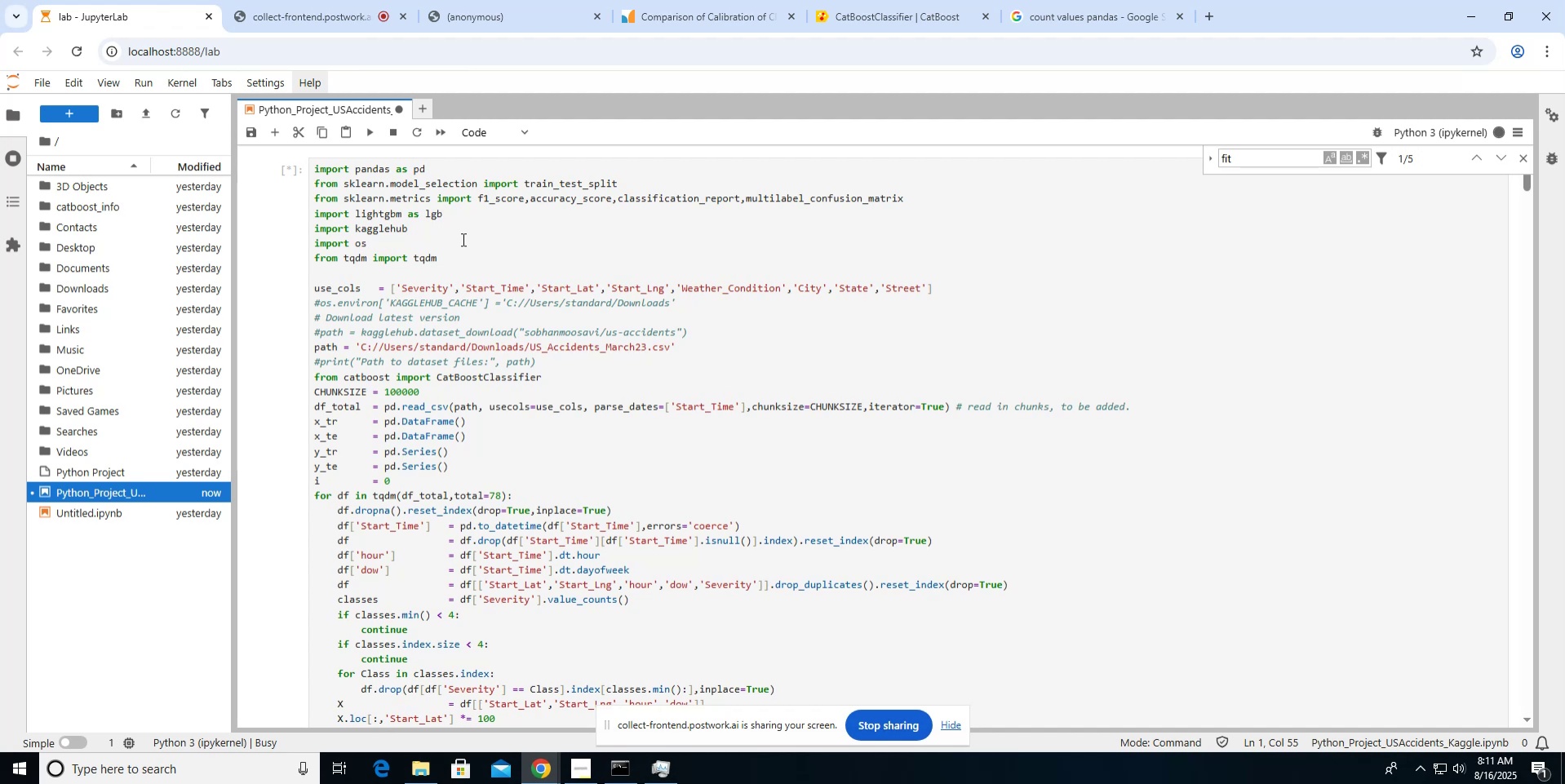 
scroll: coordinate [462, 239], scroll_direction: down, amount: 8.0
 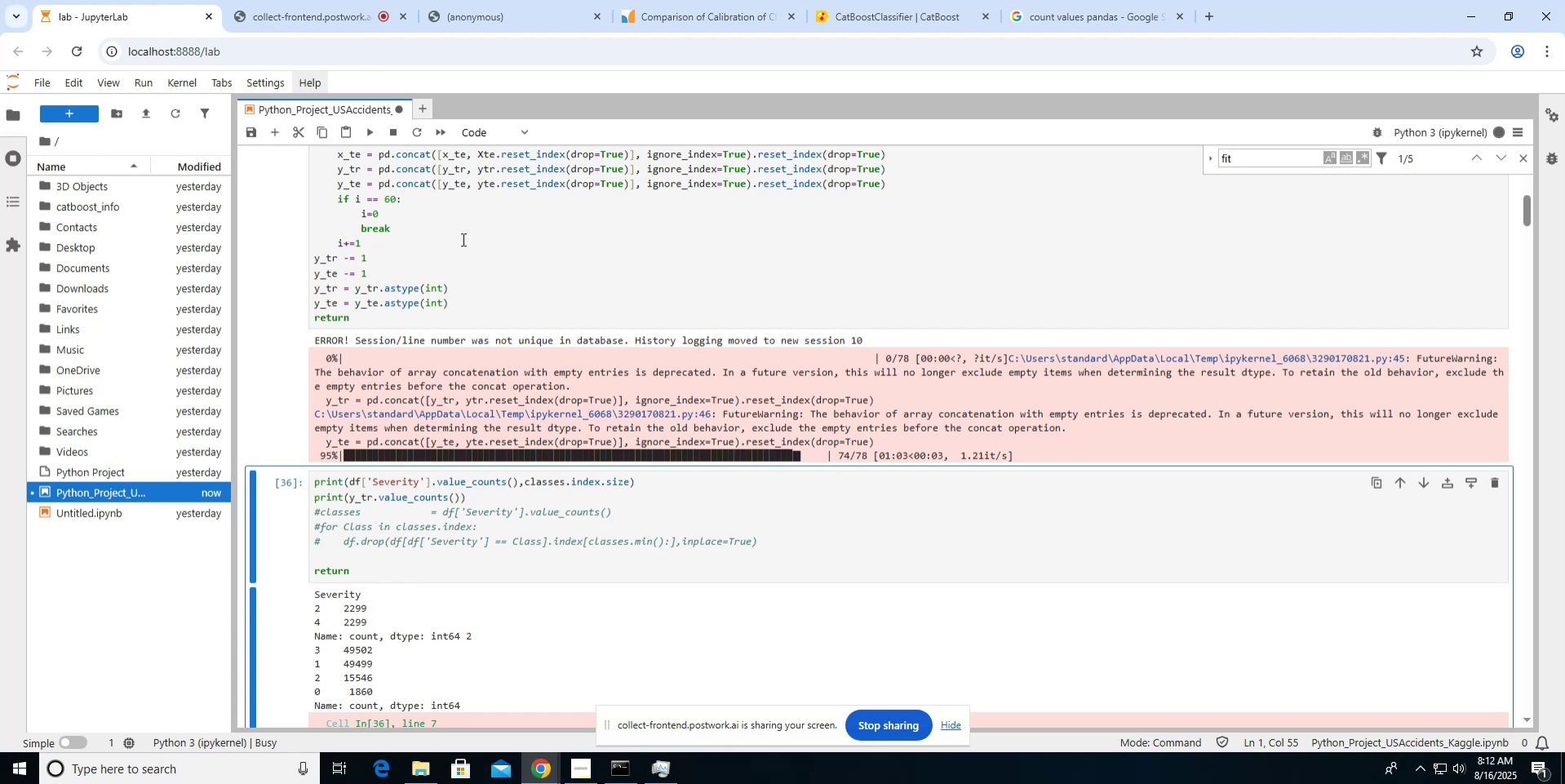 
wait(66.21)
 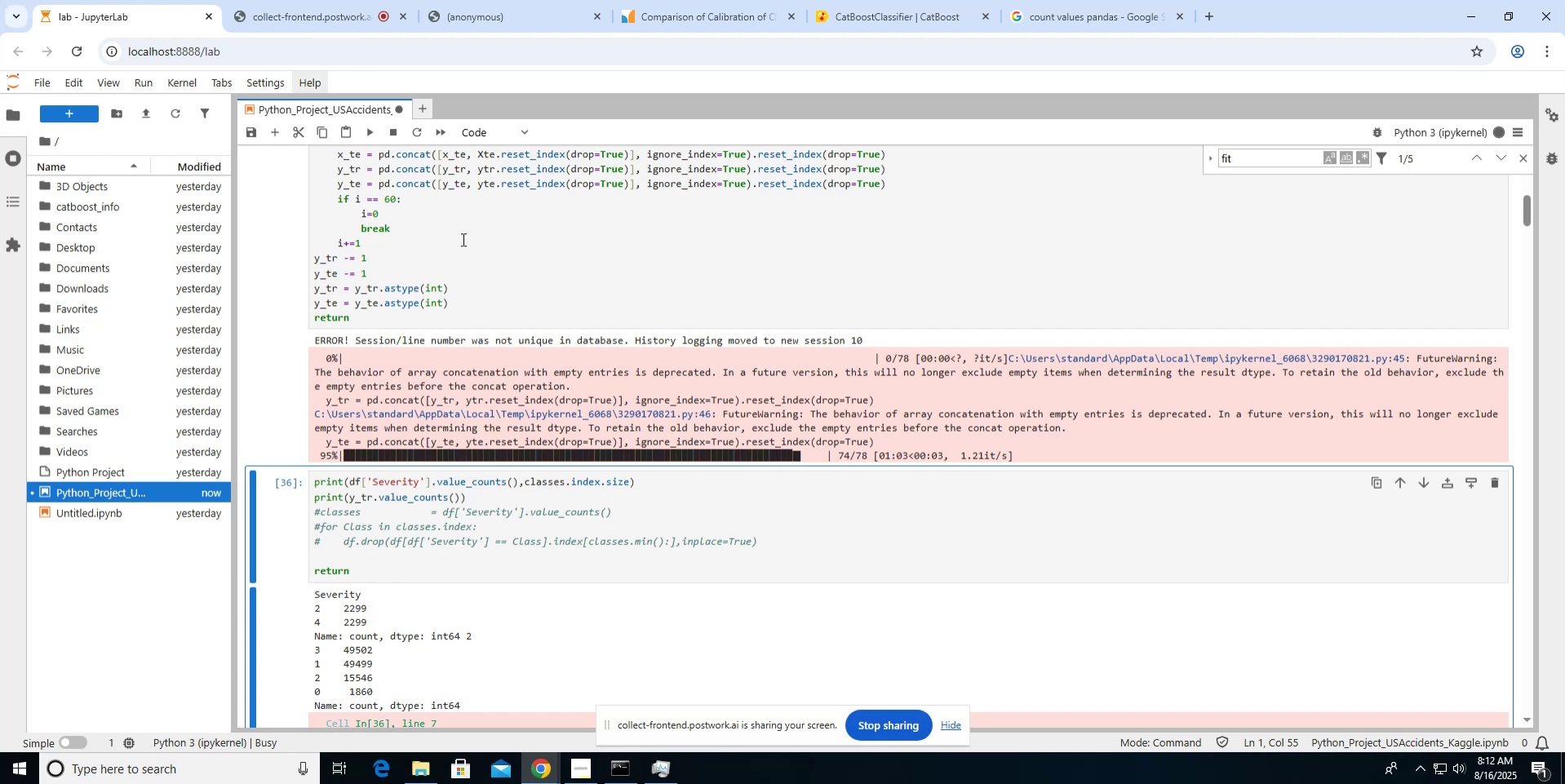 
left_click([375, 532])
 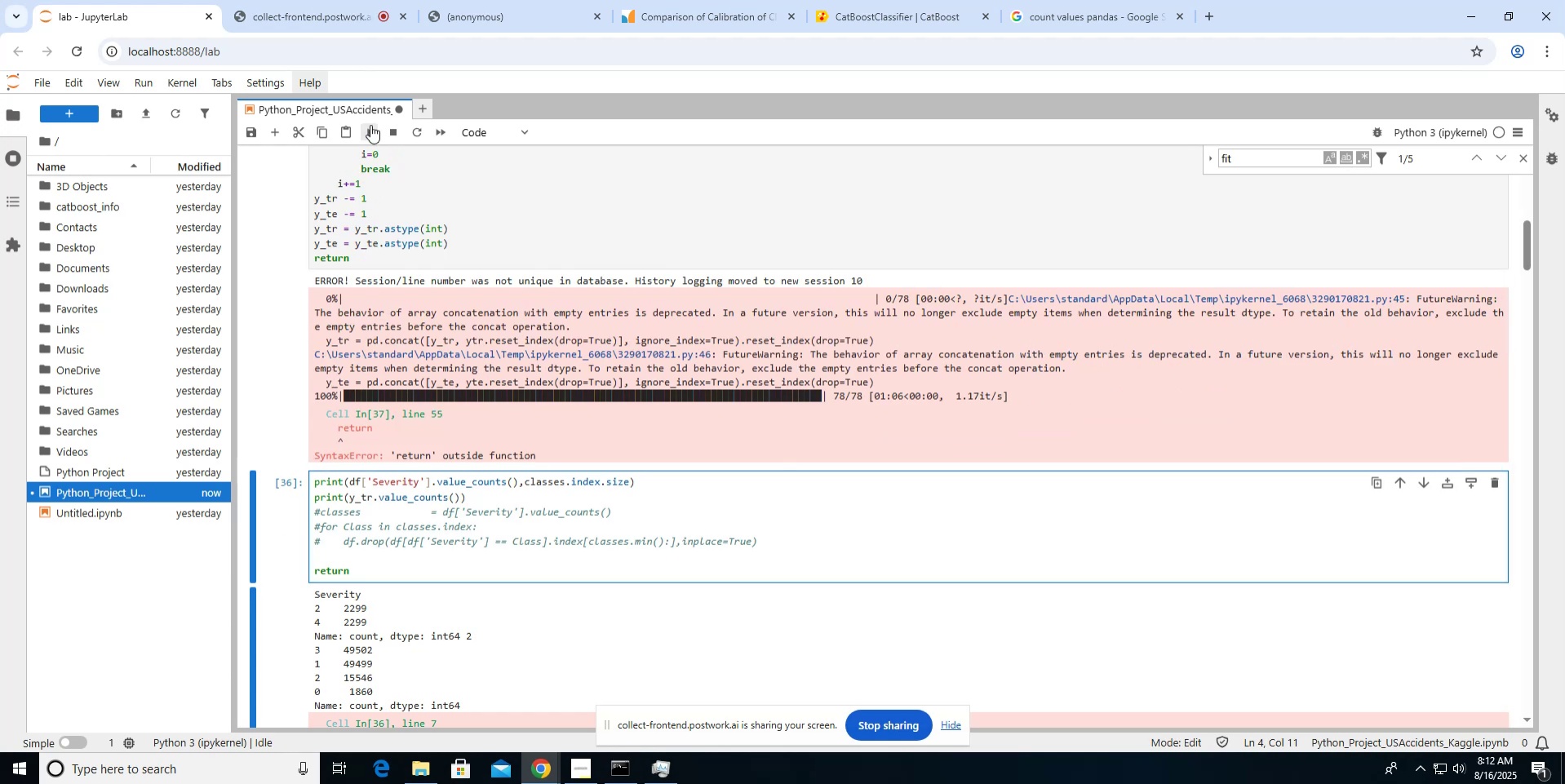 
left_click([369, 124])
 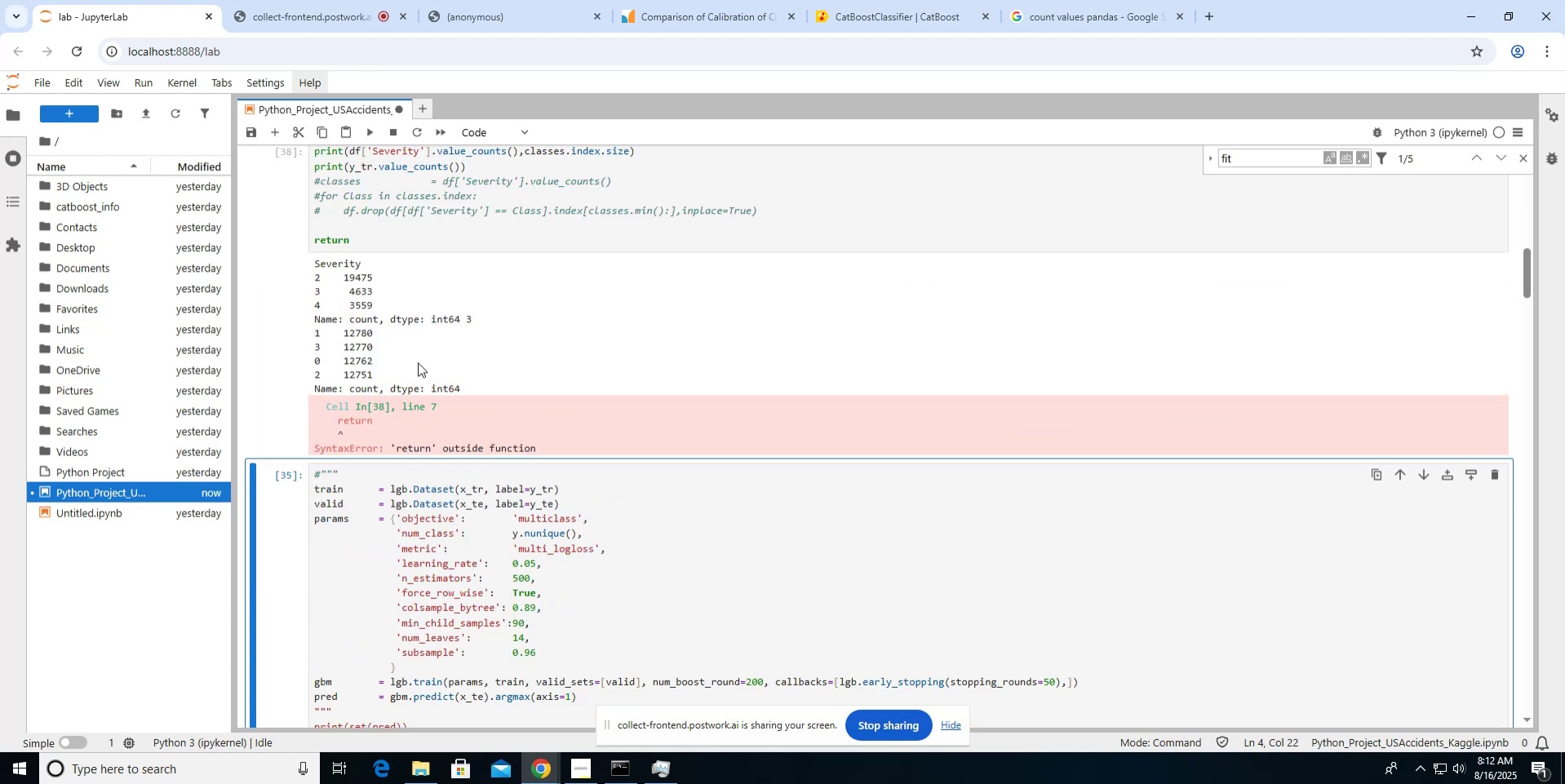 
scroll: coordinate [418, 362], scroll_direction: up, amount: 2.0
 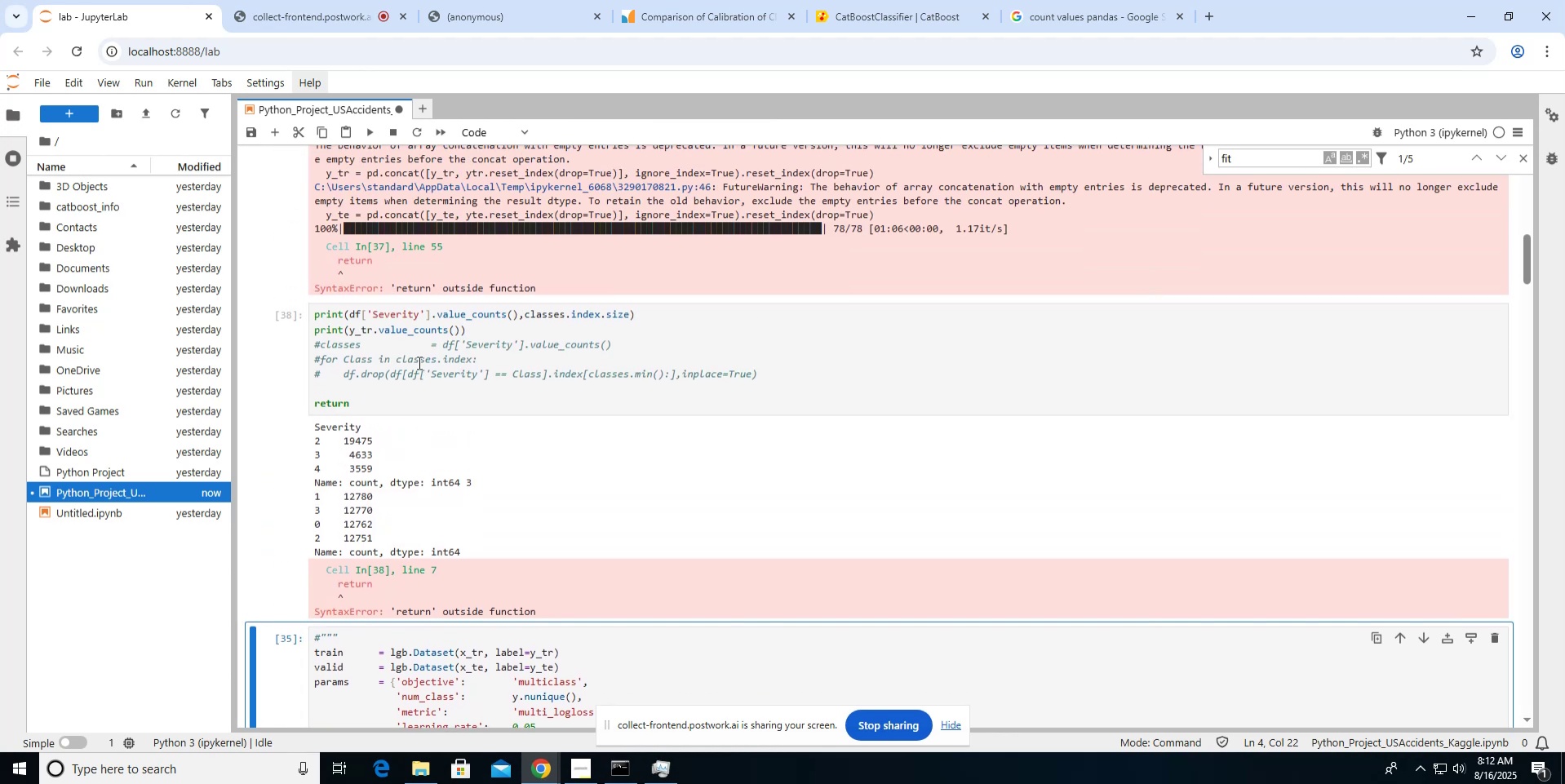 
wait(6.48)
 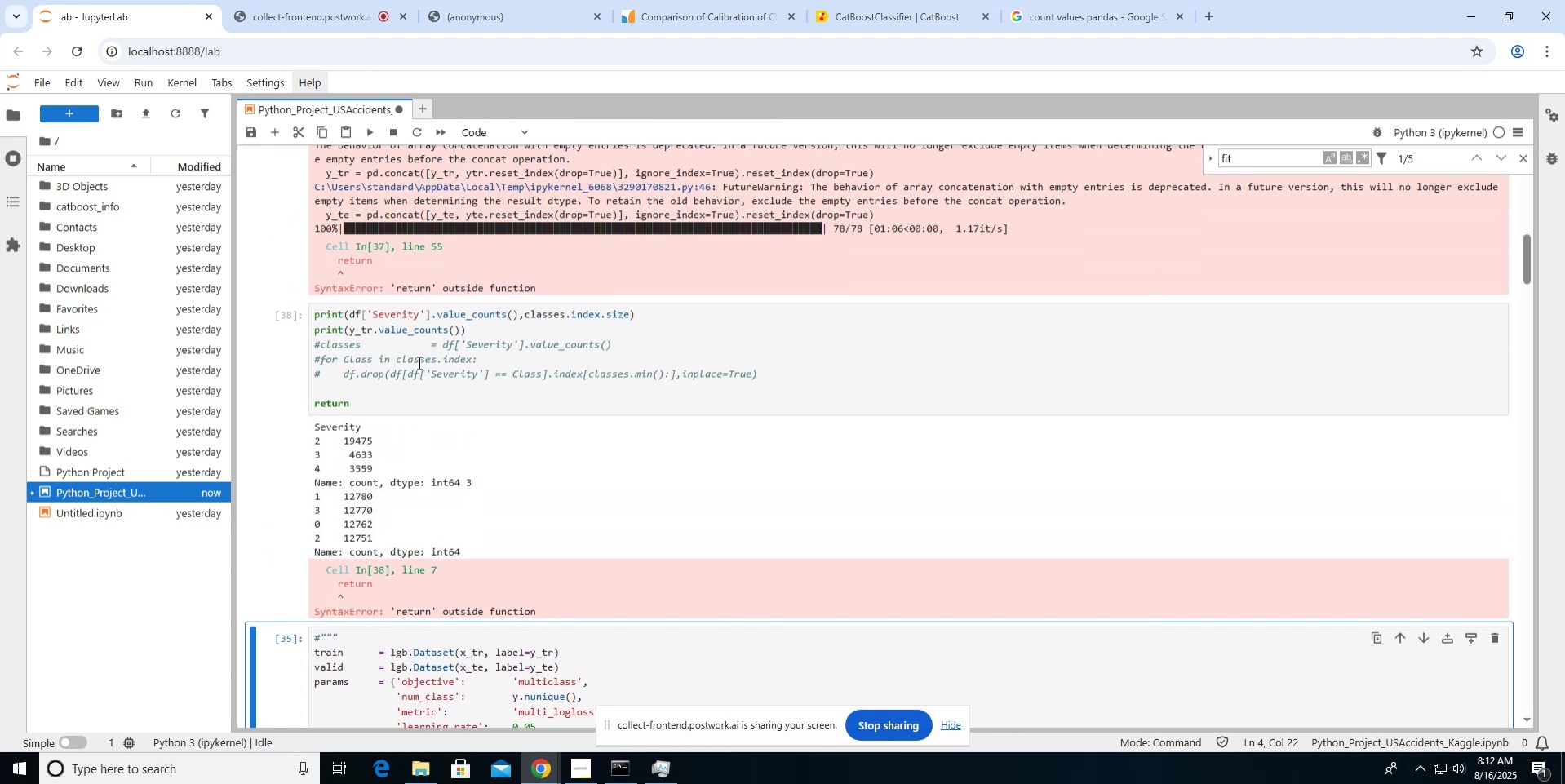 
scroll: coordinate [418, 362], scroll_direction: up, amount: 7.0
 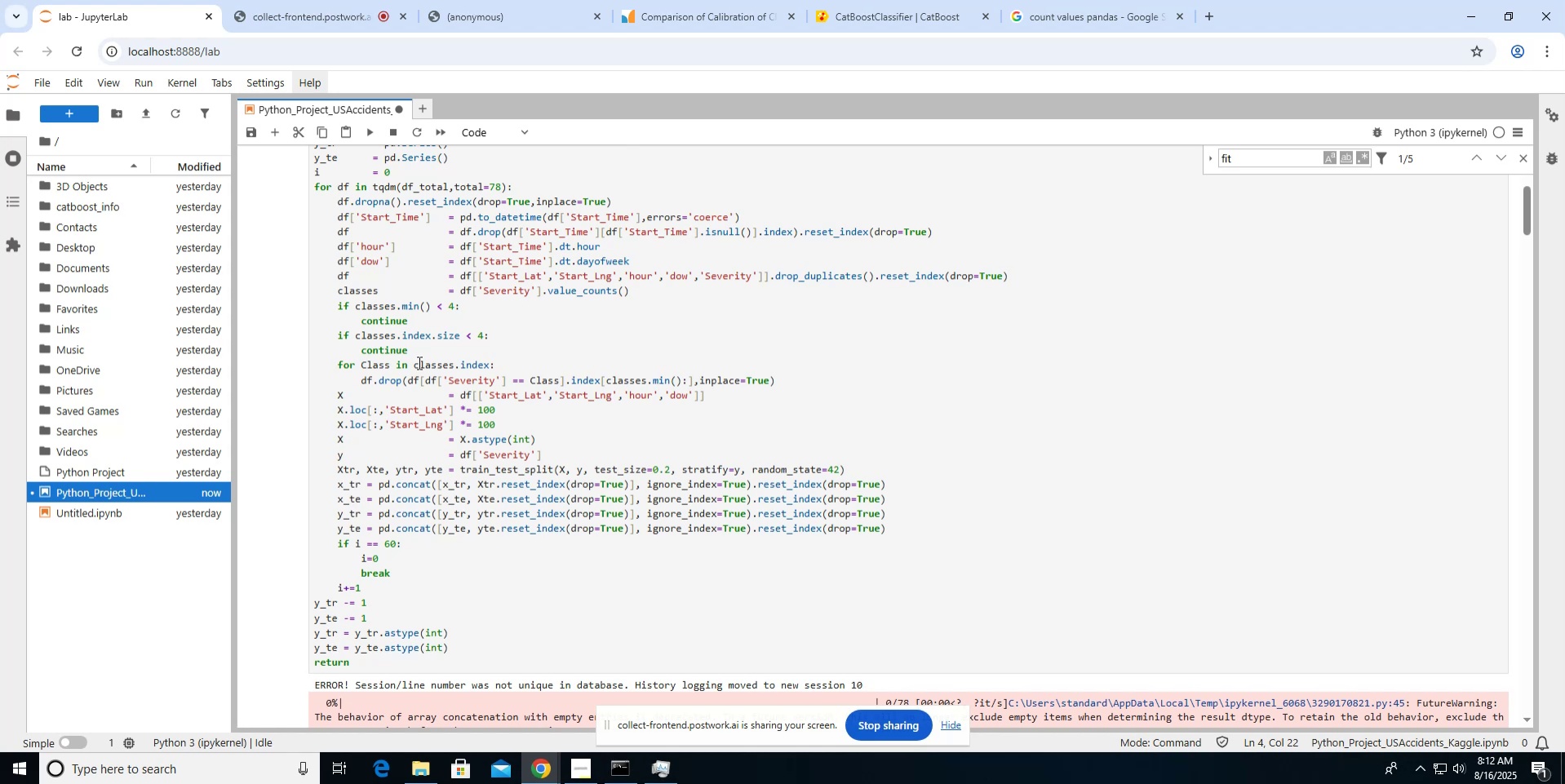 
scroll: coordinate [418, 362], scroll_direction: down, amount: 6.0
 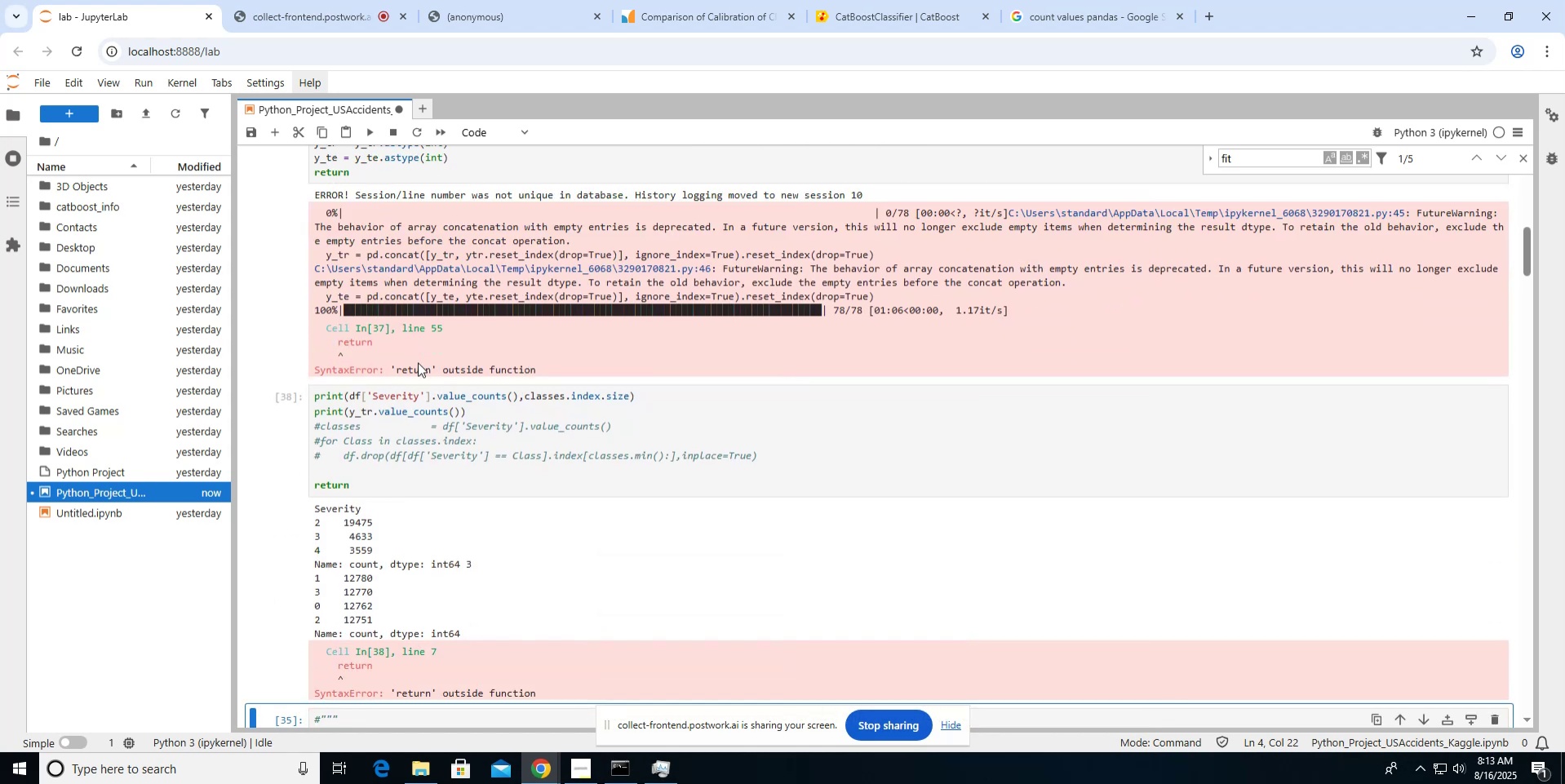 
scroll: coordinate [418, 362], scroll_direction: up, amount: 4.0
 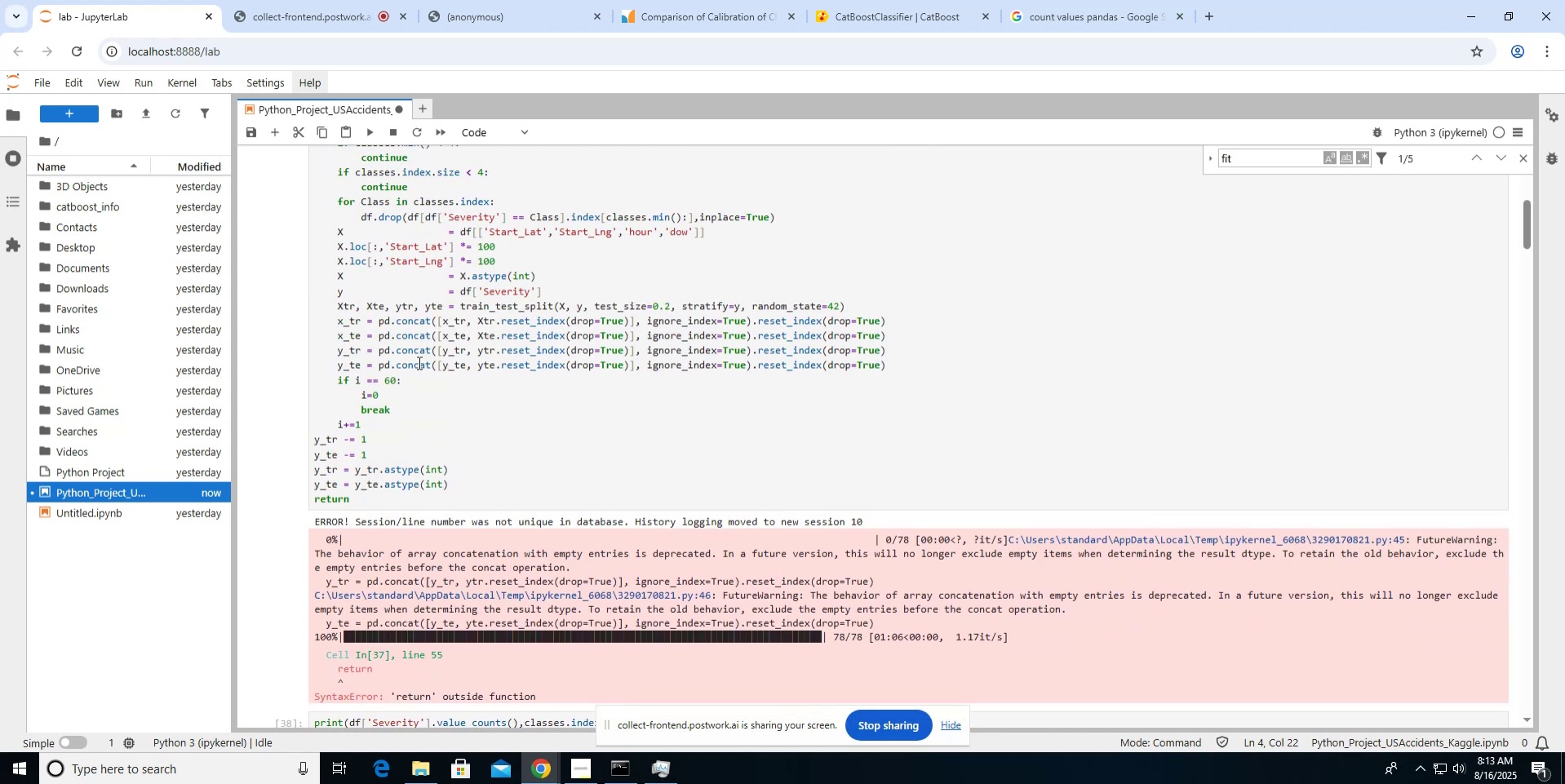 
scroll: coordinate [418, 362], scroll_direction: down, amount: 8.0
 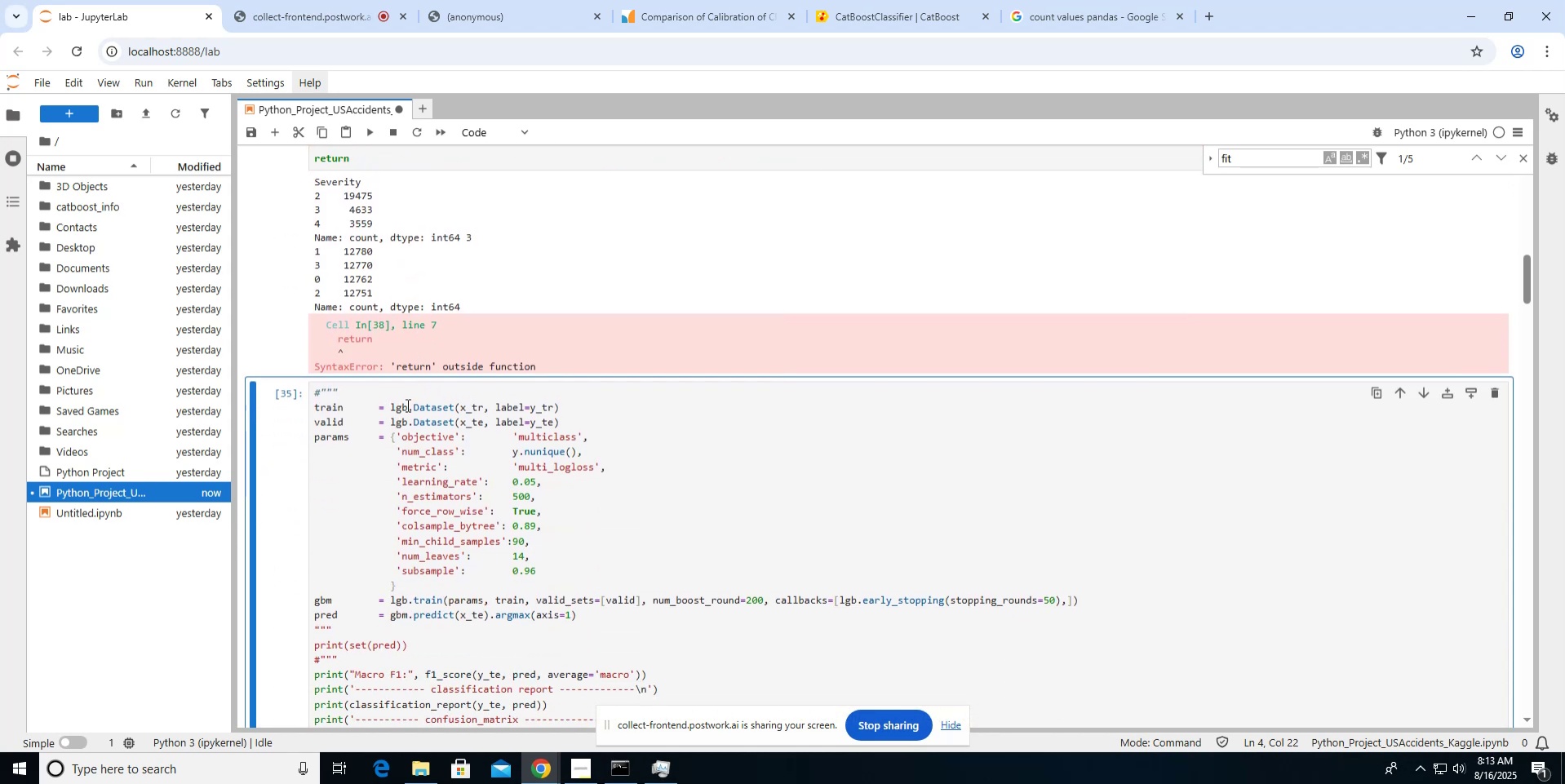 
left_click([397, 438])
 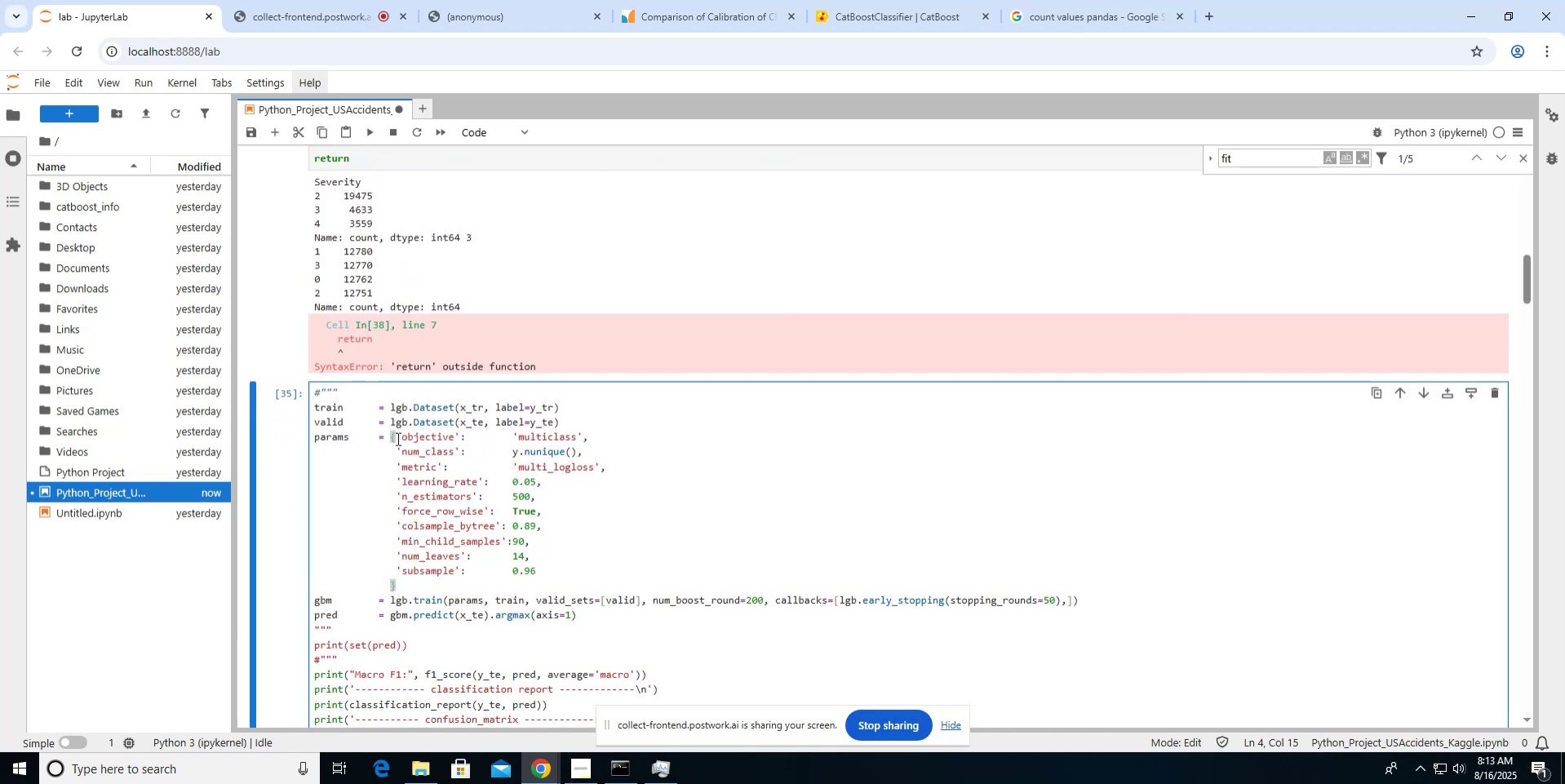 
scroll: coordinate [397, 438], scroll_direction: down, amount: 3.0
 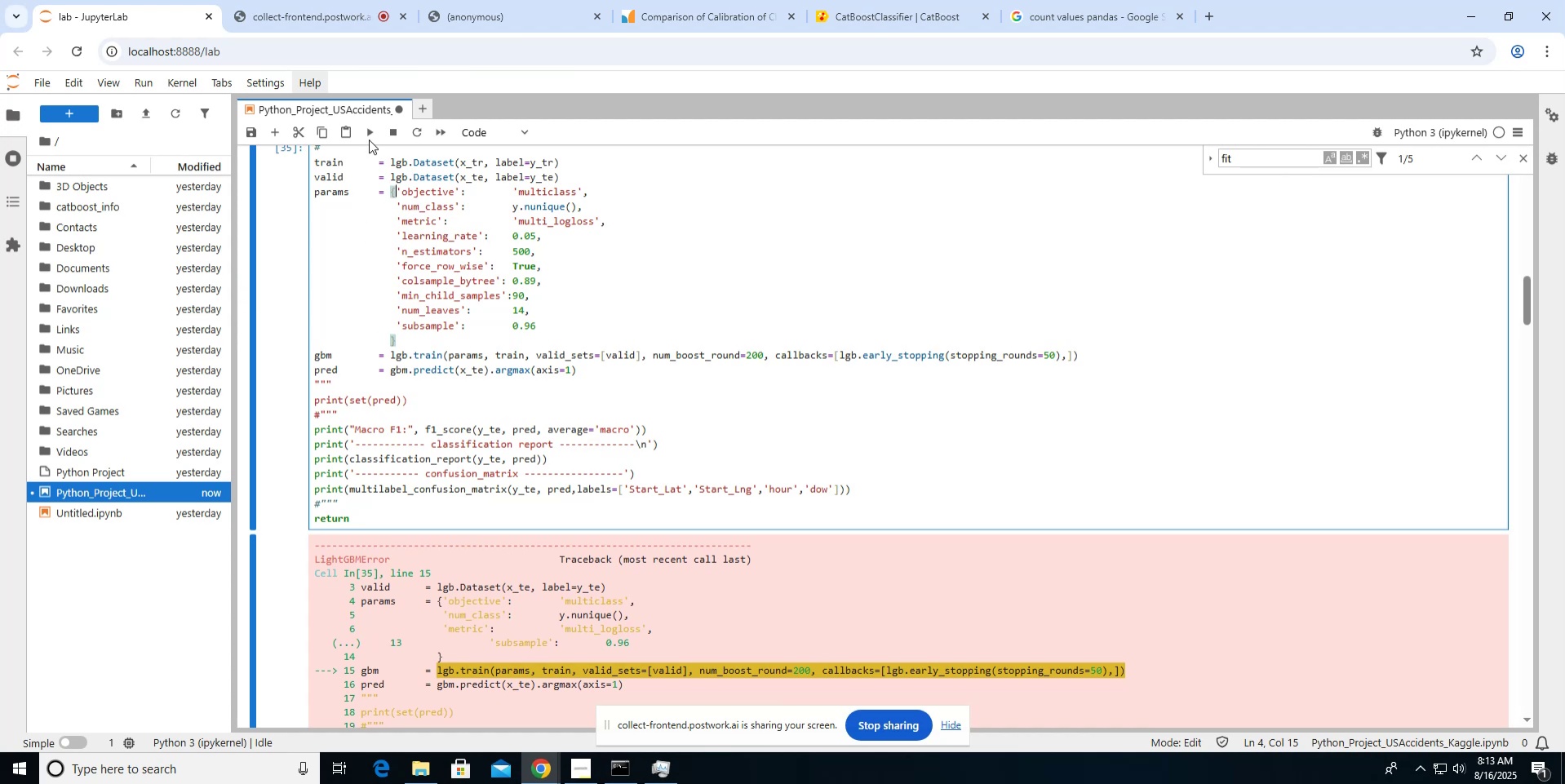 
left_click([369, 138])
 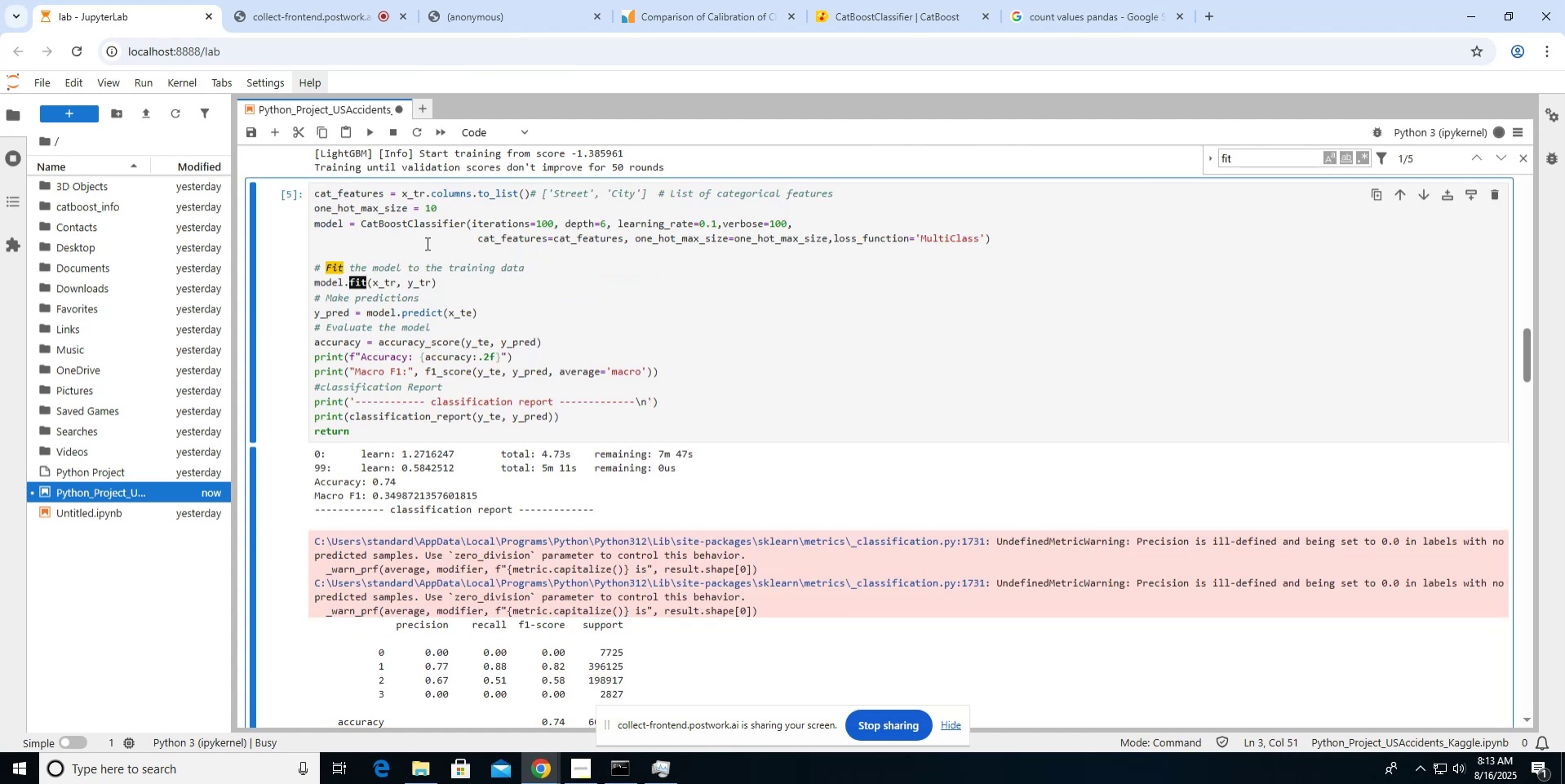 
scroll: coordinate [426, 243], scroll_direction: up, amount: 4.0
 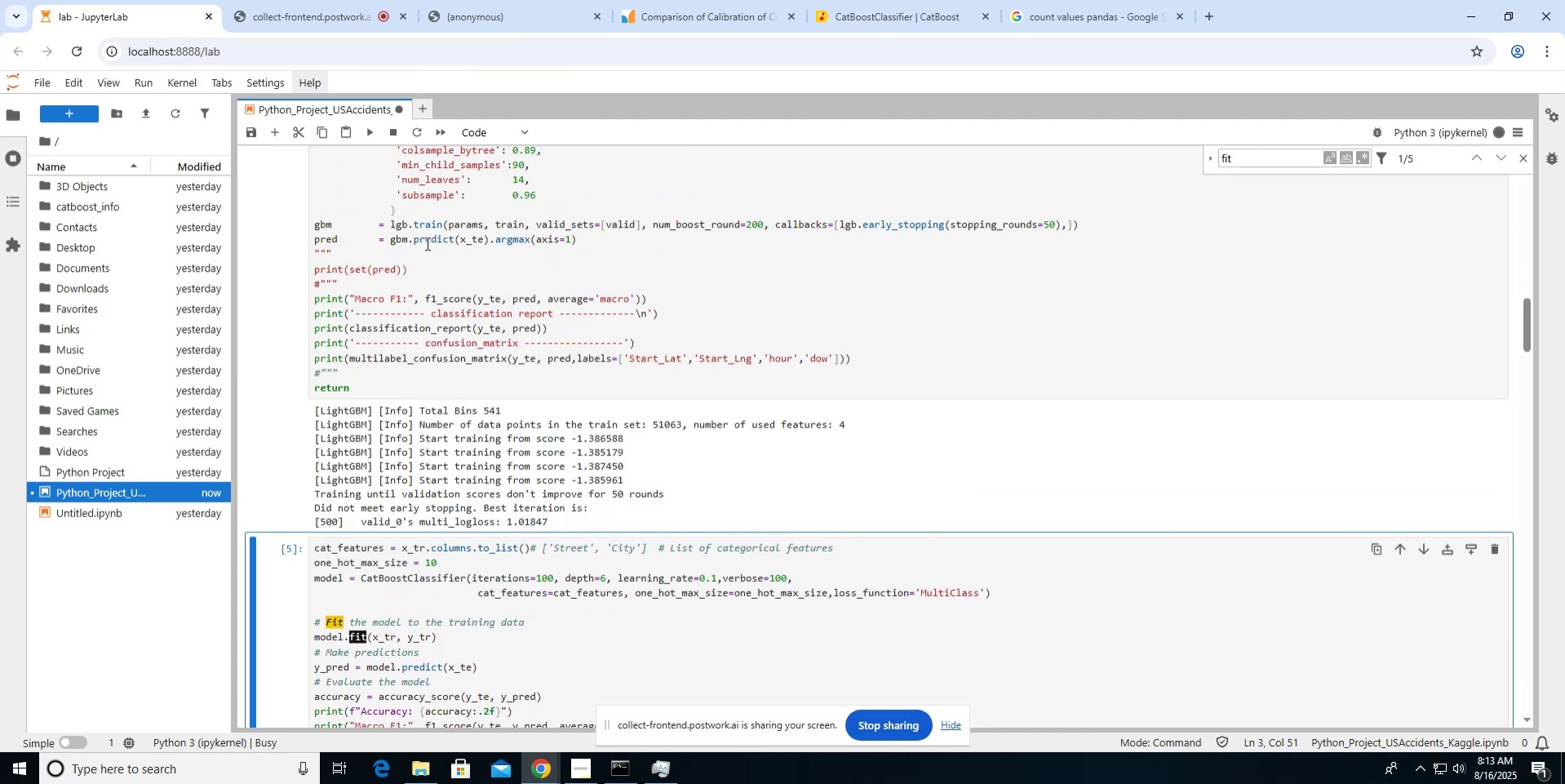 
scroll: coordinate [491, 368], scroll_direction: down, amount: 4.0
 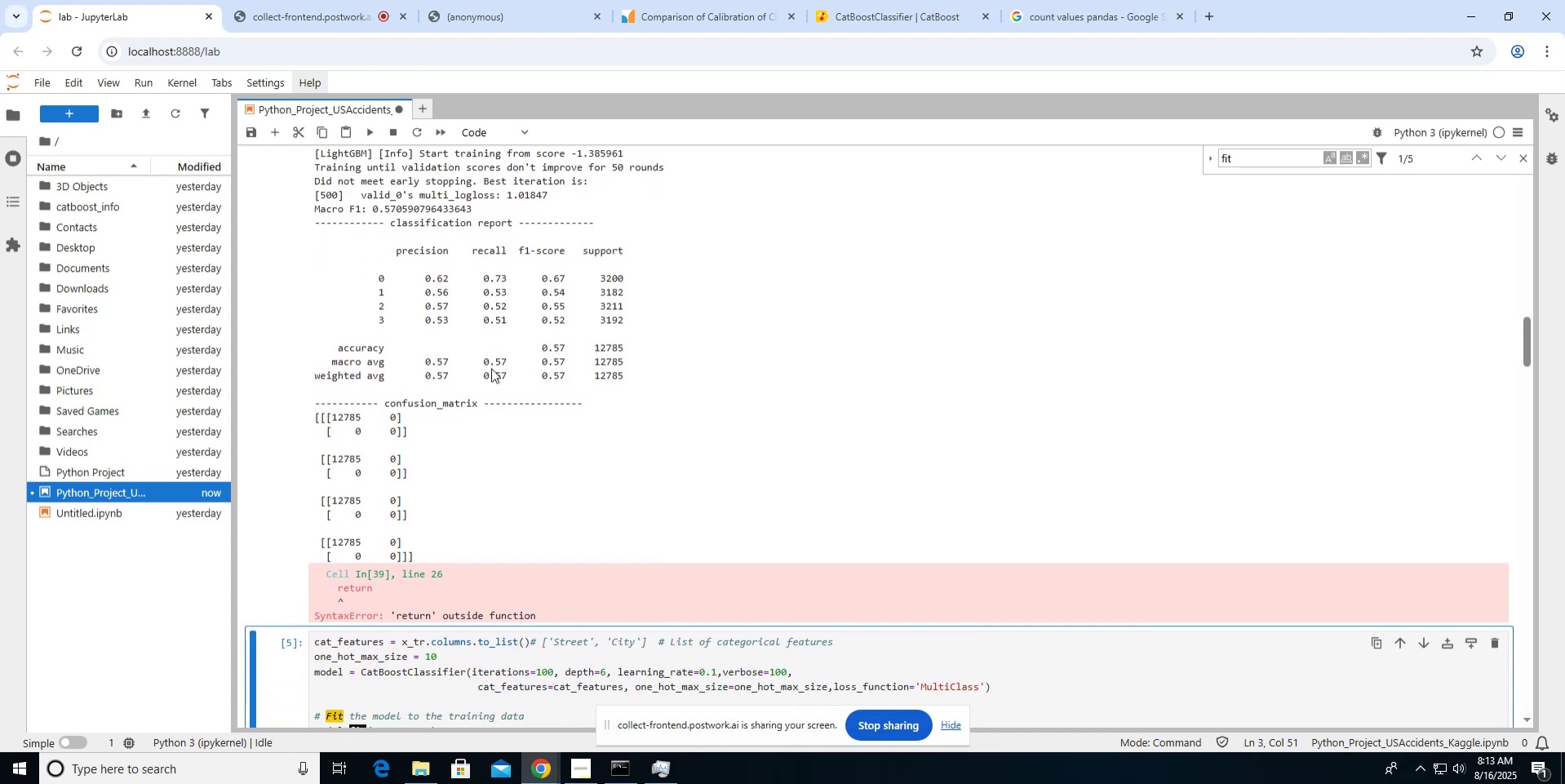 
scroll: coordinate [491, 368], scroll_direction: up, amount: 2.0
 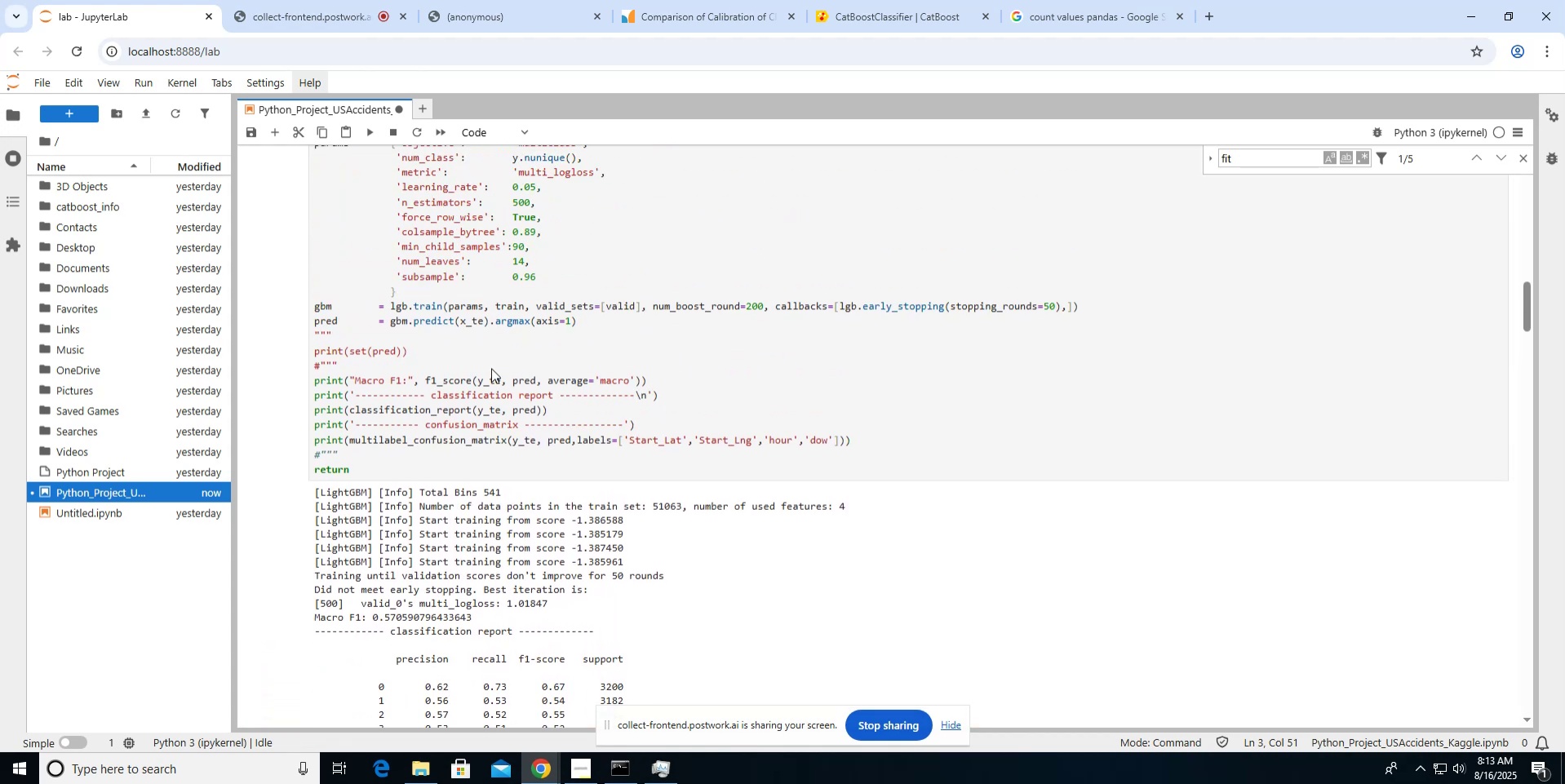 
scroll: coordinate [491, 368], scroll_direction: down, amount: 6.0
 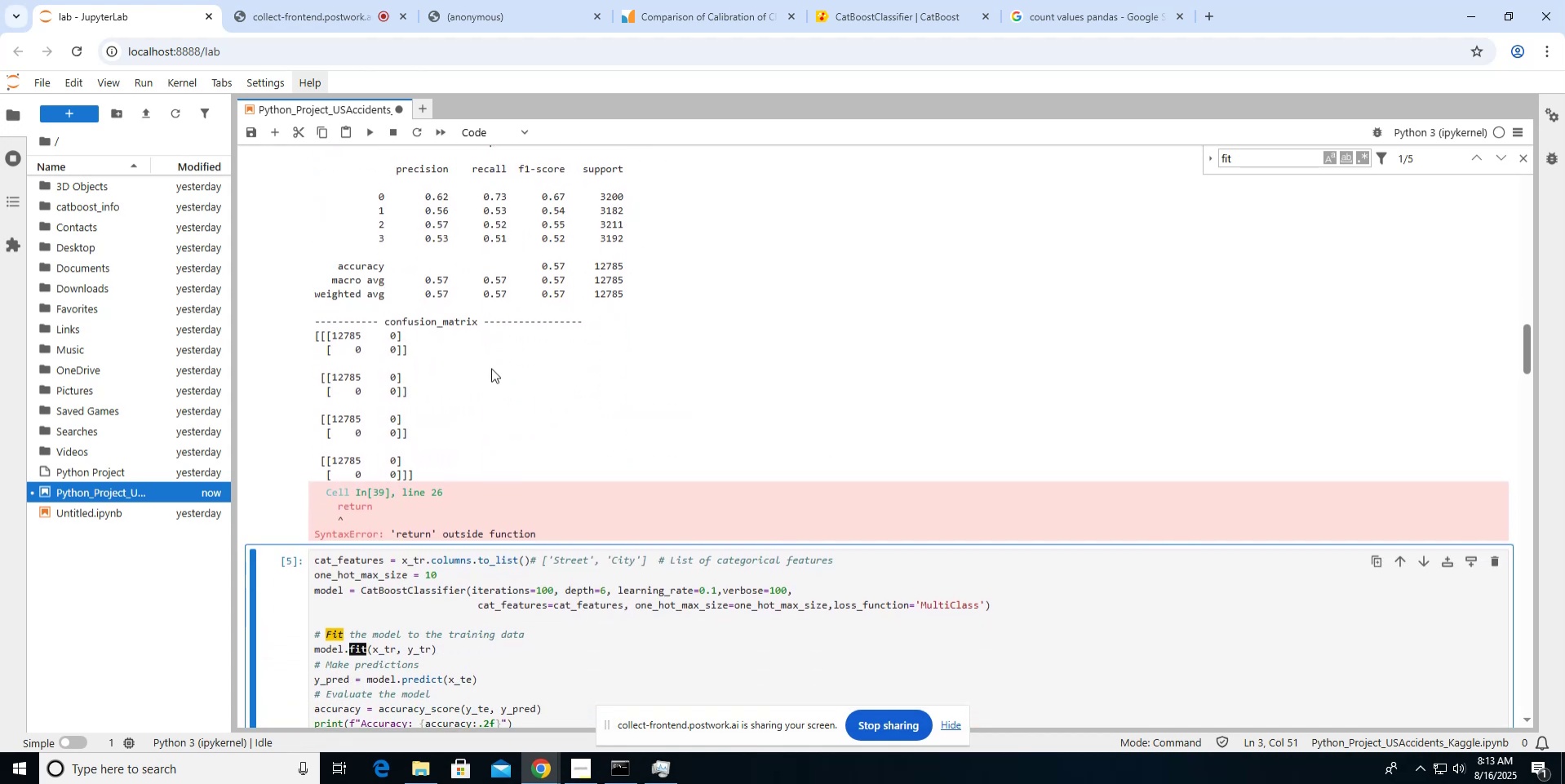 
scroll: coordinate [491, 368], scroll_direction: up, amount: 11.0
 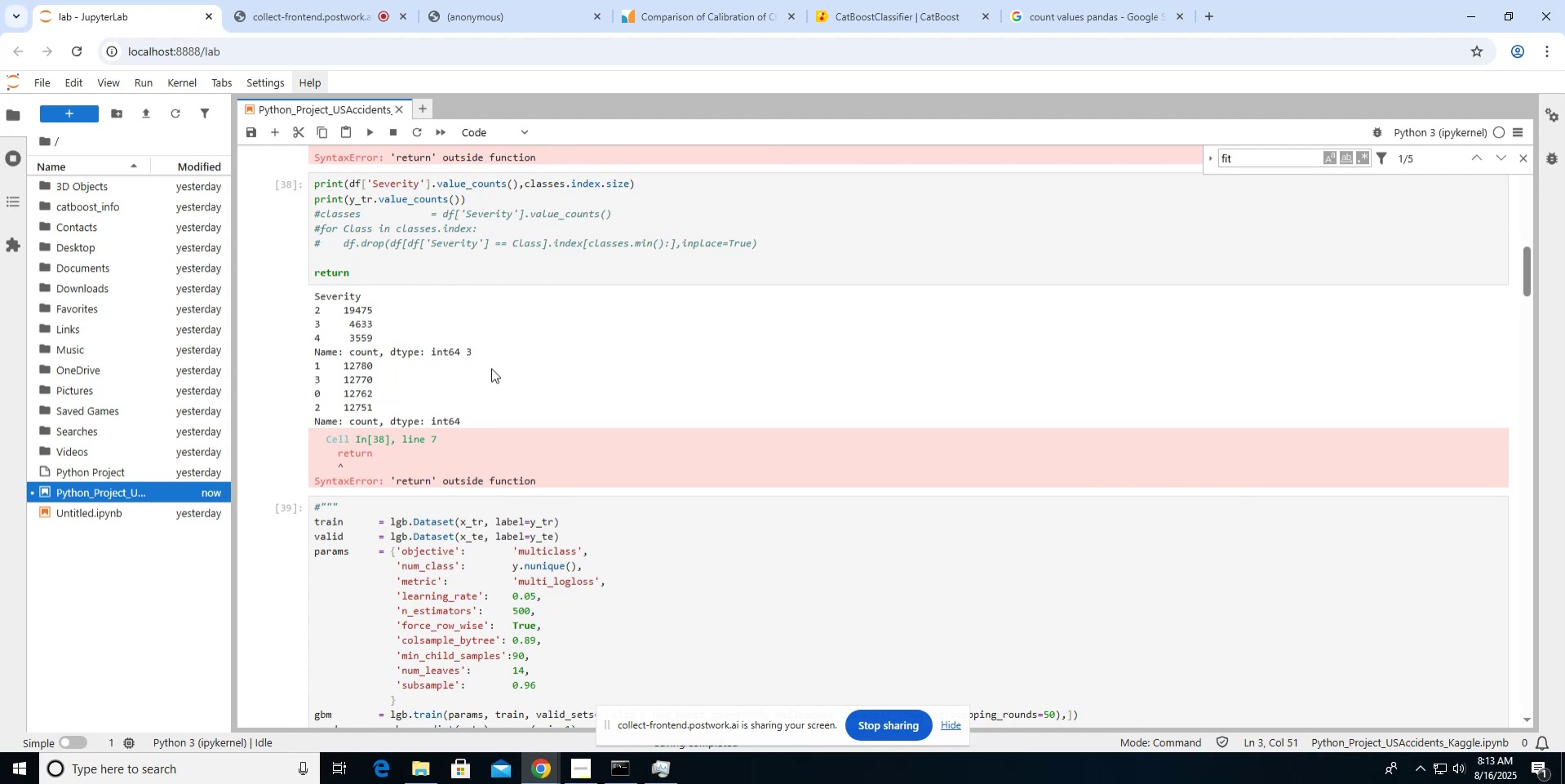 
scroll: coordinate [491, 368], scroll_direction: down, amount: 9.0
 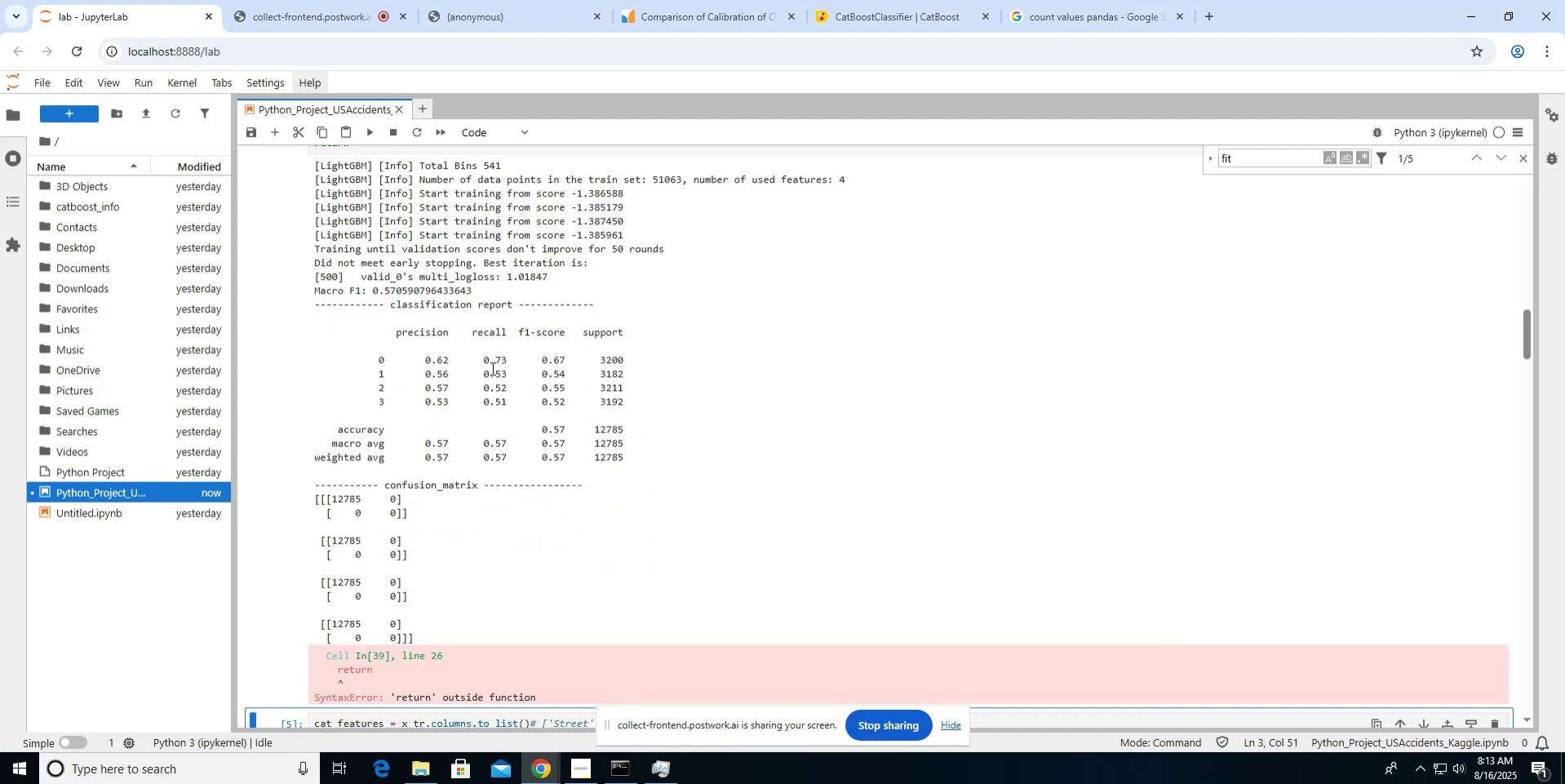 
wait(8.13)
 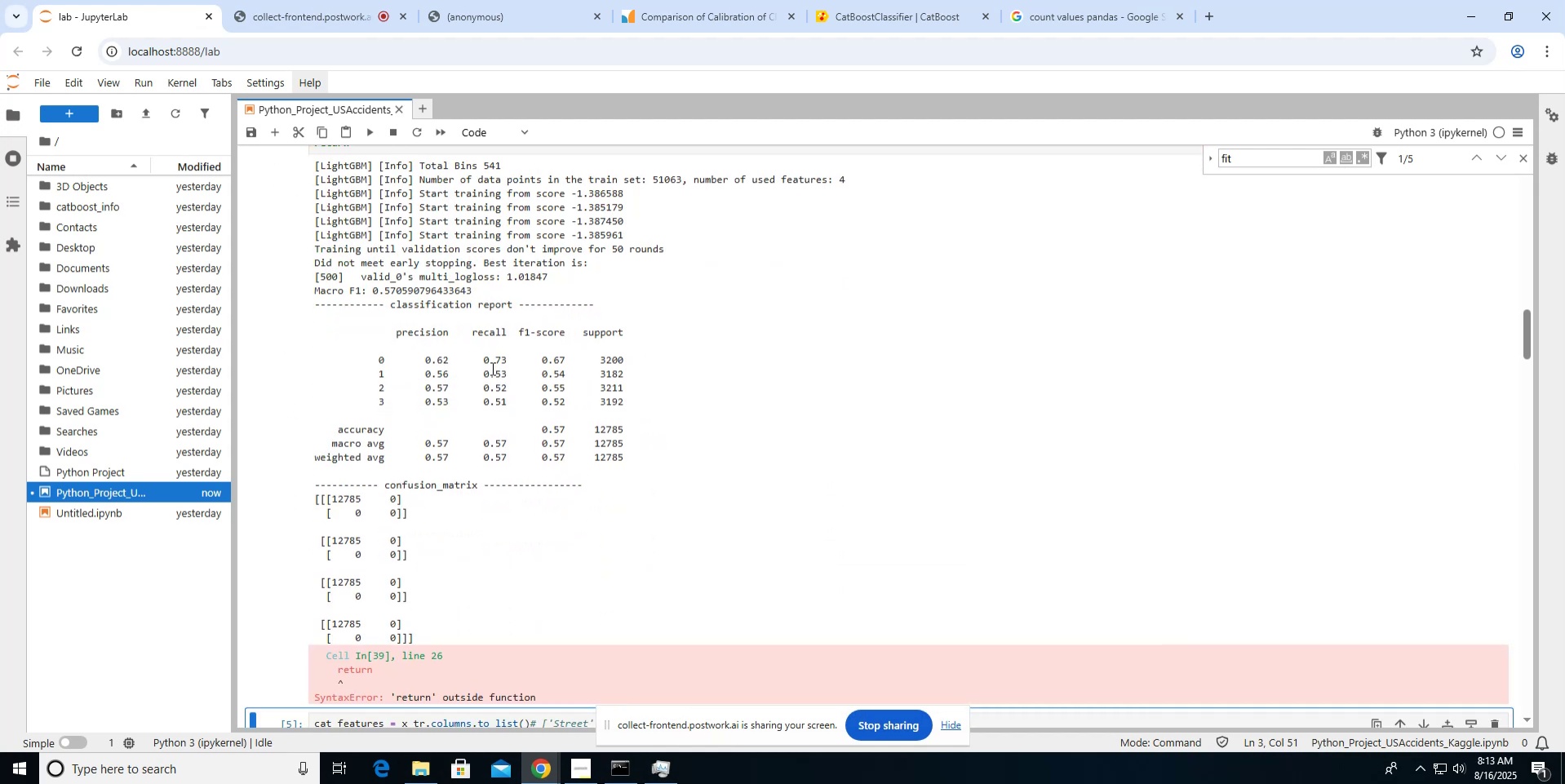 
scroll: coordinate [549, 330], scroll_direction: up, amount: 5.0
 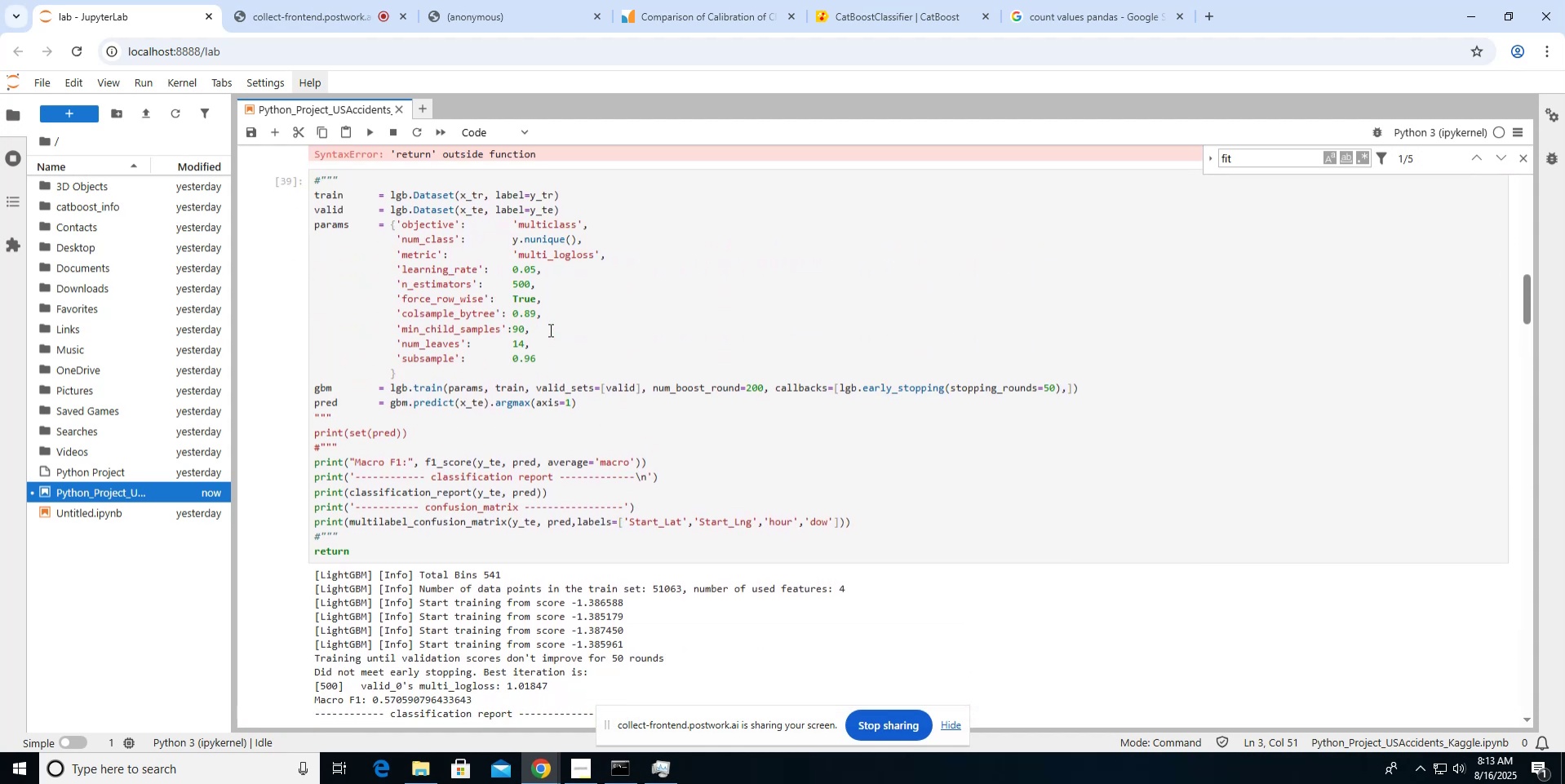 
scroll: coordinate [549, 330], scroll_direction: down, amount: 1.0
 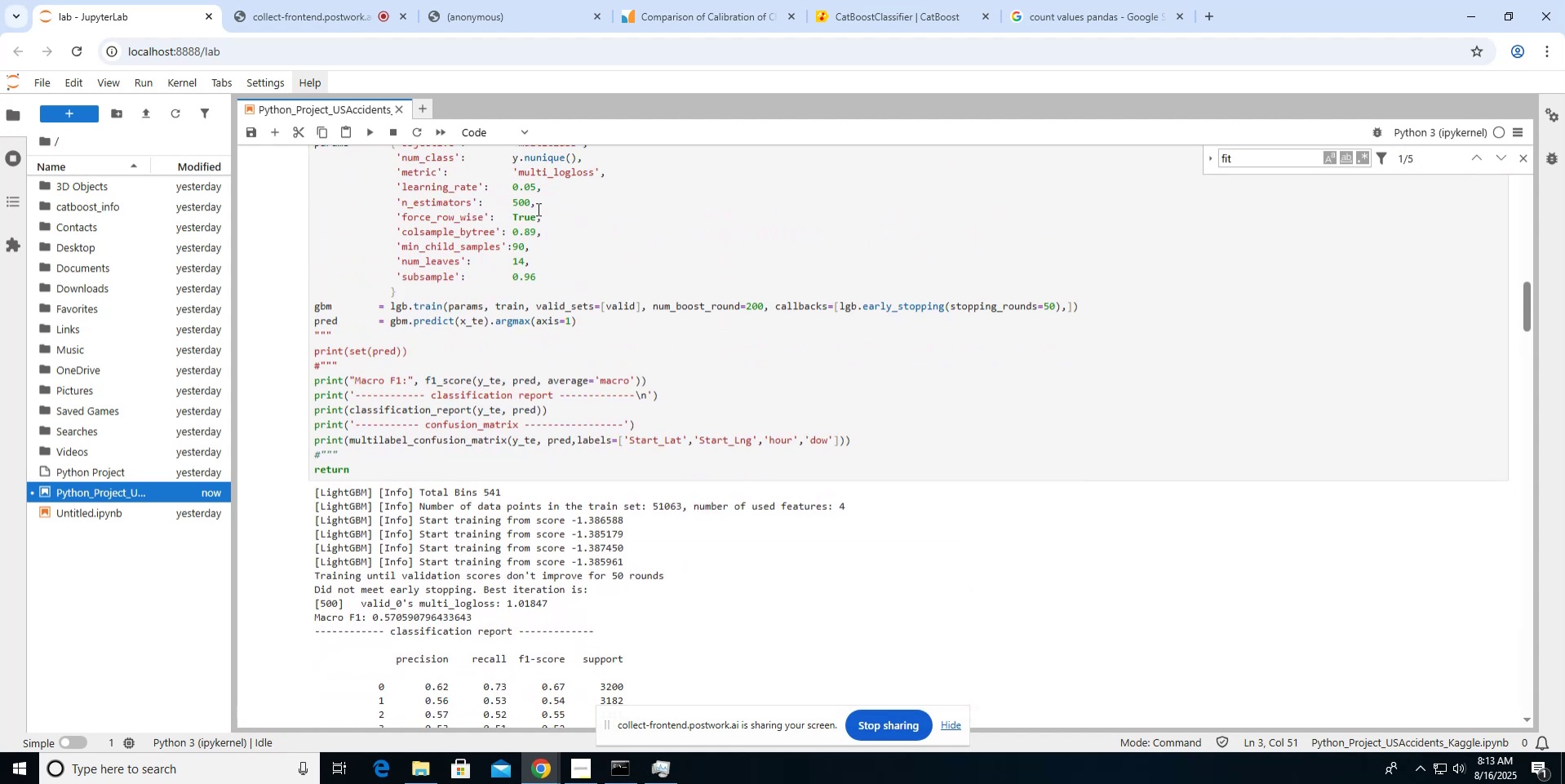 
left_click([517, 202])
 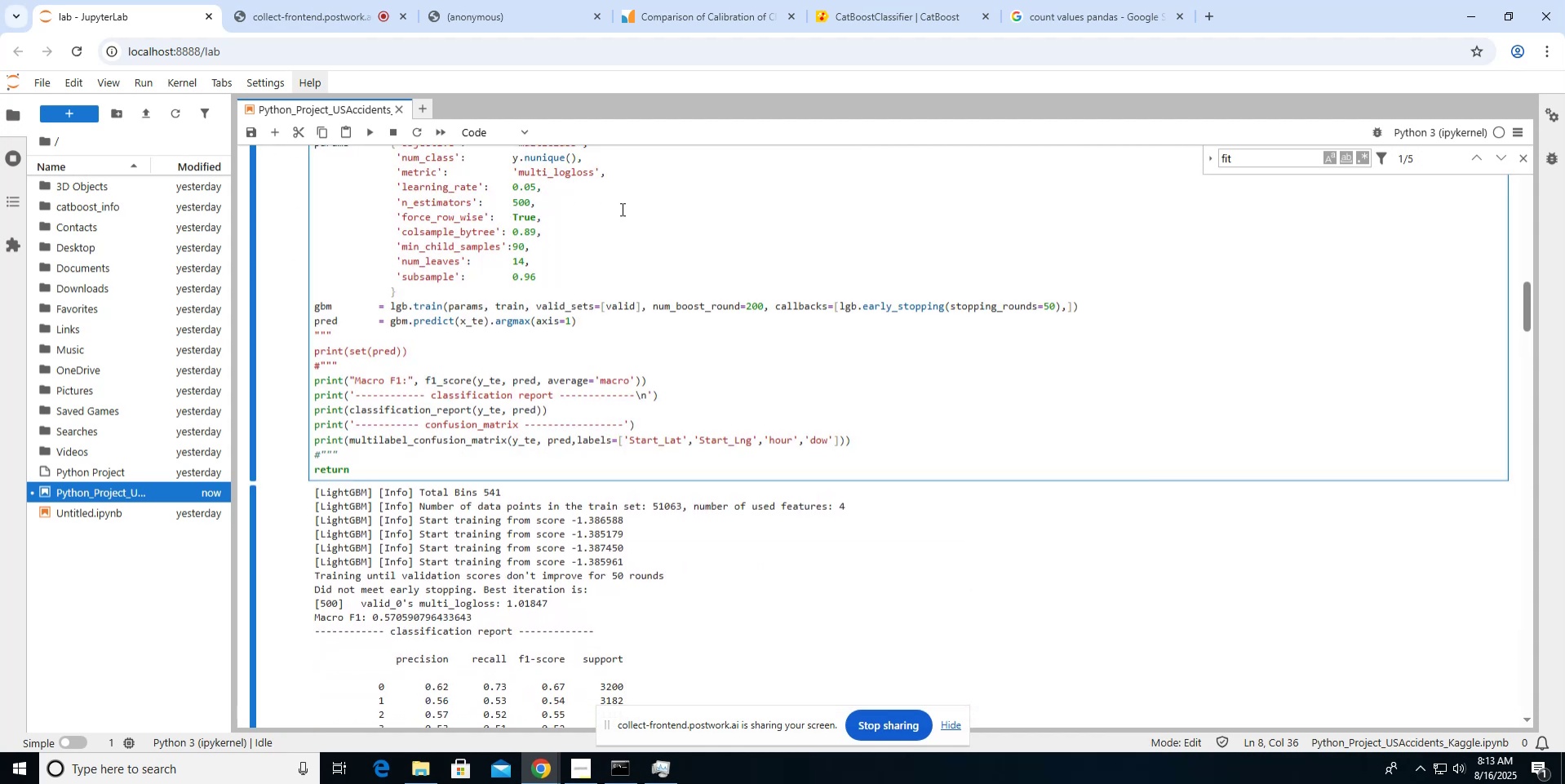 
key(Backspace)
type(2)
key(Backspace)
type(20)
 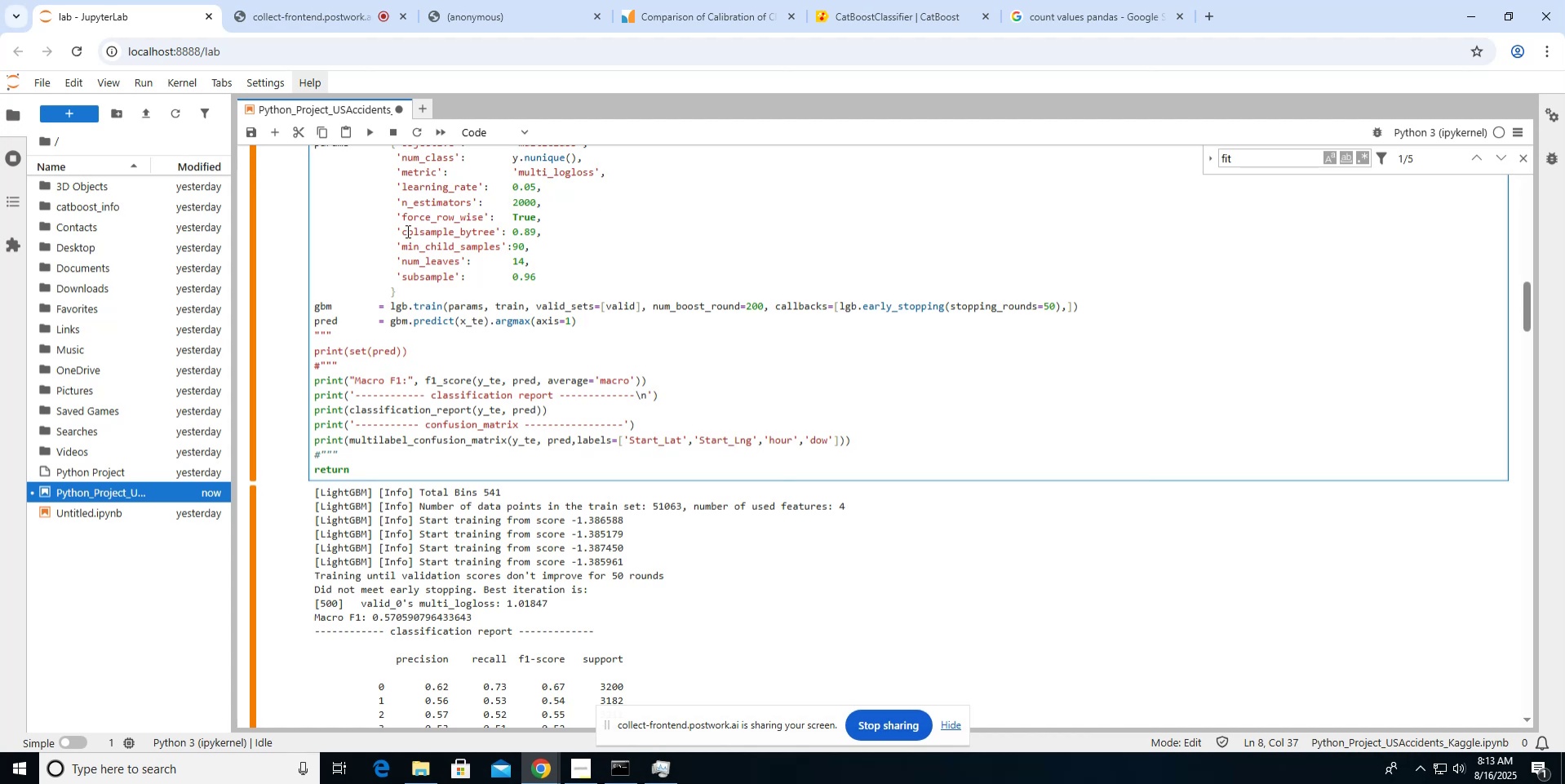 
scroll: coordinate [406, 231], scroll_direction: up, amount: 1.0
 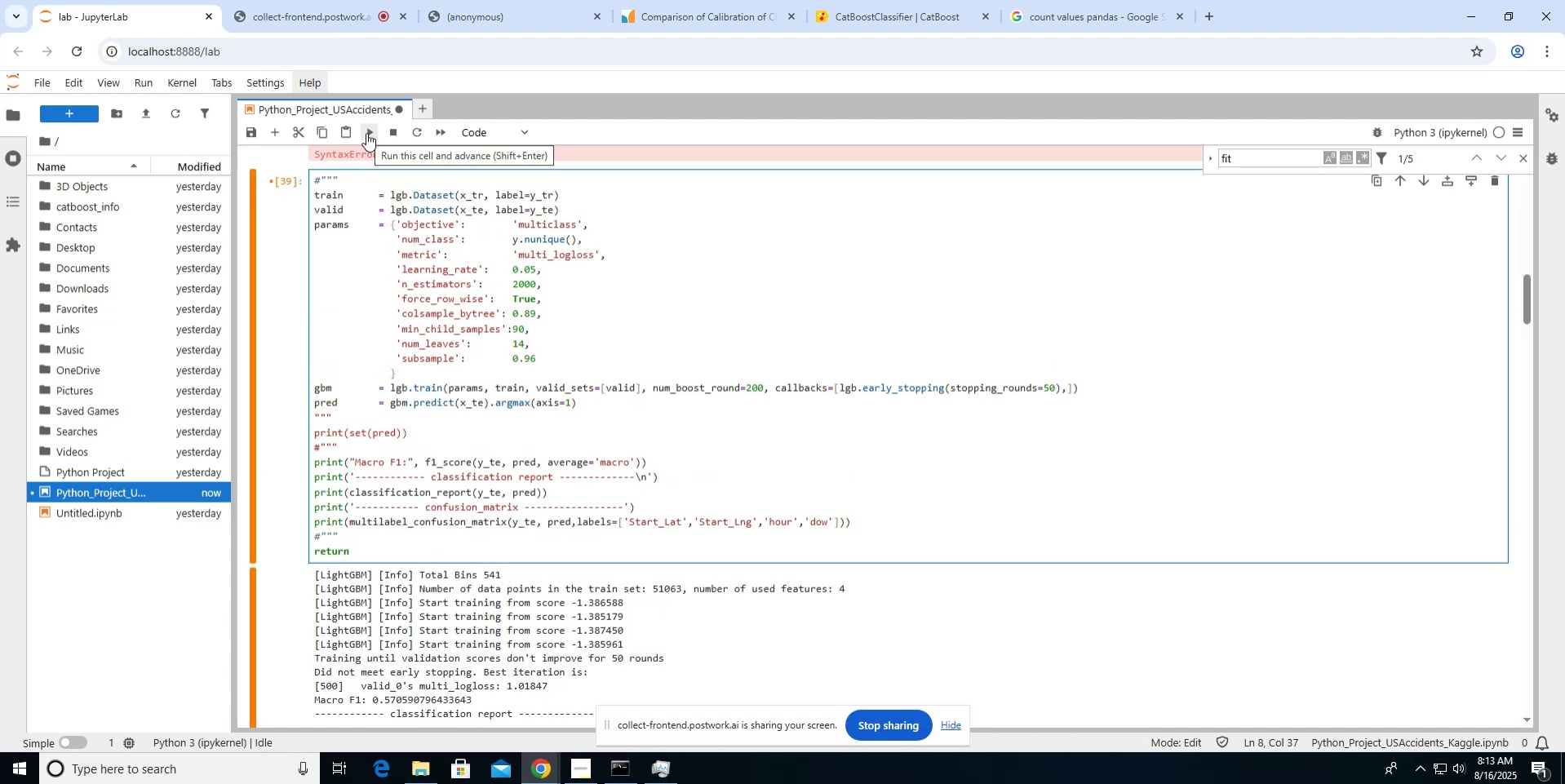 
scroll: coordinate [464, 235], scroll_direction: down, amount: 2.0
 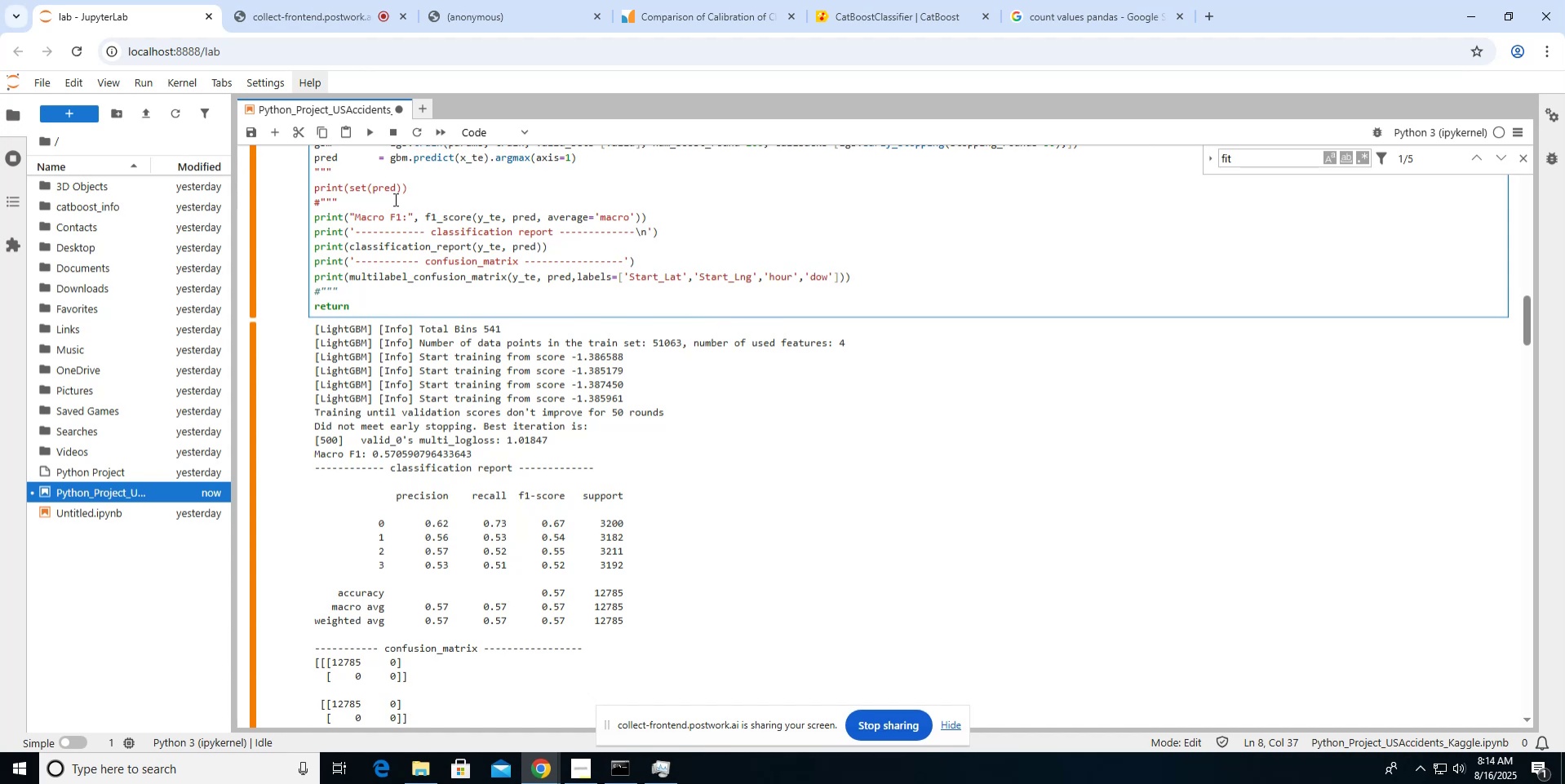 
wait(6.41)
 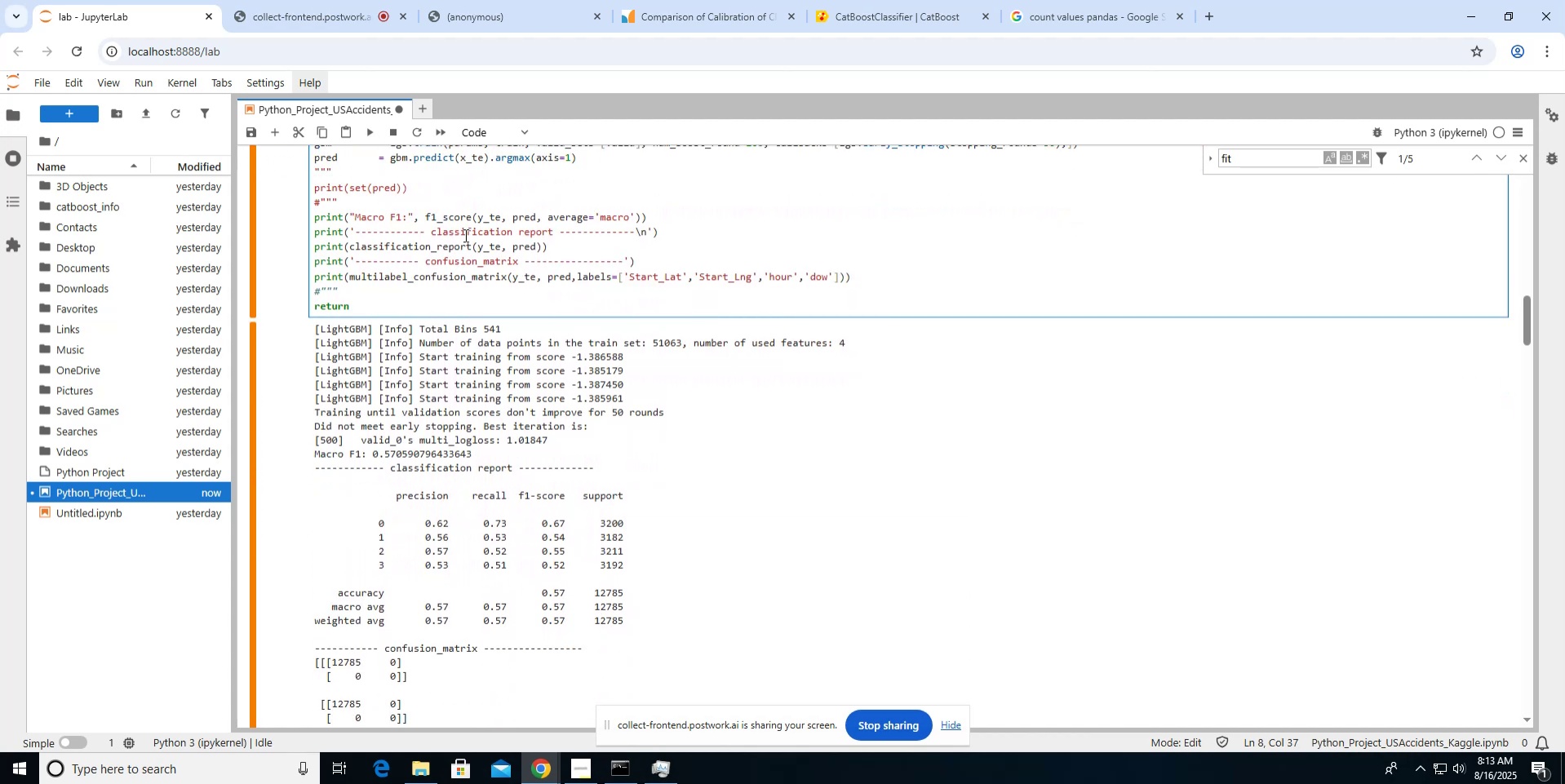 
left_click([369, 135])
 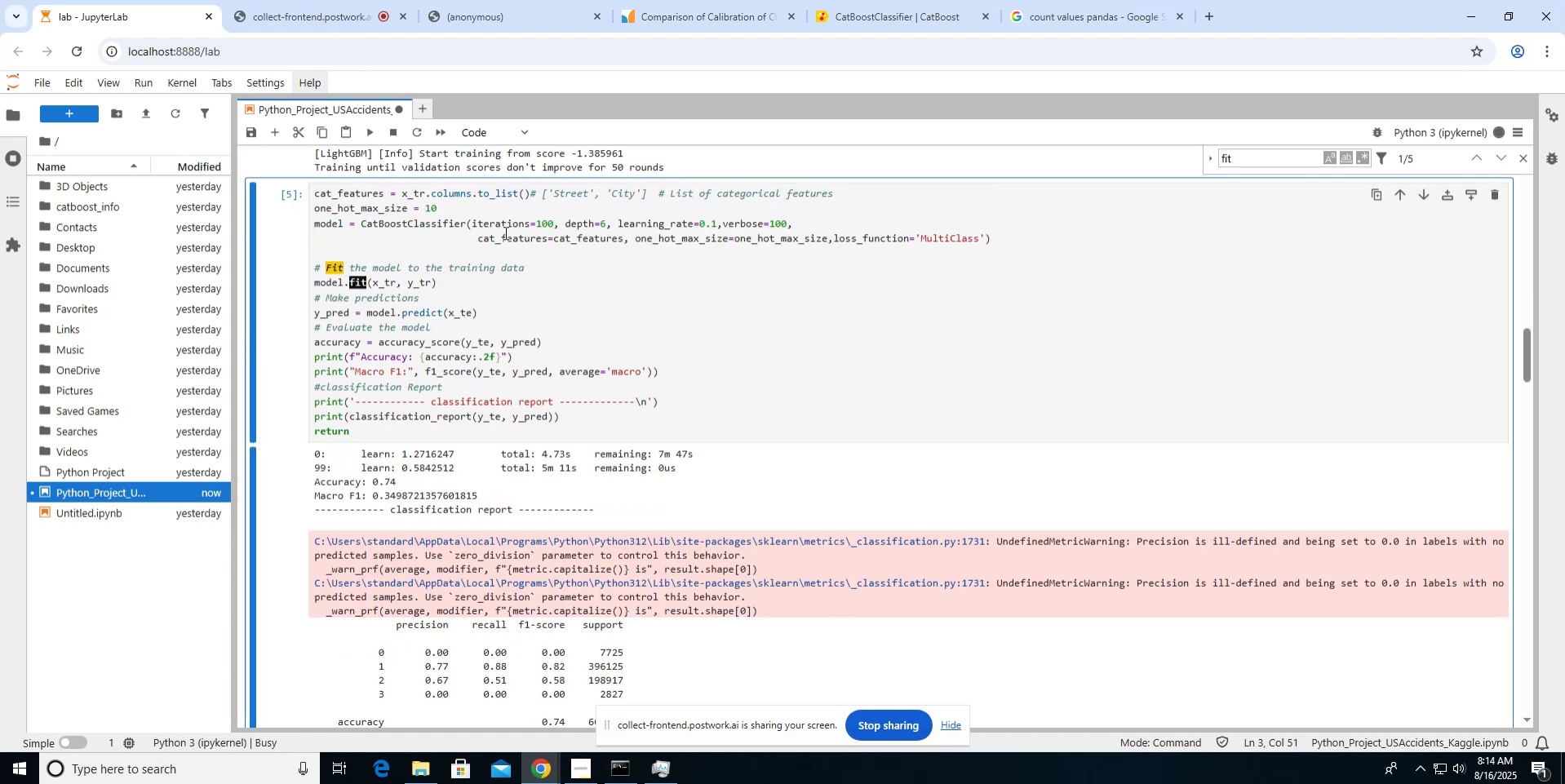 
scroll: coordinate [504, 233], scroll_direction: up, amount: 19.0
 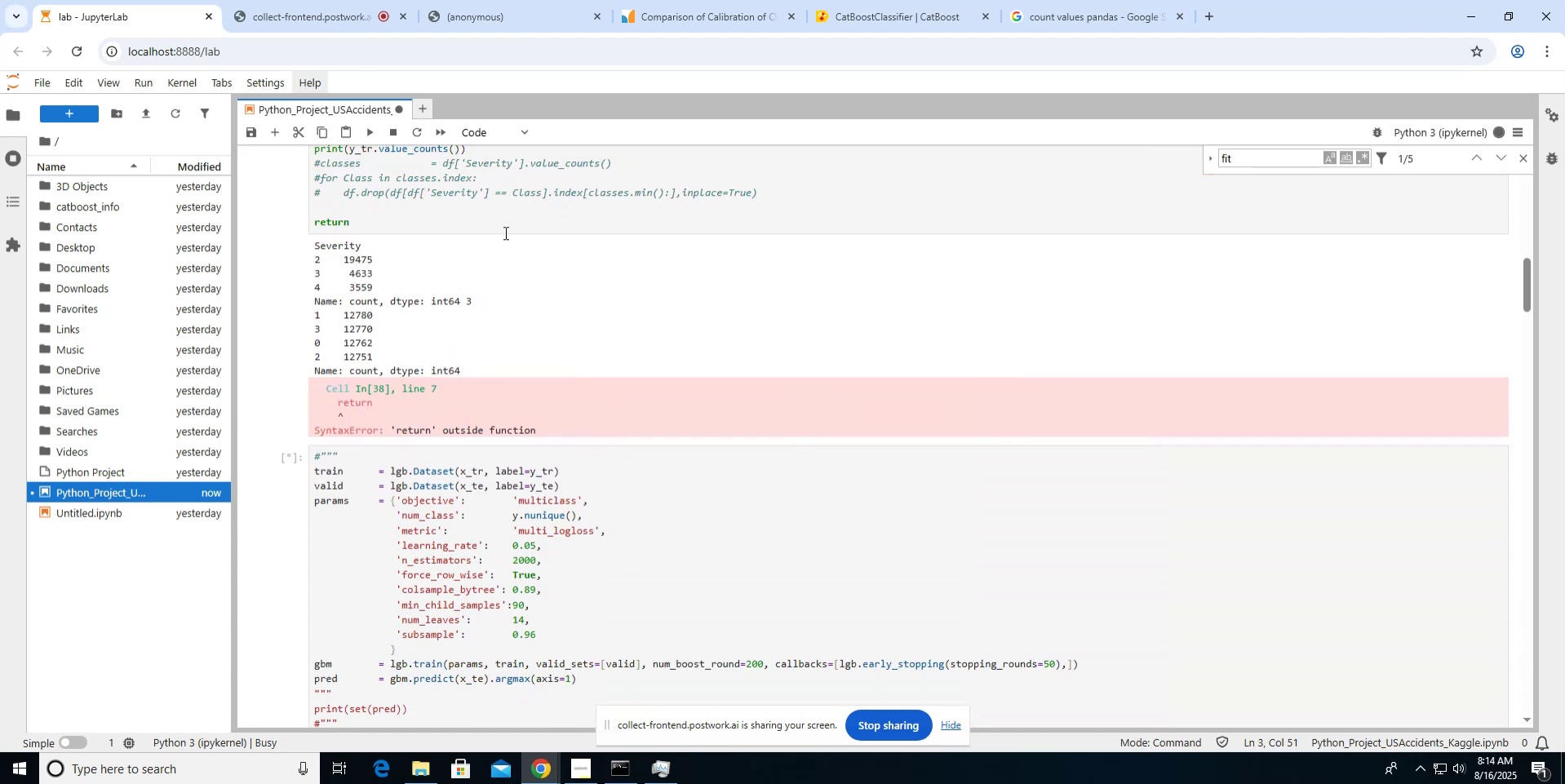 
scroll: coordinate [504, 233], scroll_direction: down, amount: 3.0
 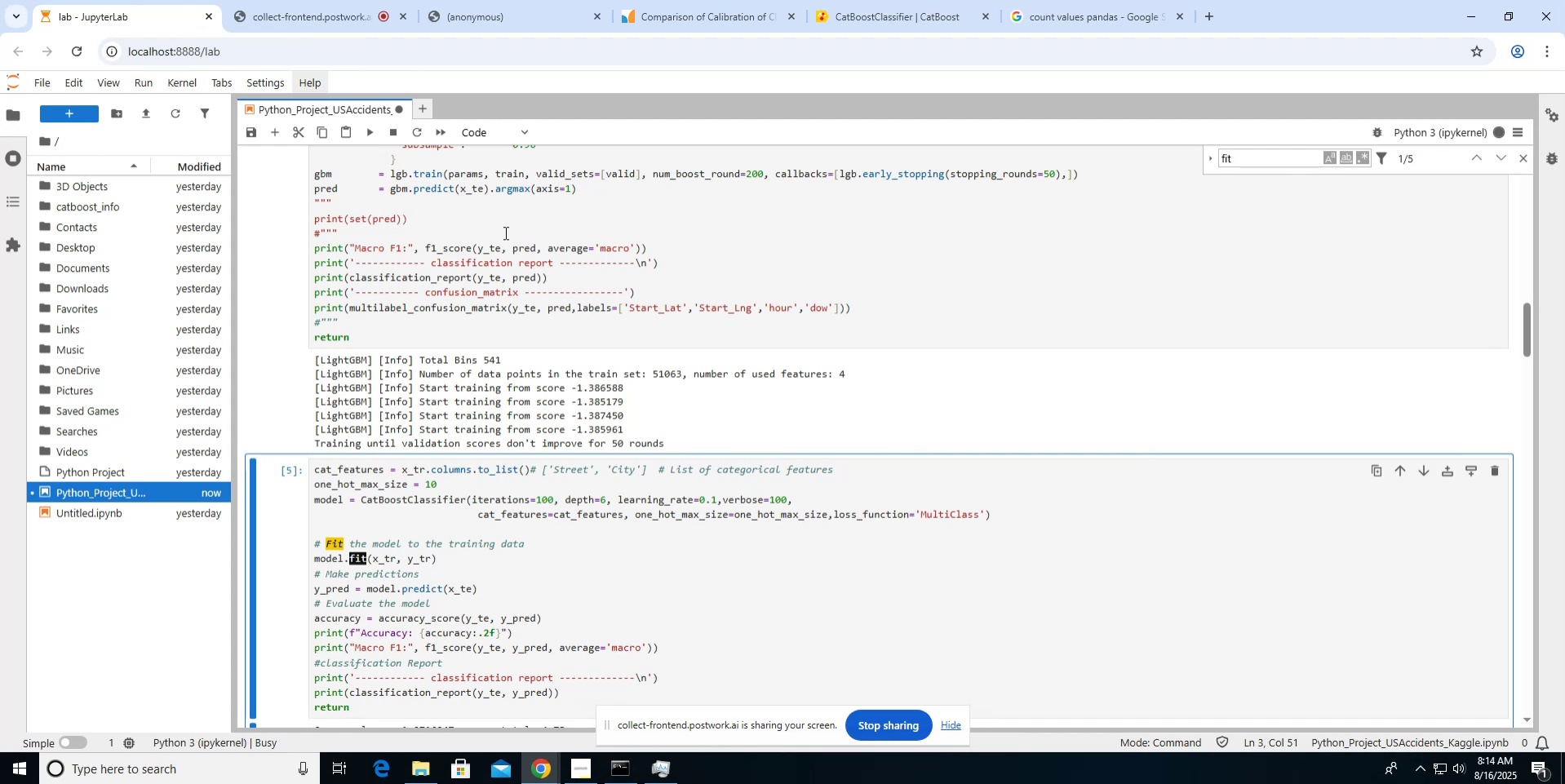 
left_click([327, 18])
 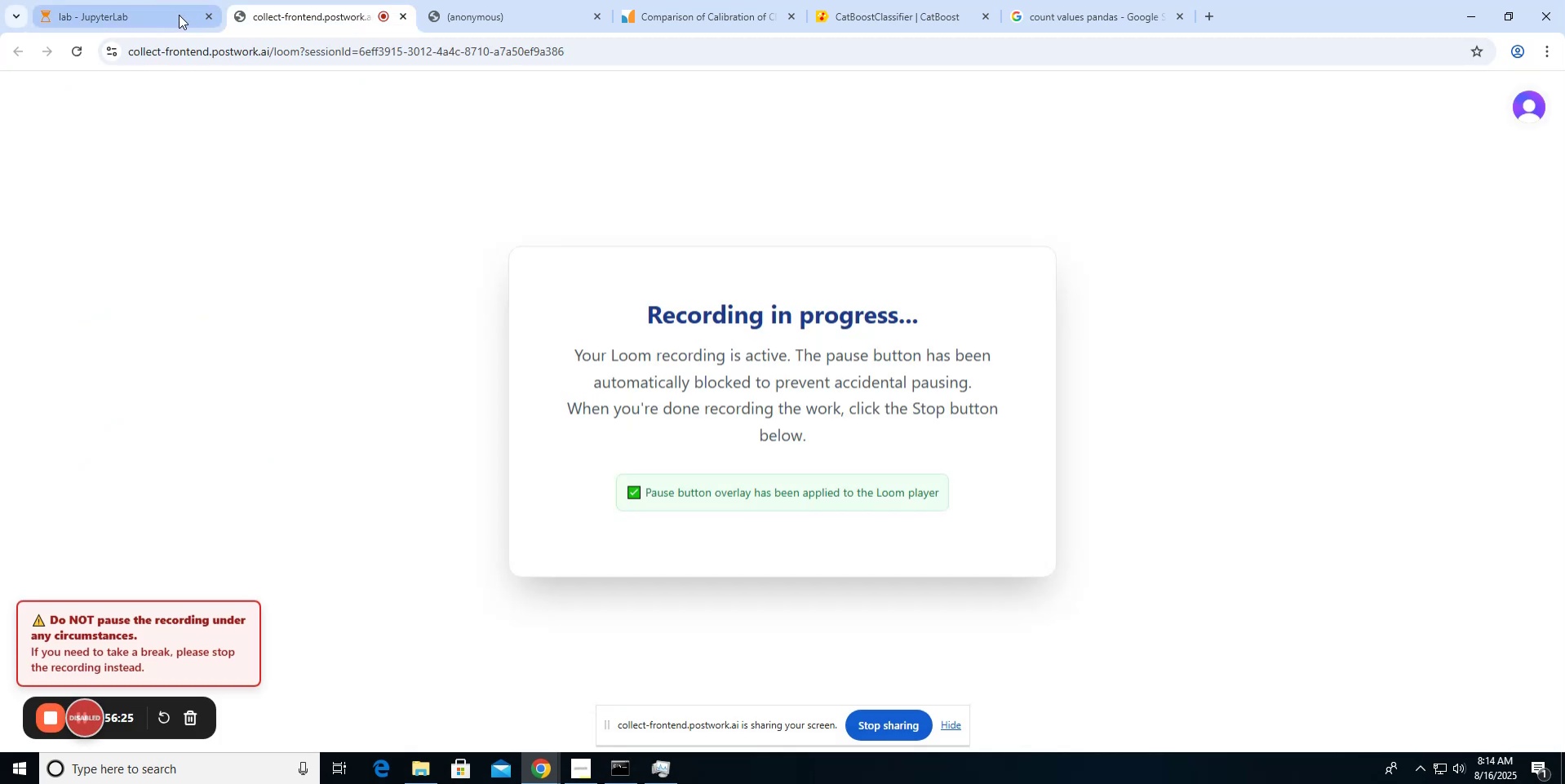 
left_click([163, 15])
 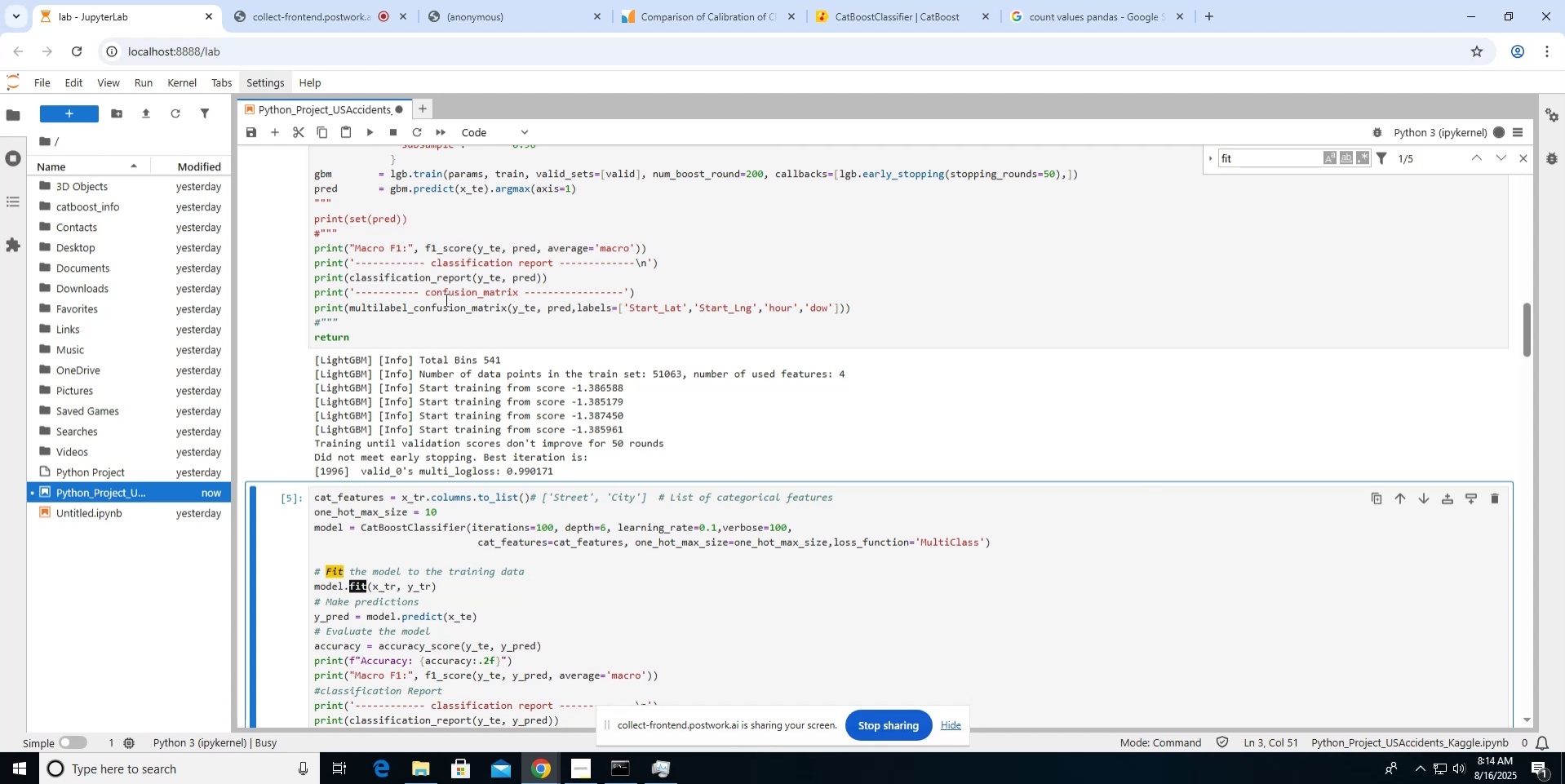 
wait(11.34)
 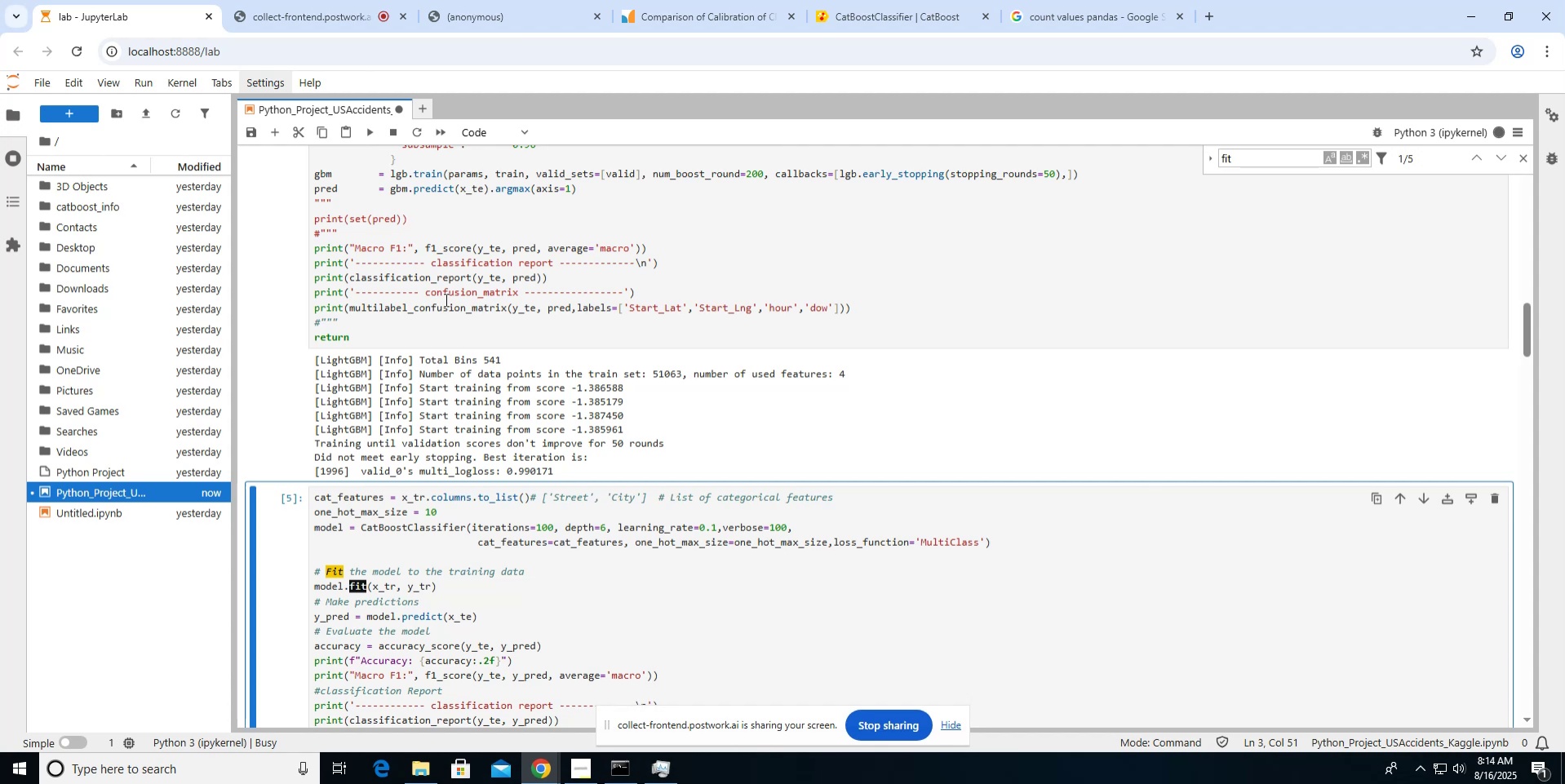 
scroll: coordinate [445, 299], scroll_direction: up, amount: 2.0
 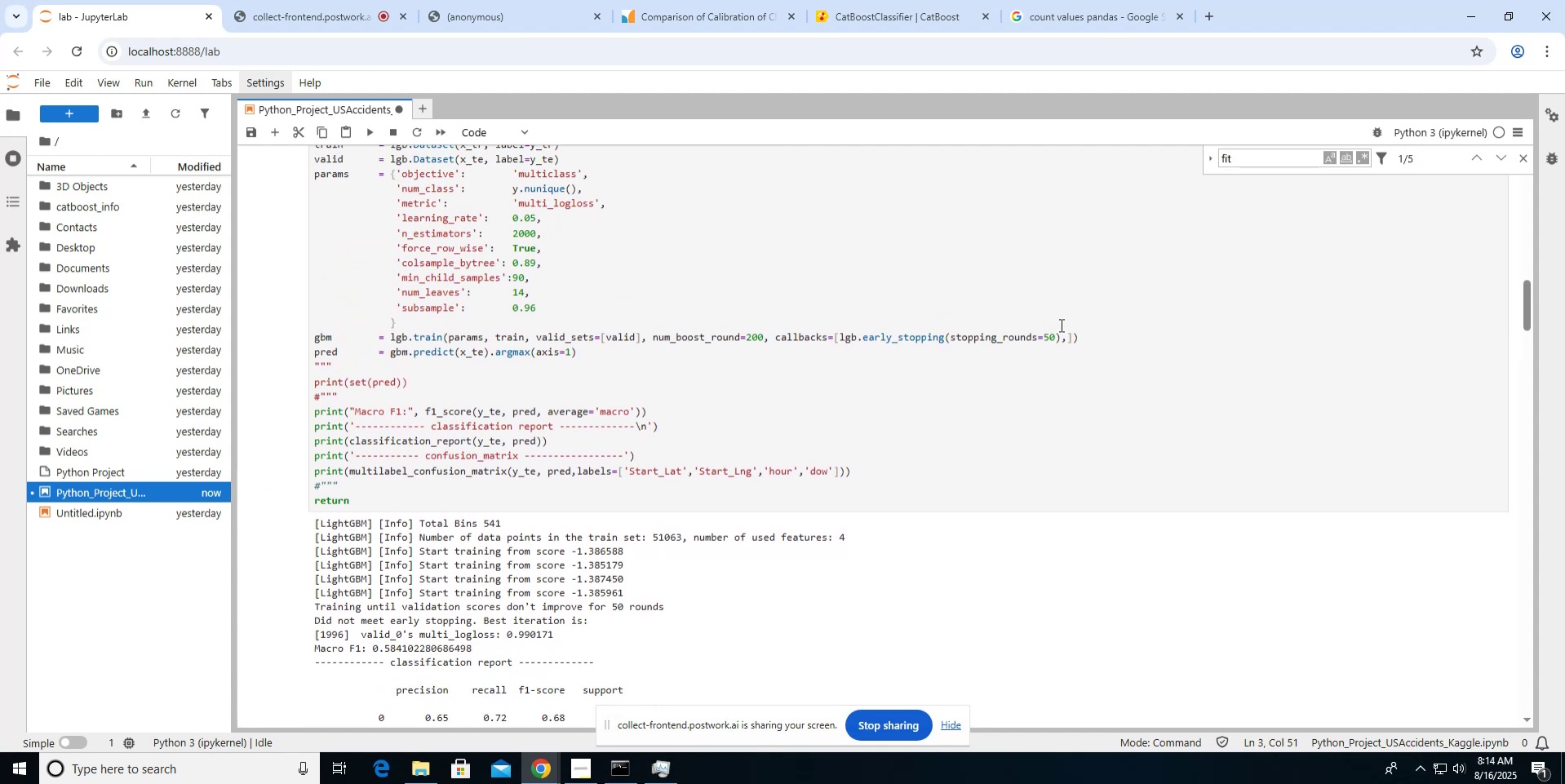 
left_click([1049, 331])
 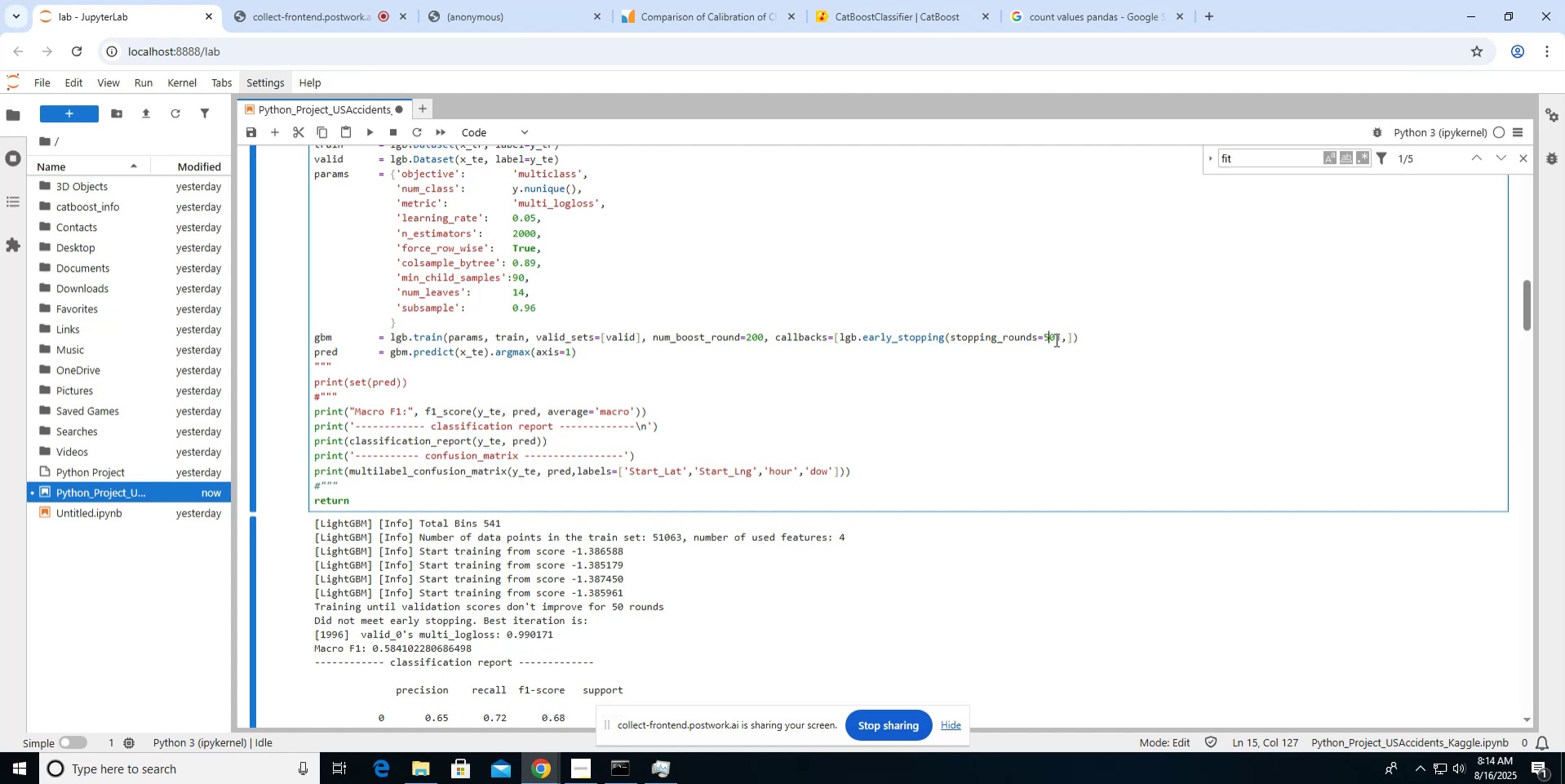 
key(Backspace)
type(10)
 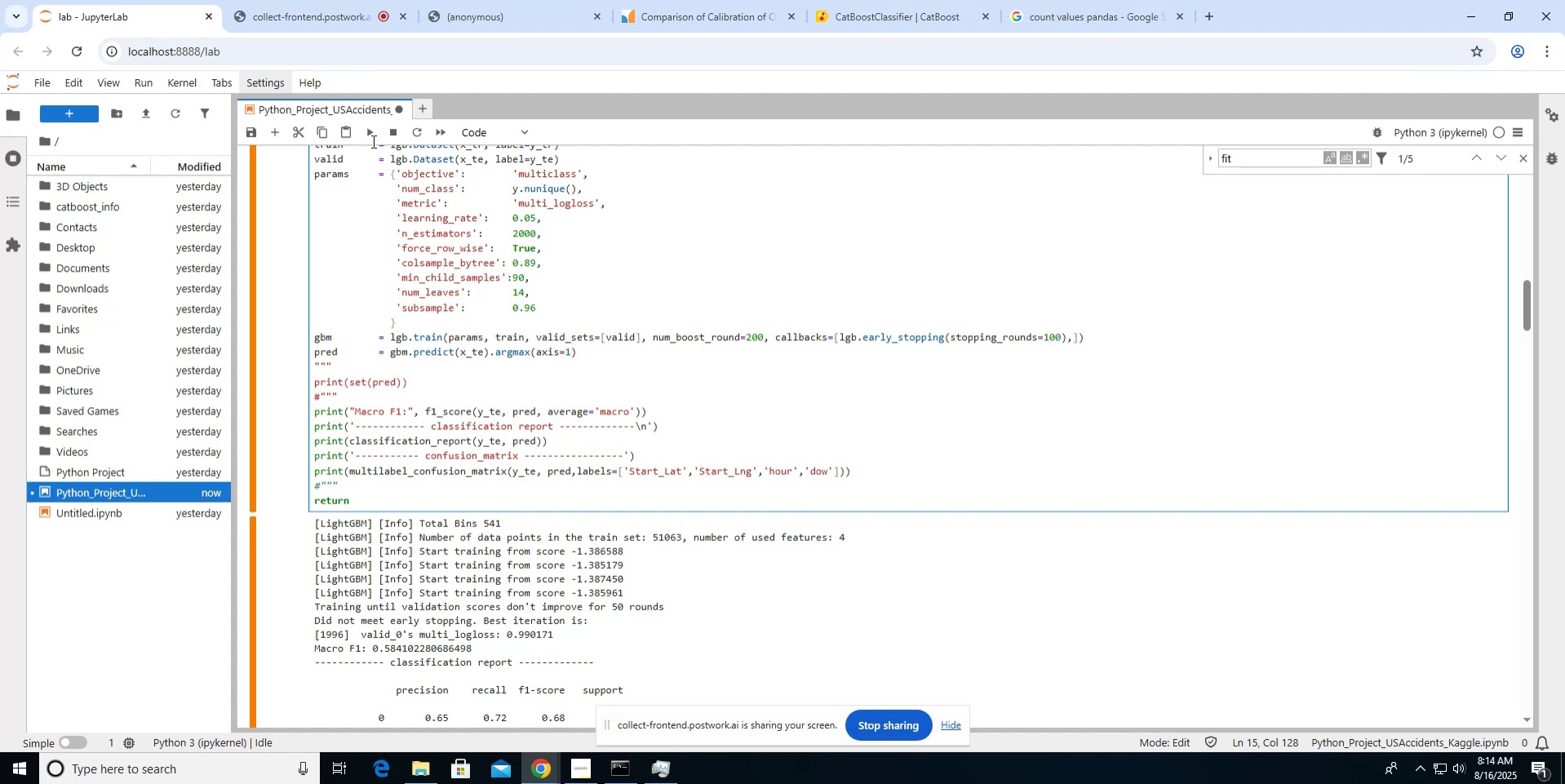 
left_click([369, 135])
 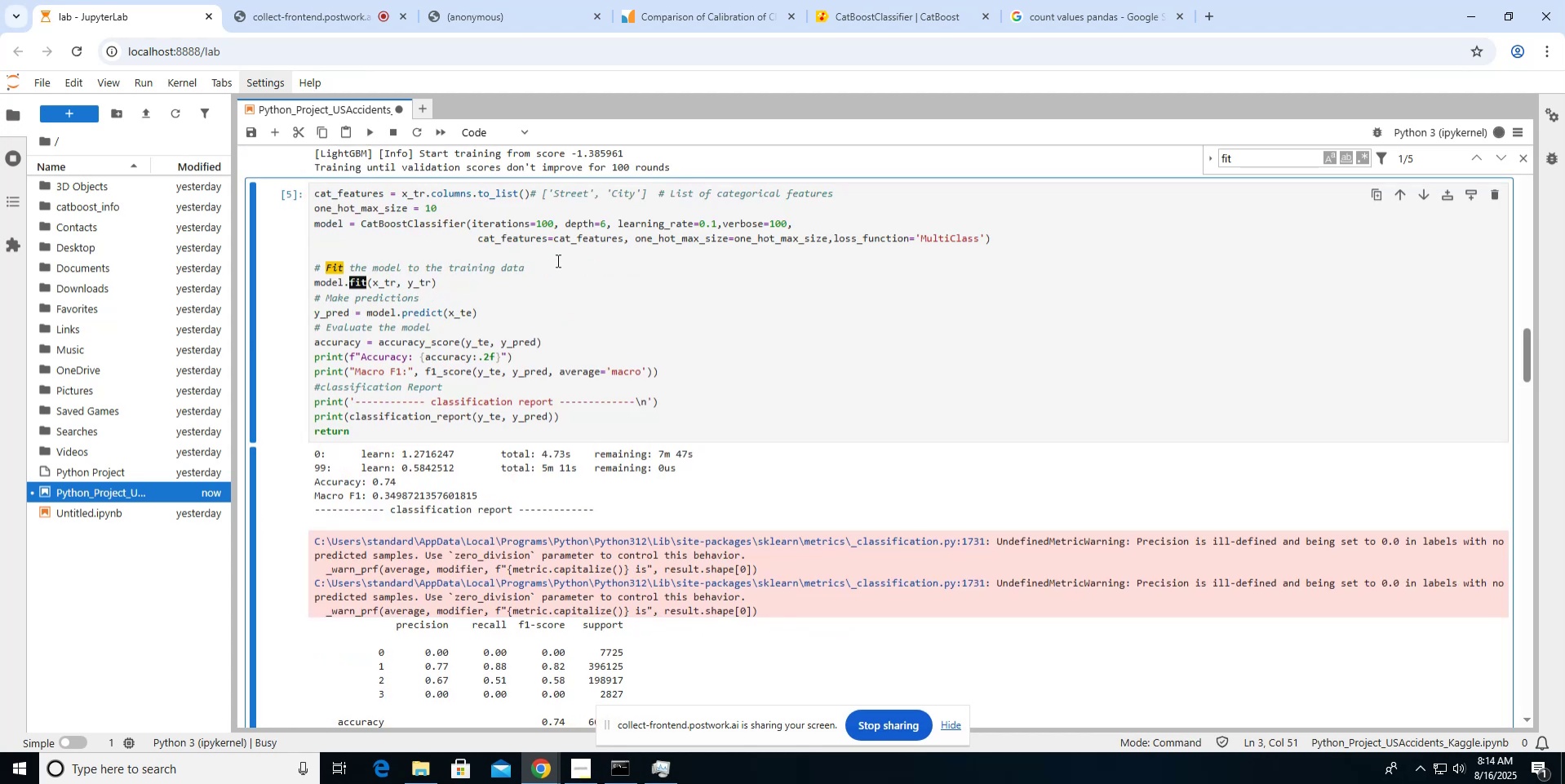 
scroll: coordinate [605, 411], scroll_direction: up, amount: 17.0
 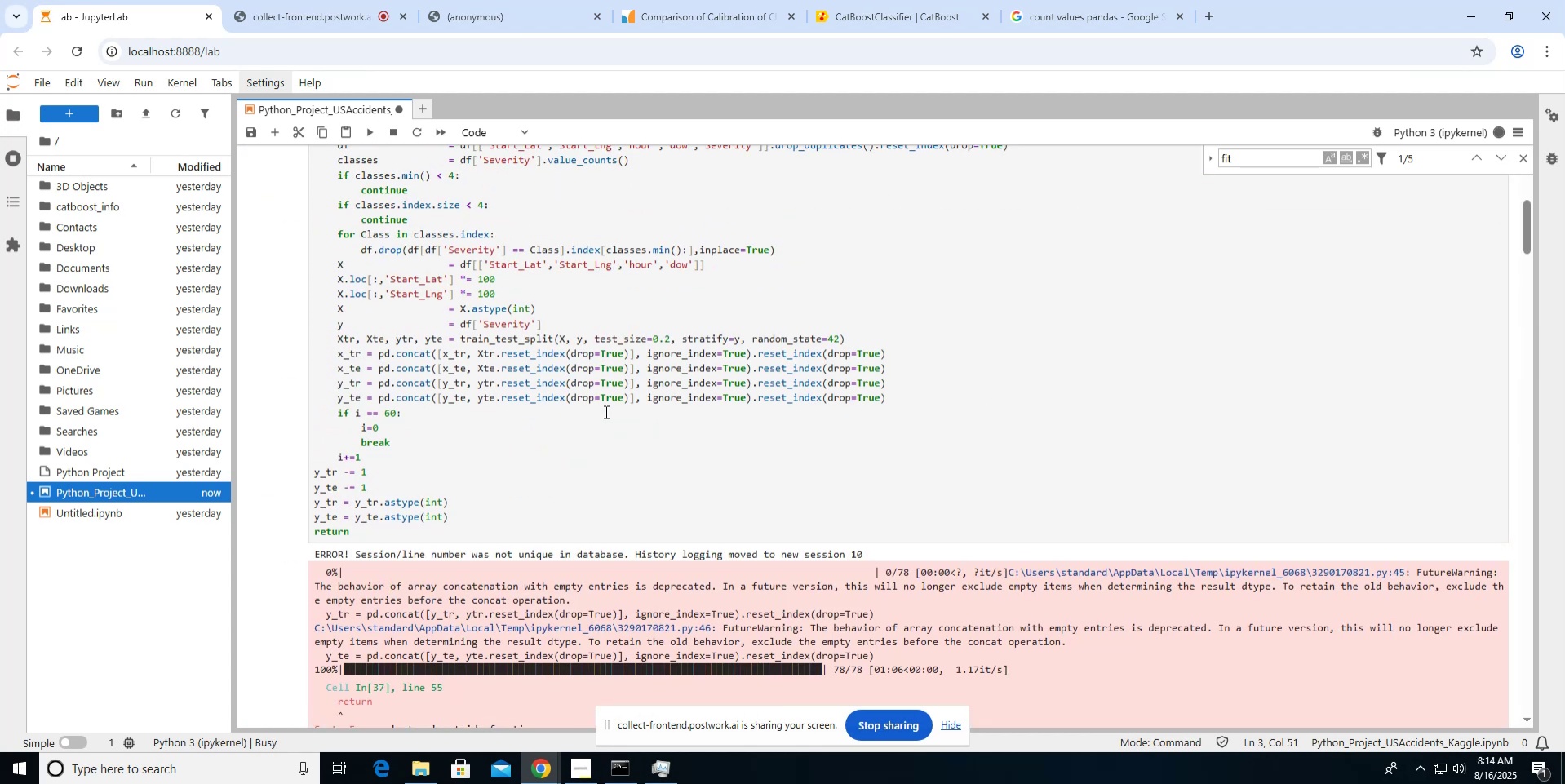 
scroll: coordinate [605, 411], scroll_direction: down, amount: 13.0
 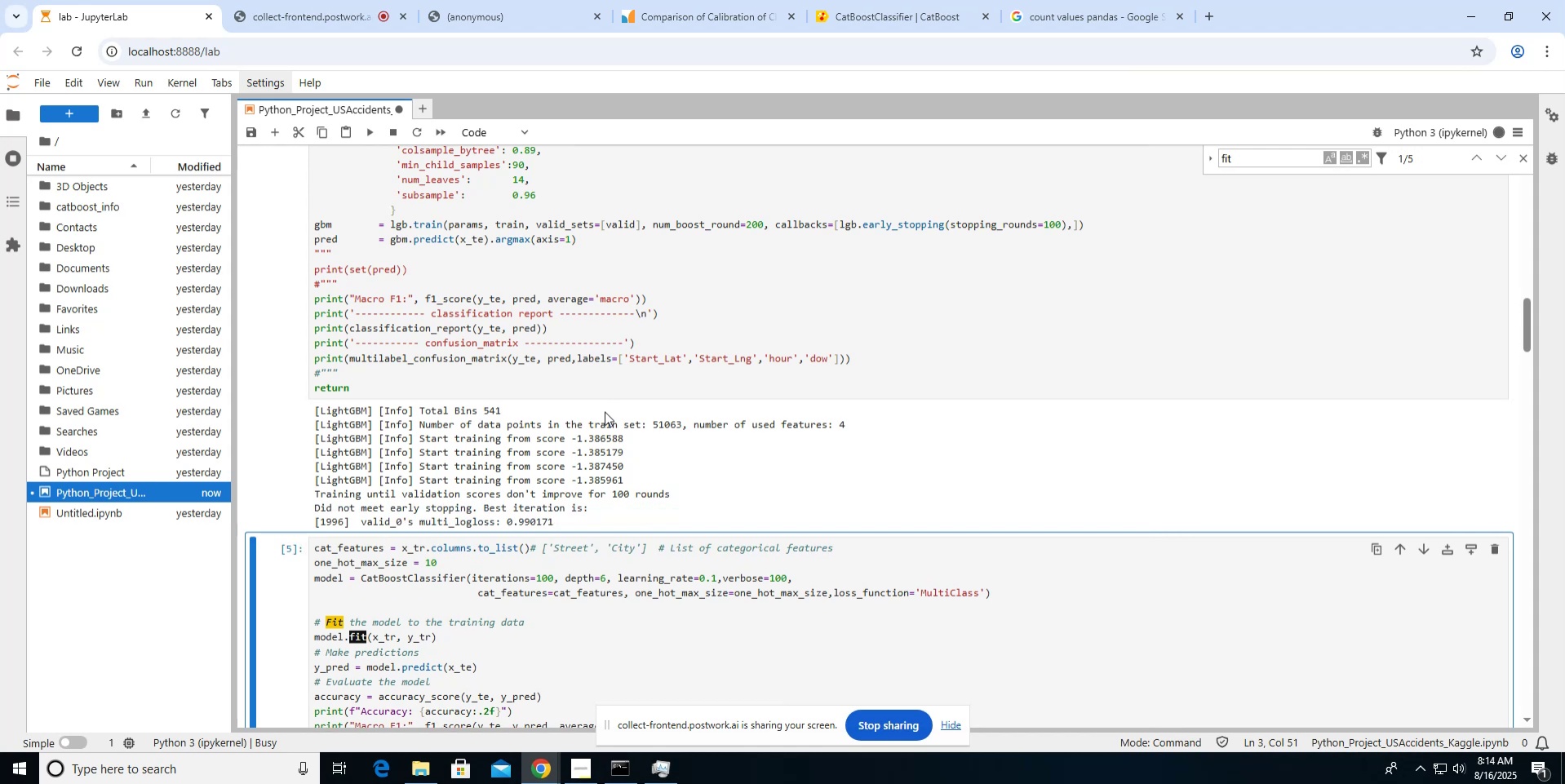 
wait(17.72)
 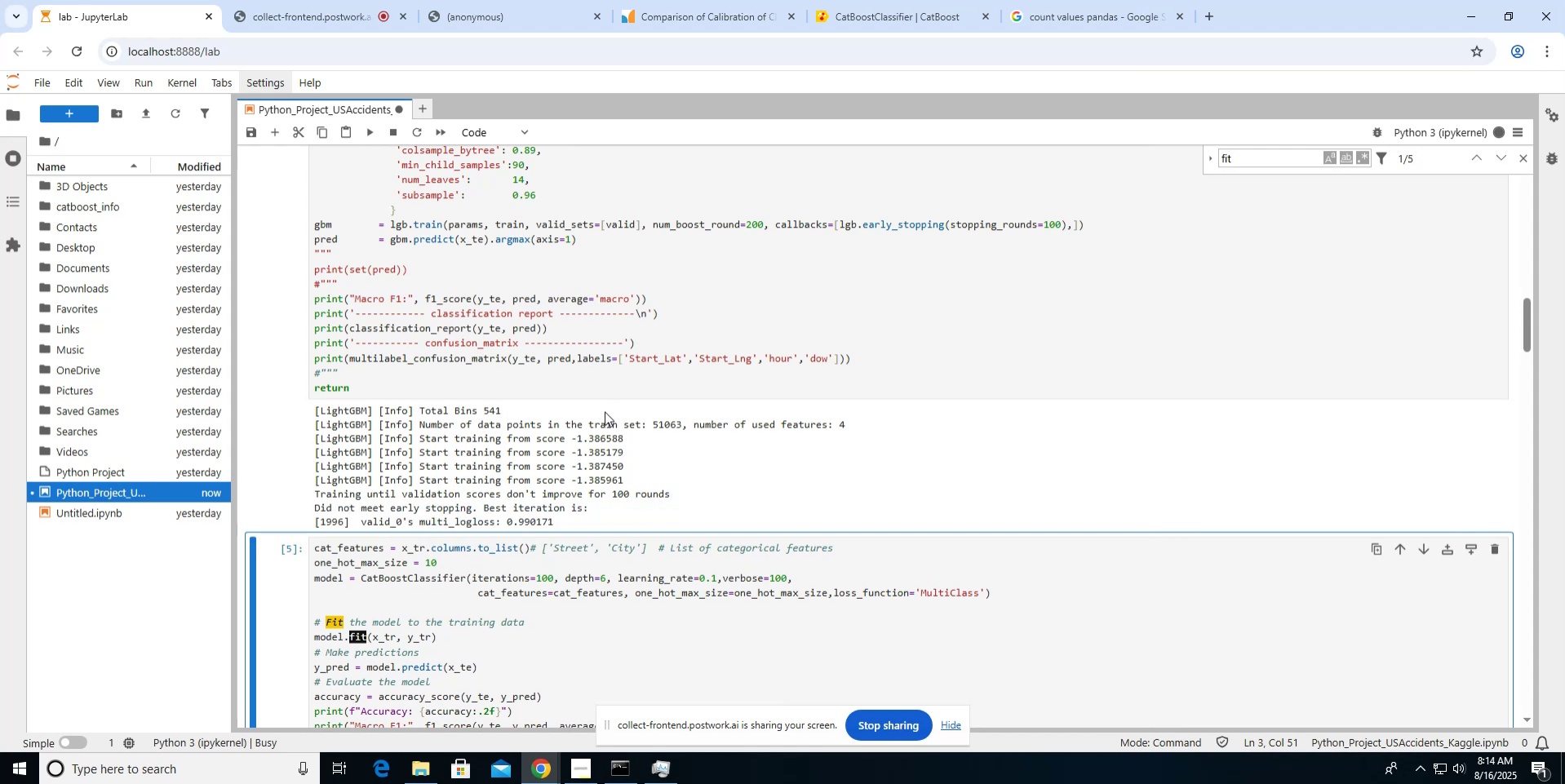 
scroll: coordinate [937, 210], scroll_direction: up, amount: 2.0
 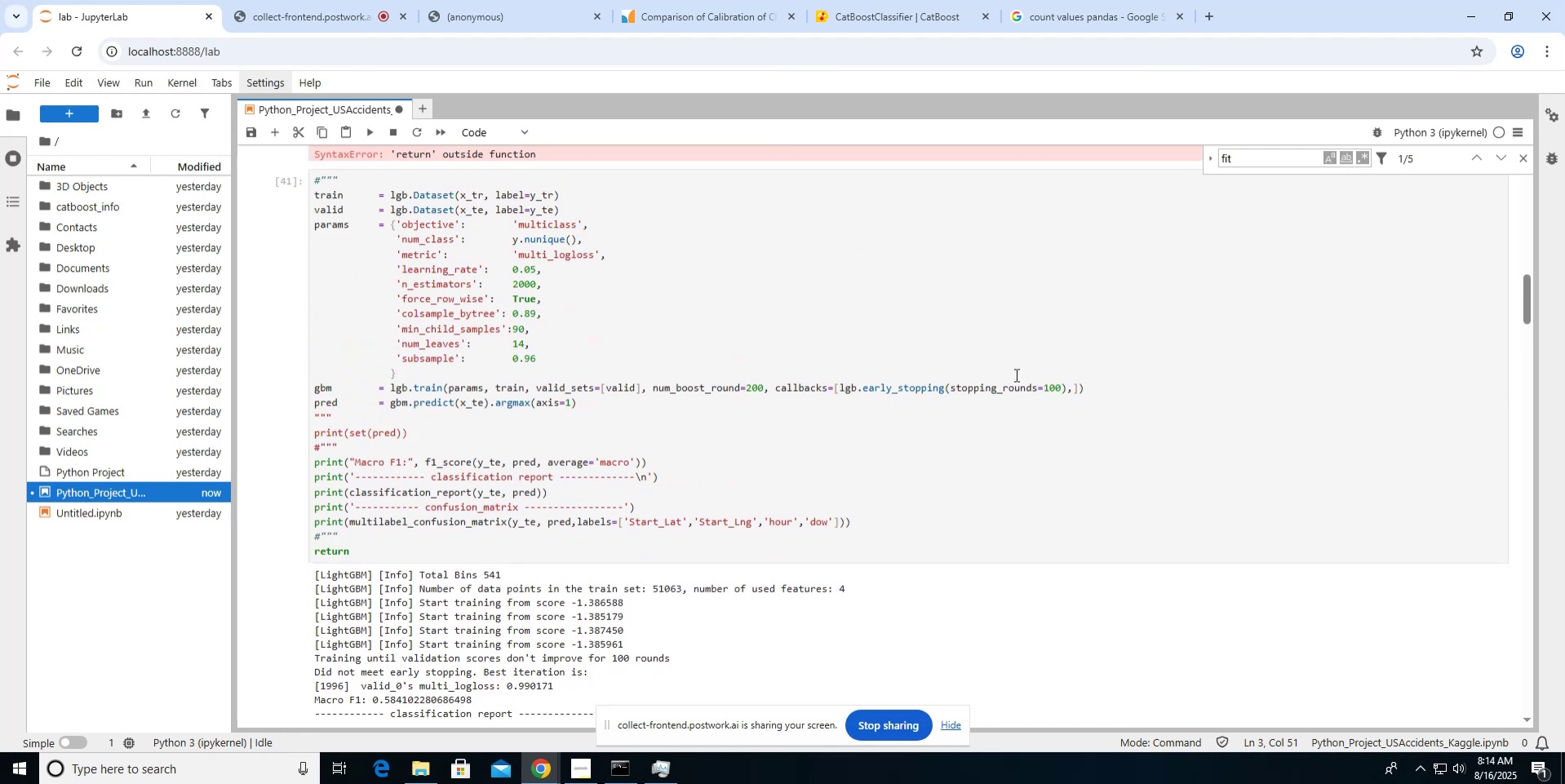 
left_click([1049, 383])
 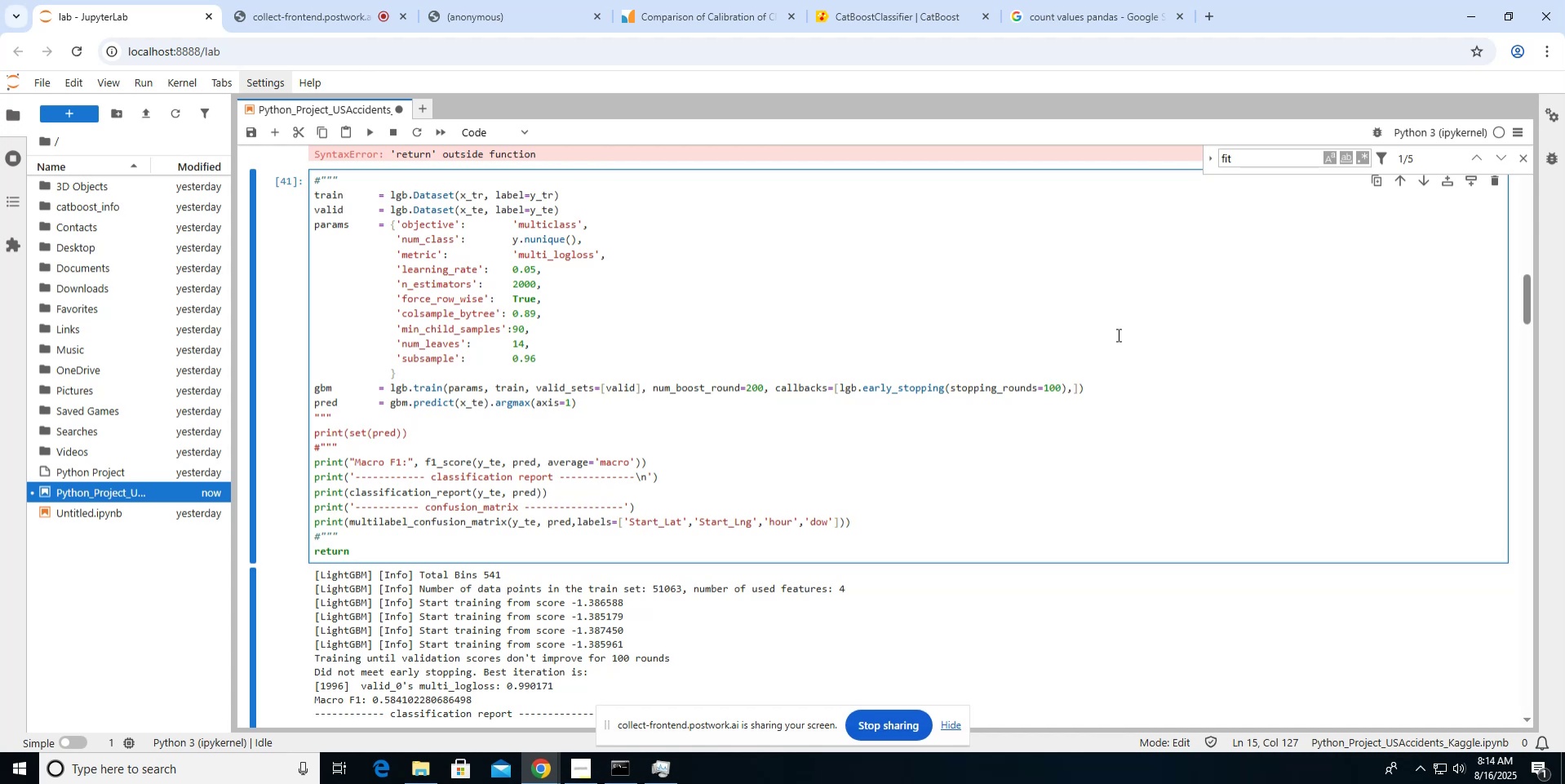 
scroll: coordinate [1117, 334], scroll_direction: down, amount: 5.0
 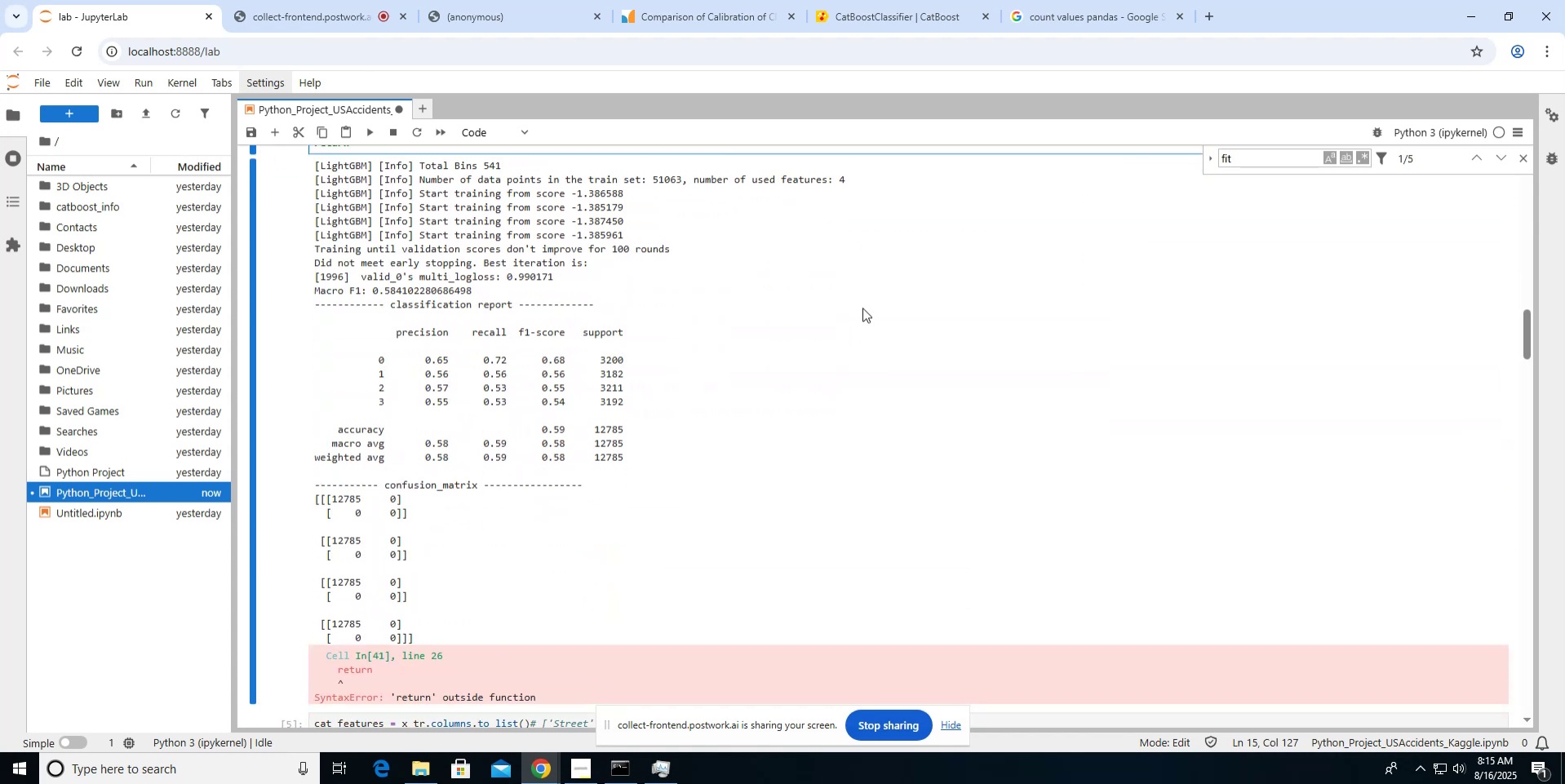 
scroll: coordinate [862, 308], scroll_direction: up, amount: 5.0
 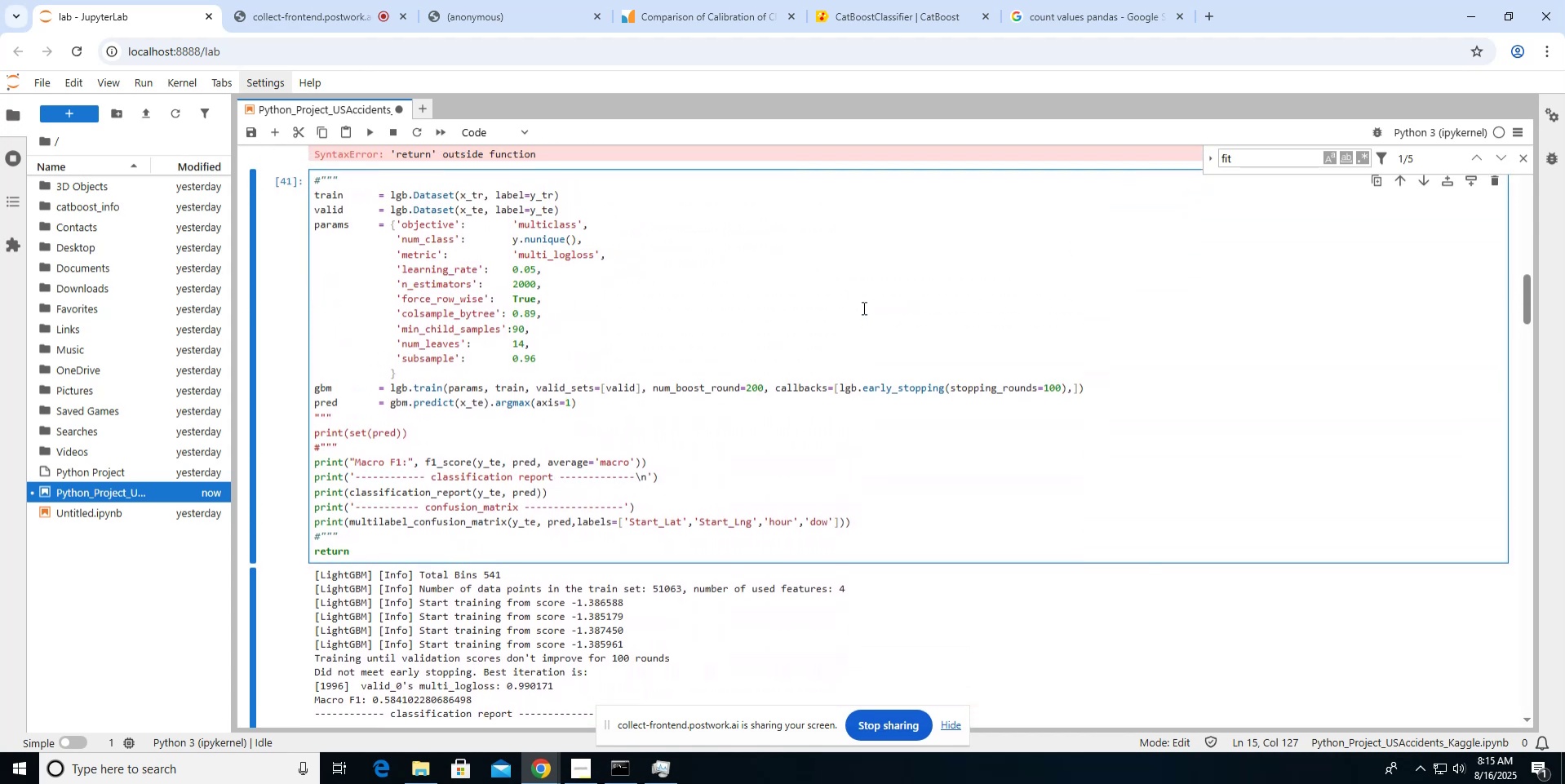 
key(Backspace)
 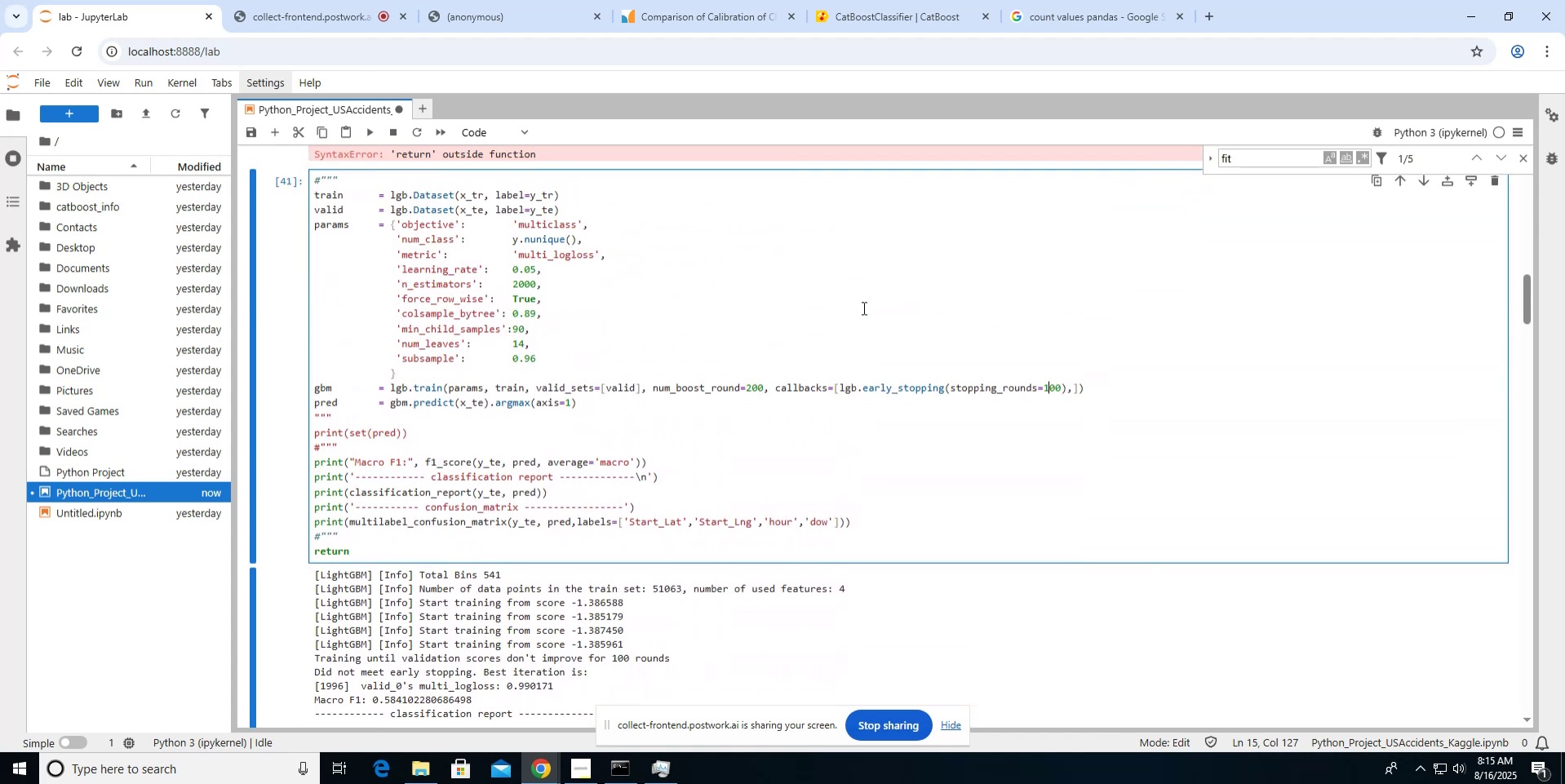 
key(3)
 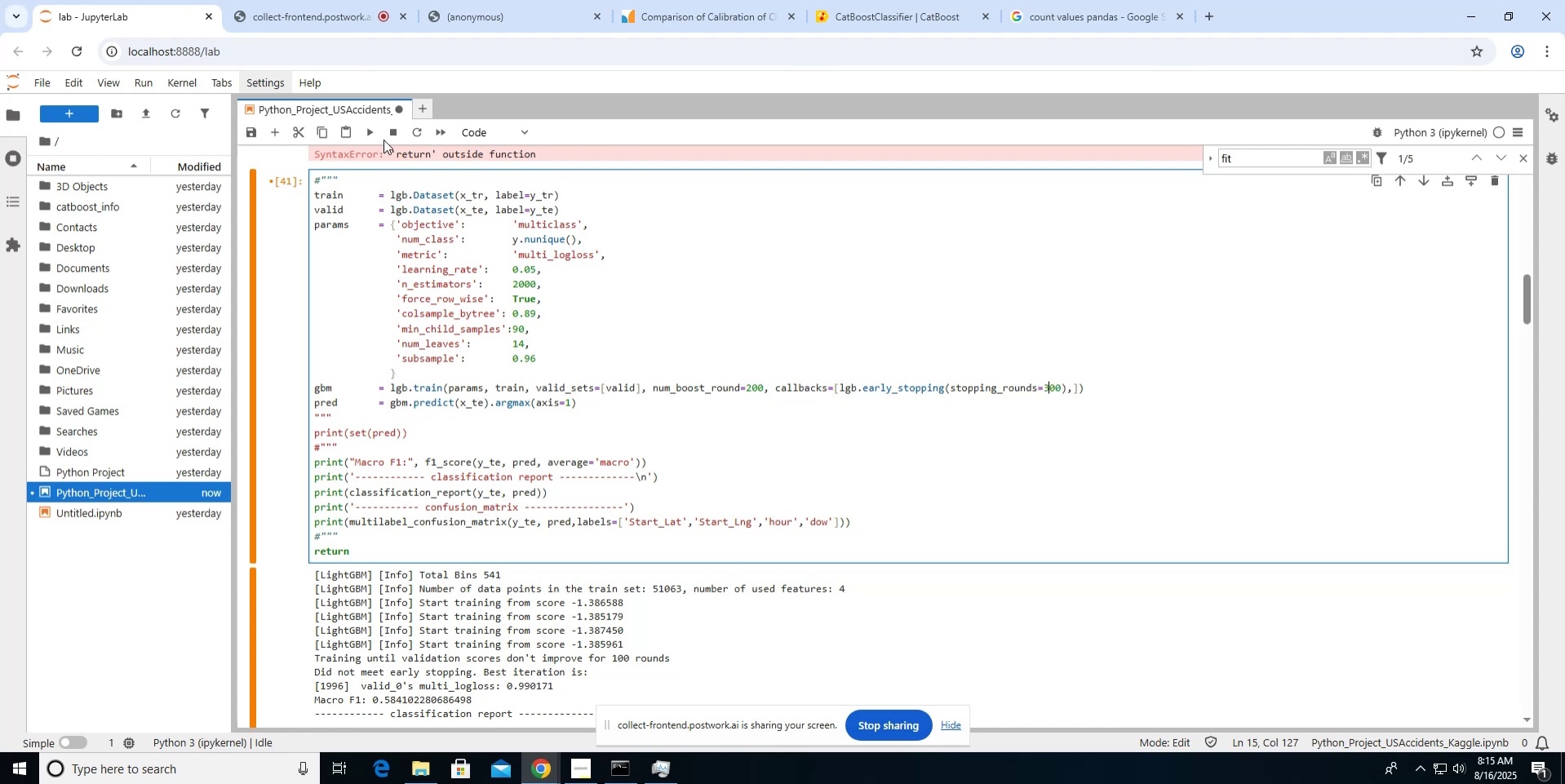 
left_click([369, 135])
 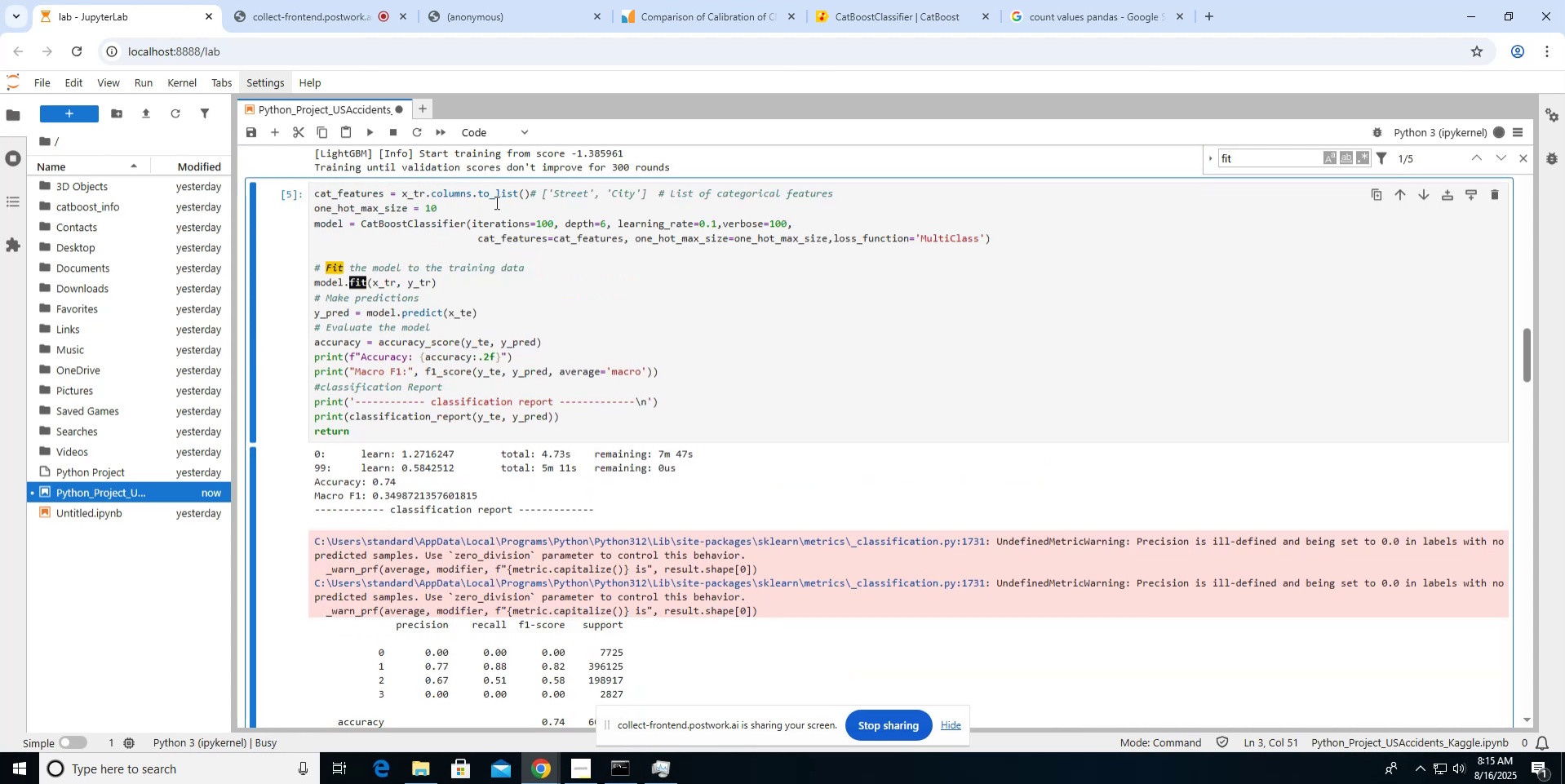 
scroll: coordinate [495, 202], scroll_direction: up, amount: 4.0
 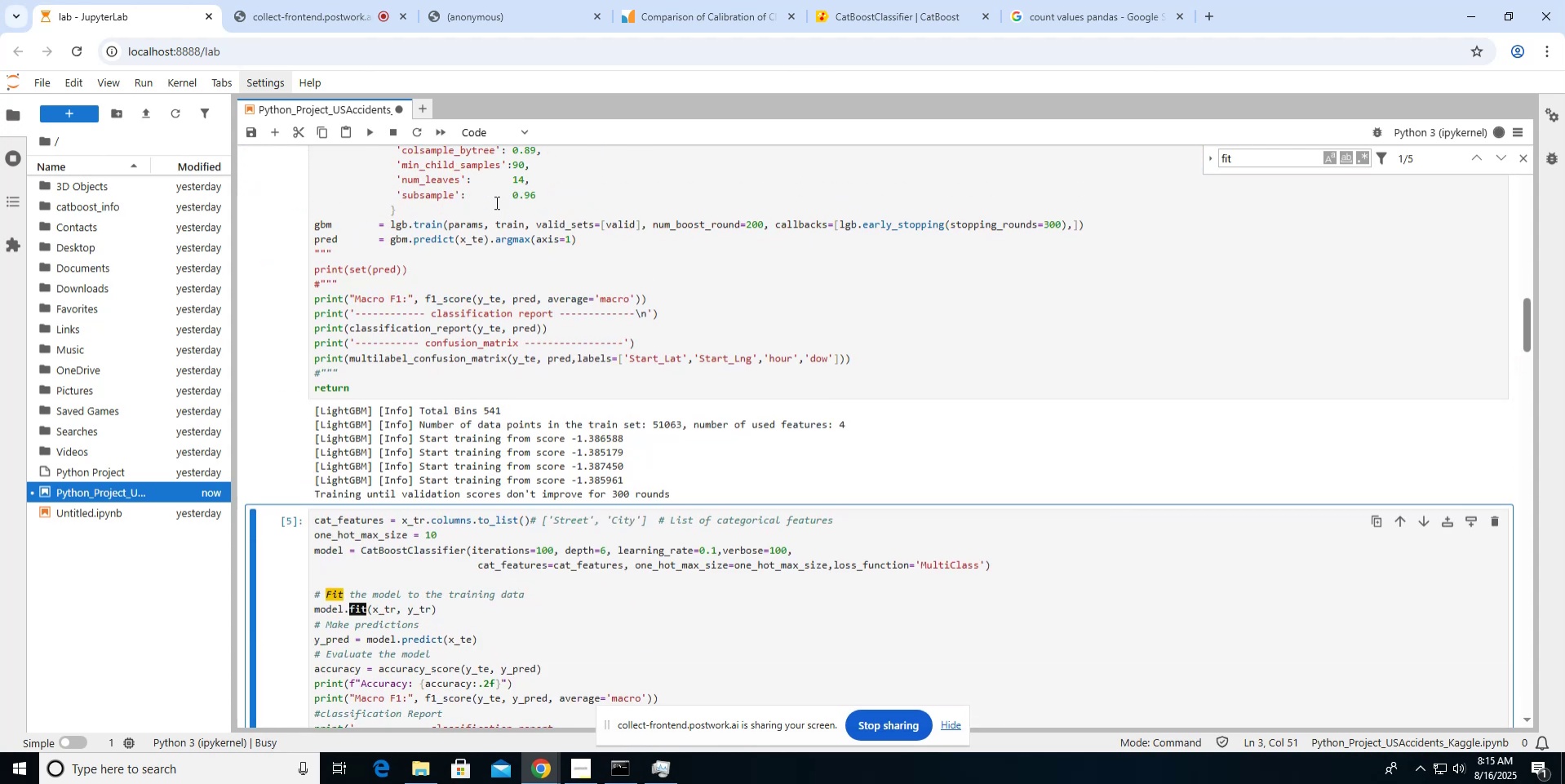 
scroll: coordinate [495, 202], scroll_direction: down, amount: 3.0
 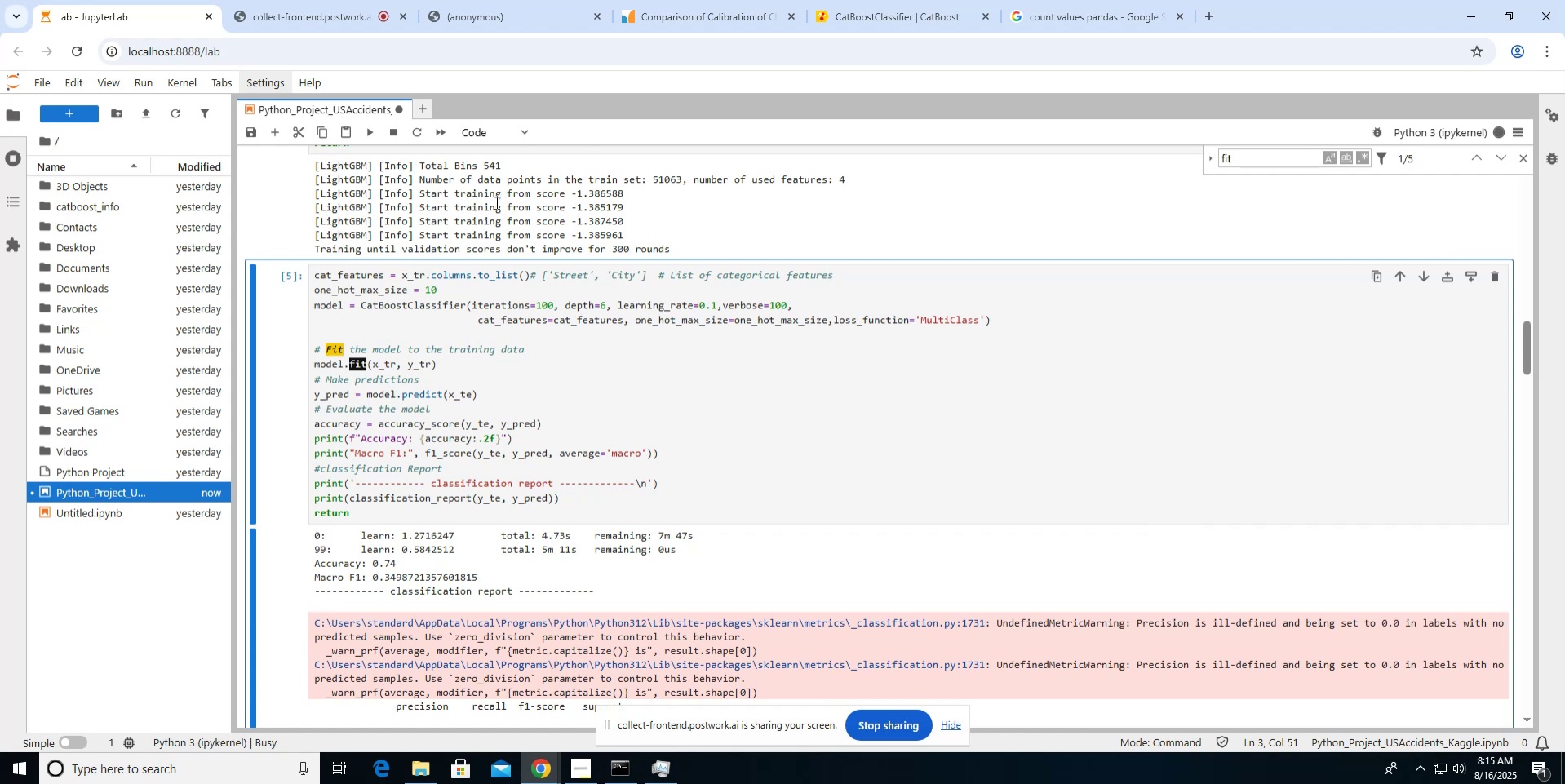 
scroll: coordinate [495, 202], scroll_direction: up, amount: 2.0
 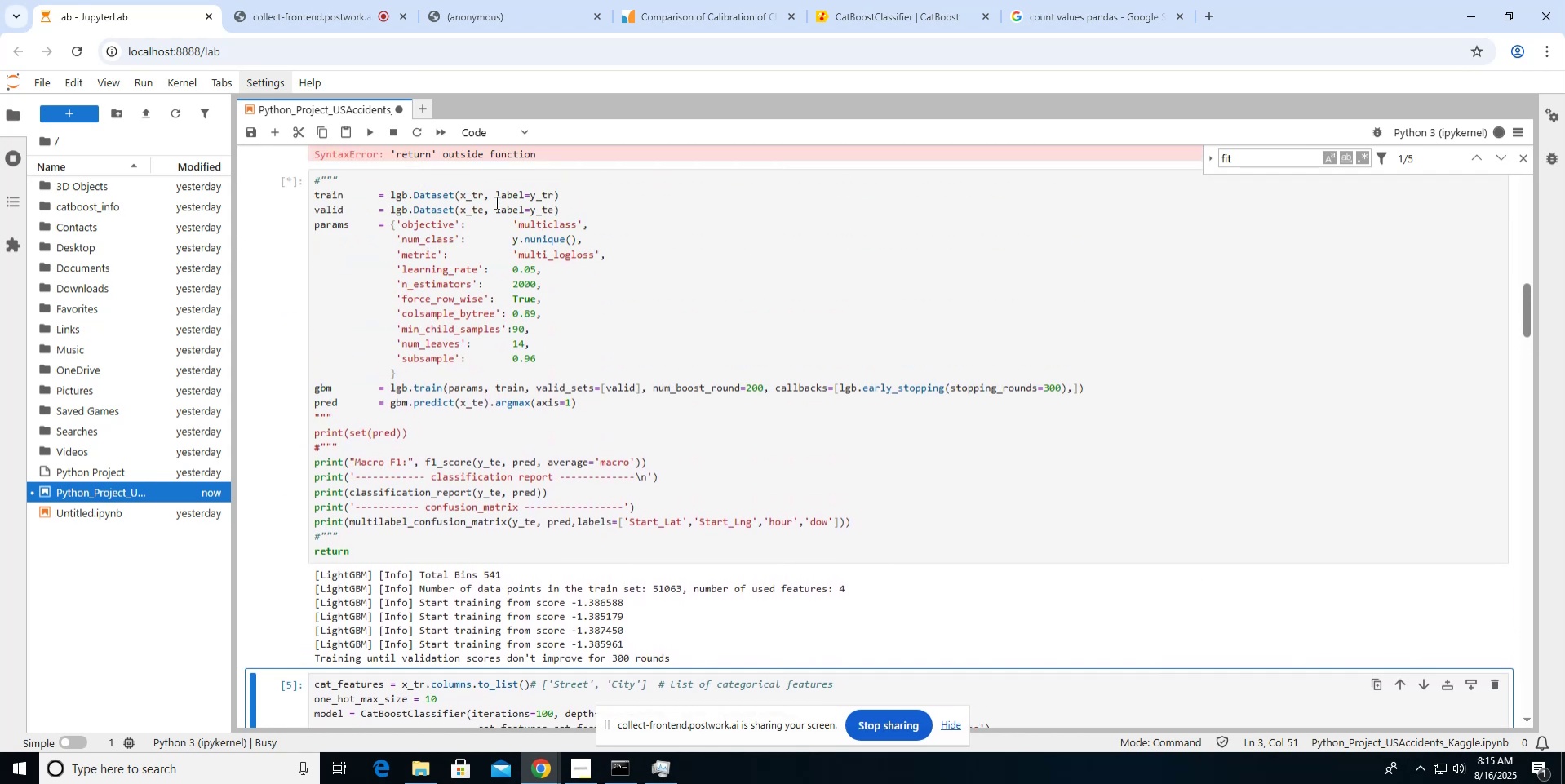 
scroll: coordinate [495, 202], scroll_direction: down, amount: 1.0
 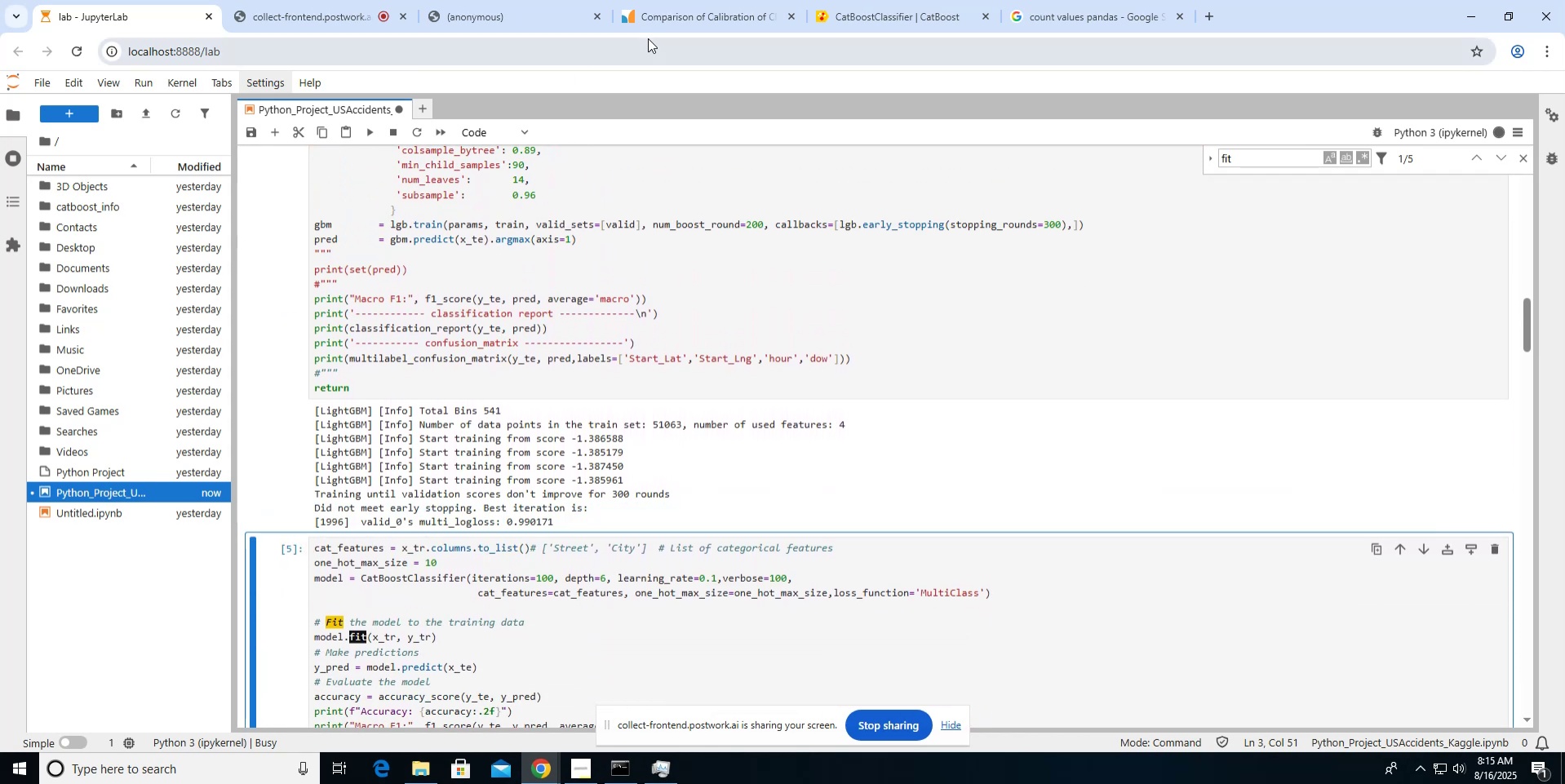 
left_click([329, 9])
 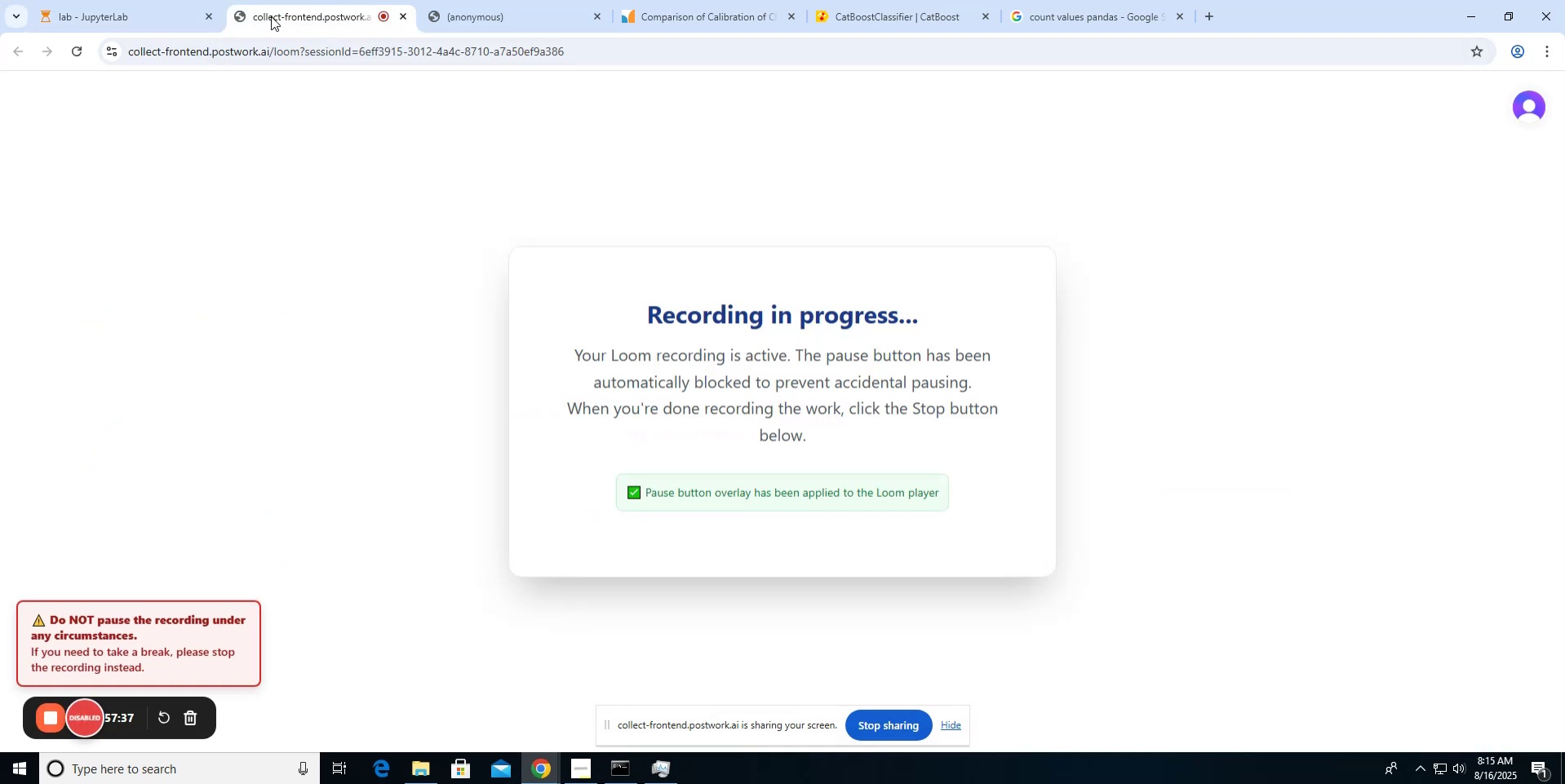 
left_click([171, 27])
 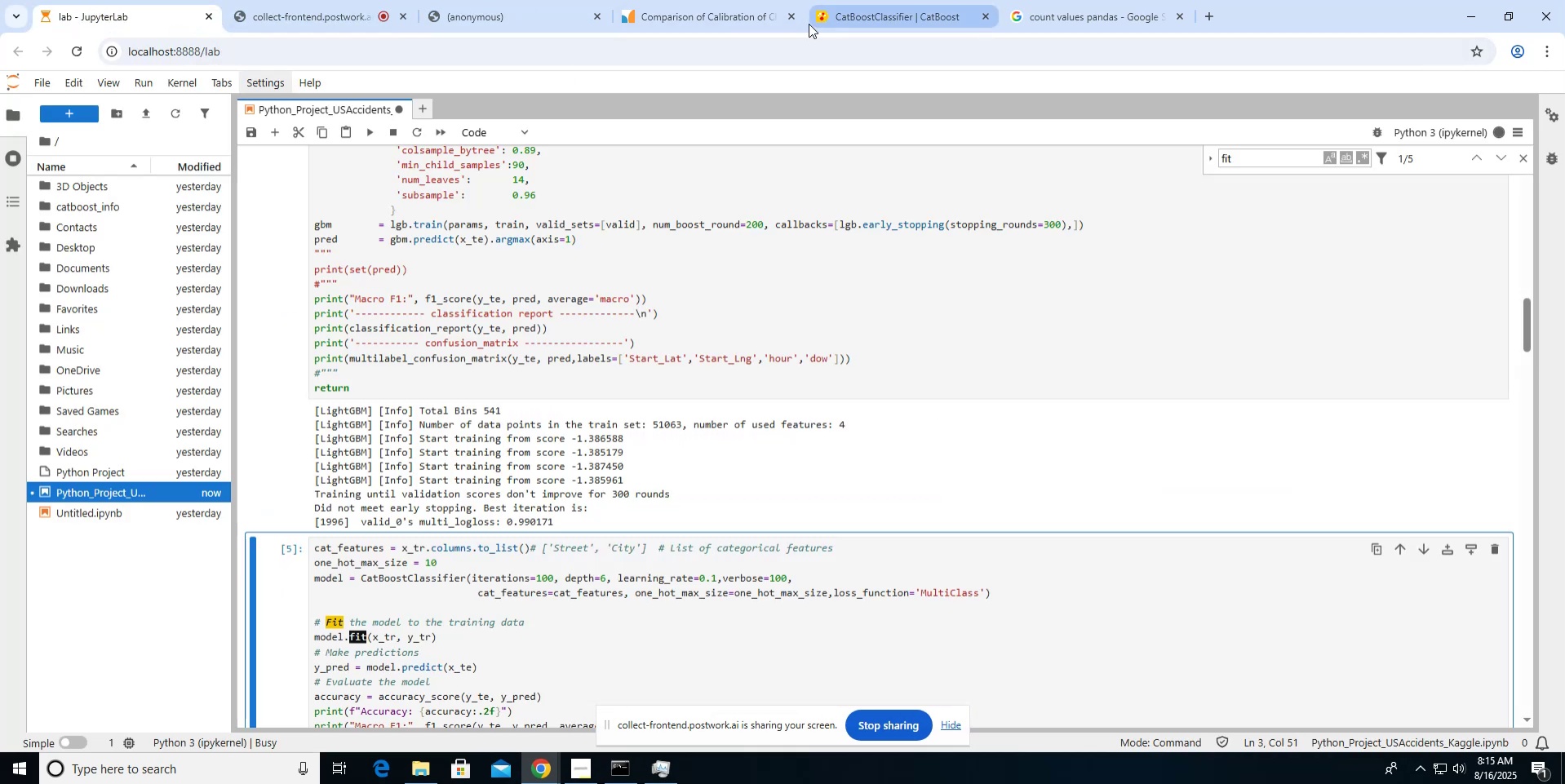 
mouse_move([707, 23])
 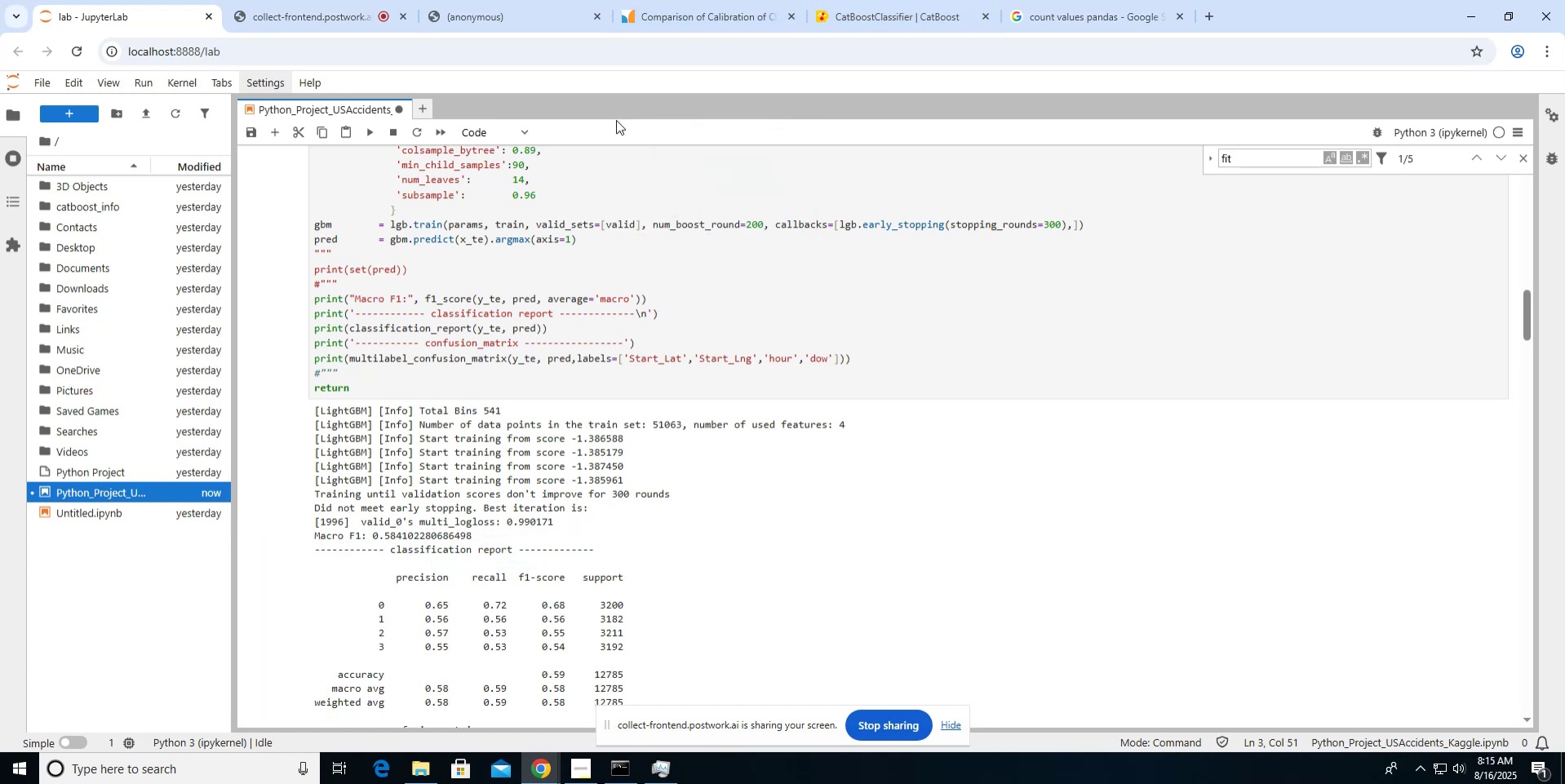 
wait(6.39)
 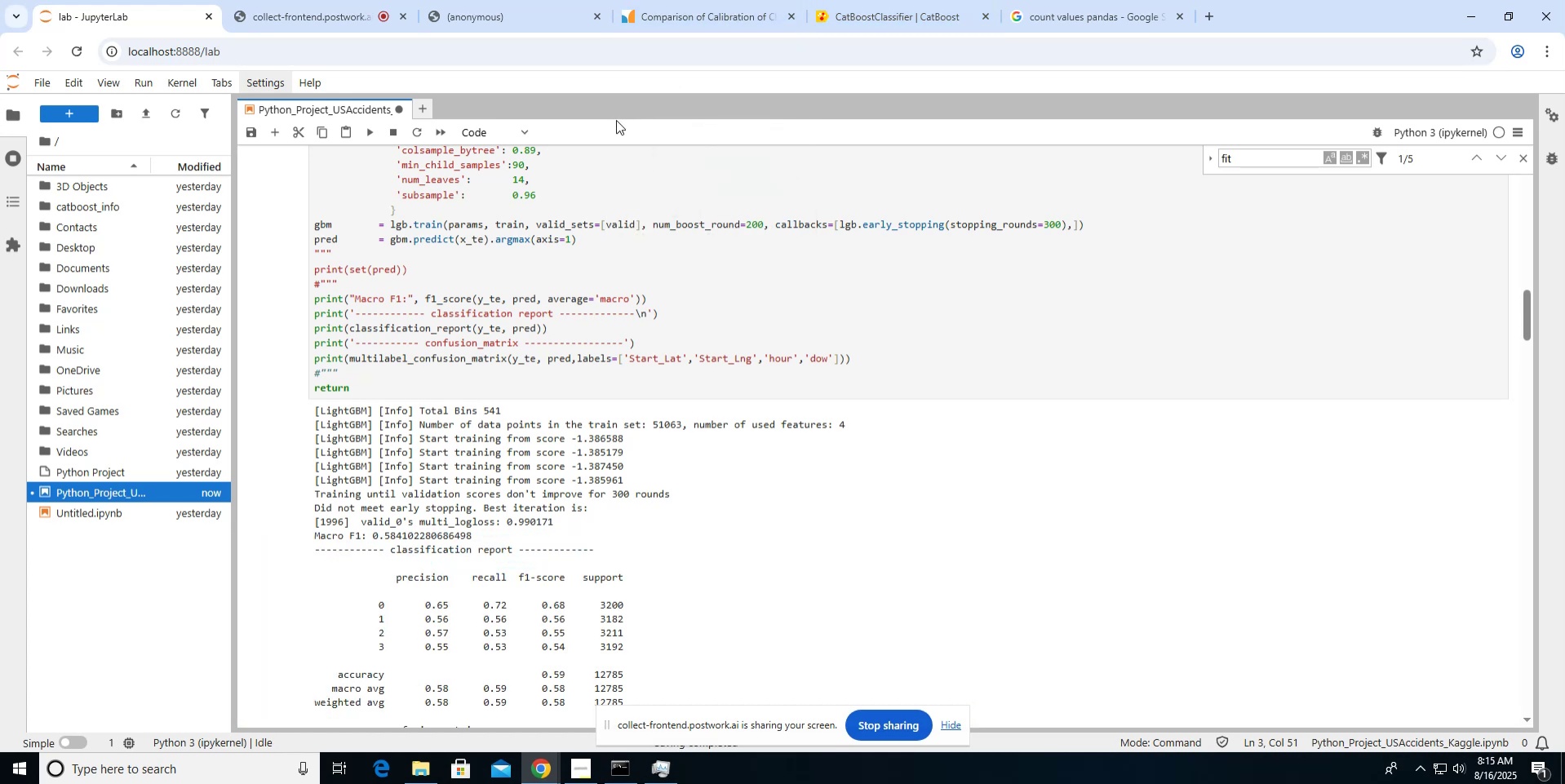 
scroll: coordinate [584, 306], scroll_direction: down, amount: 6.0
 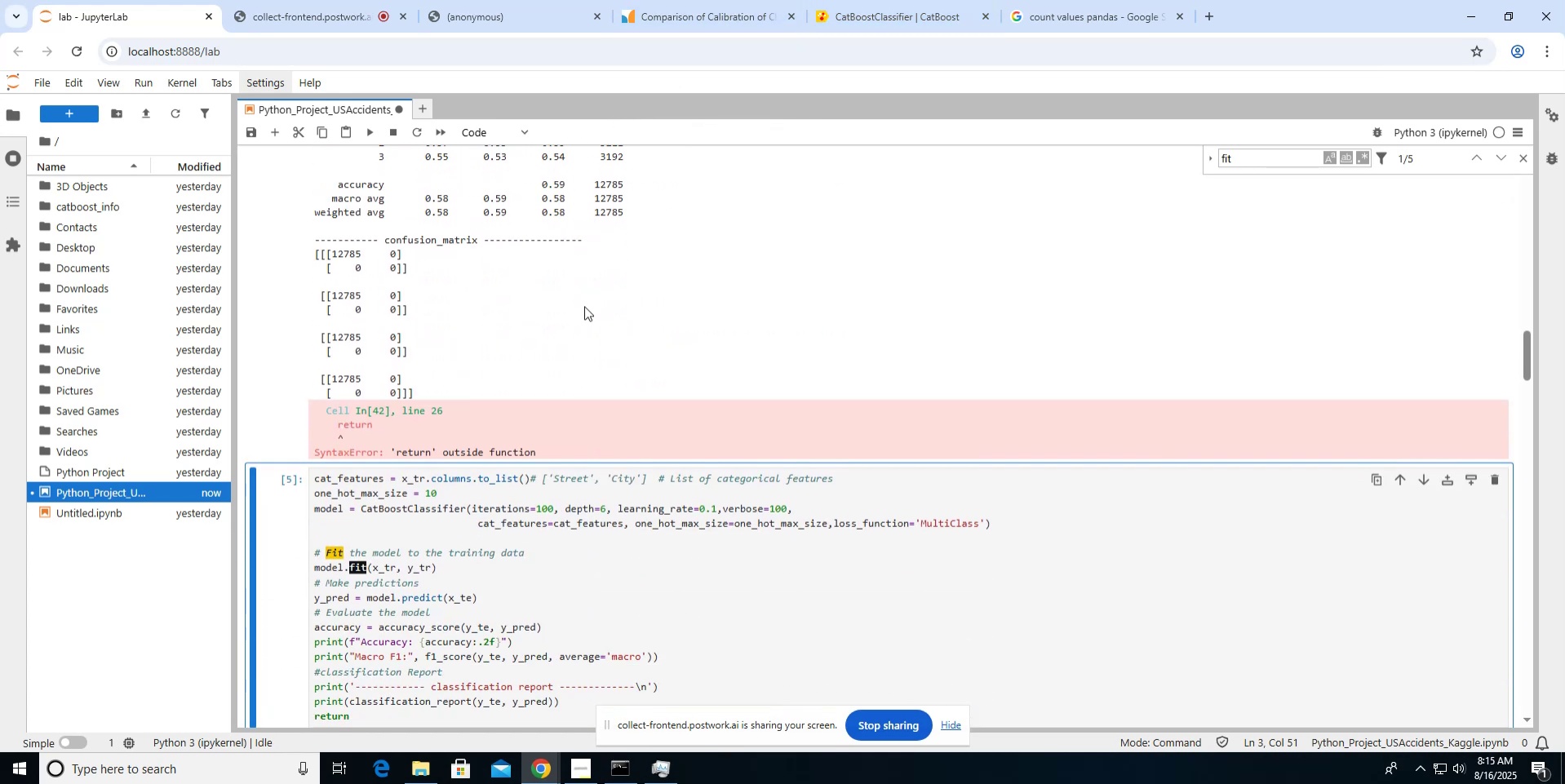 
scroll: coordinate [584, 306], scroll_direction: up, amount: 3.0
 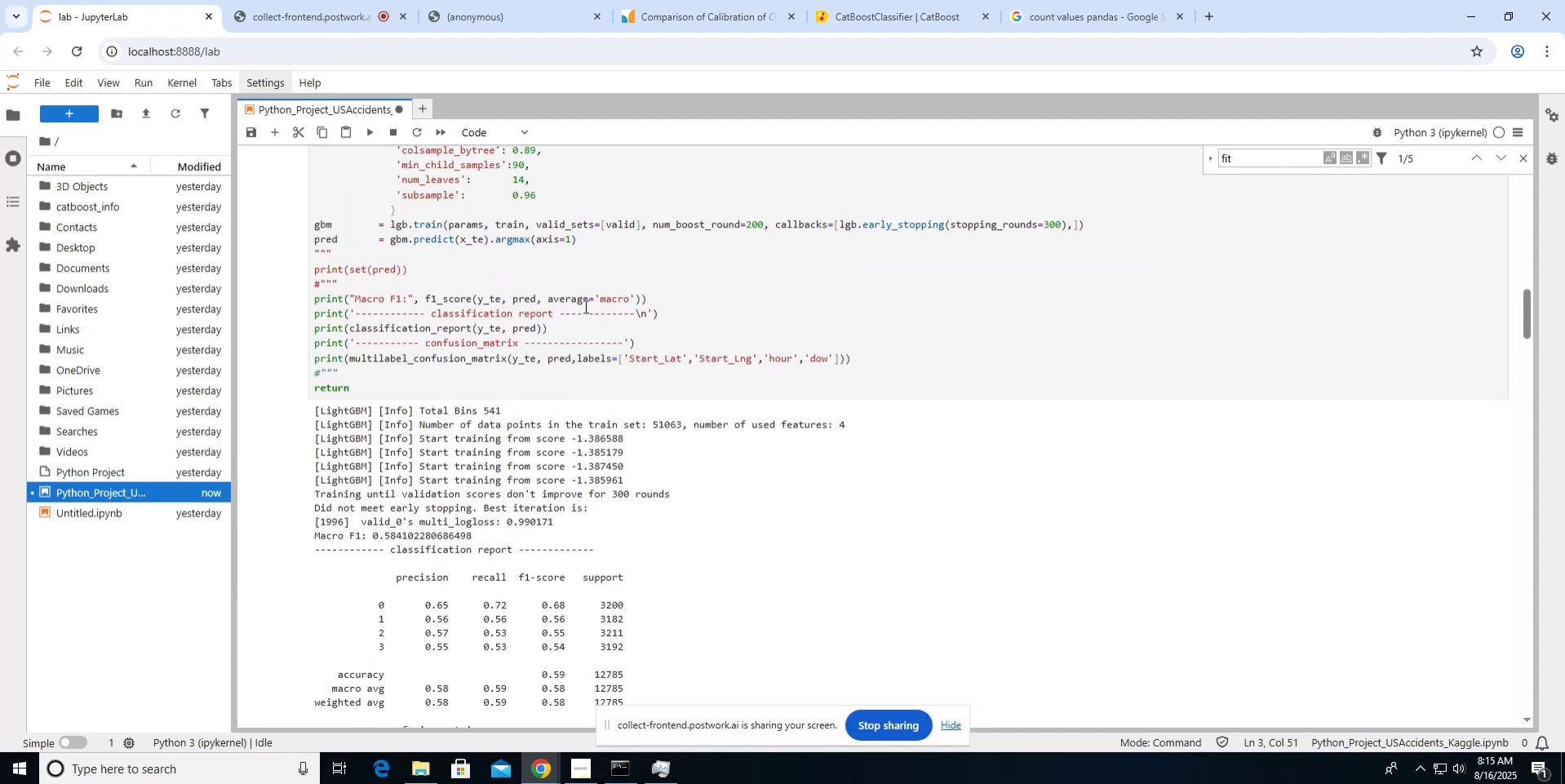 
scroll: coordinate [584, 306], scroll_direction: down, amount: 2.0
 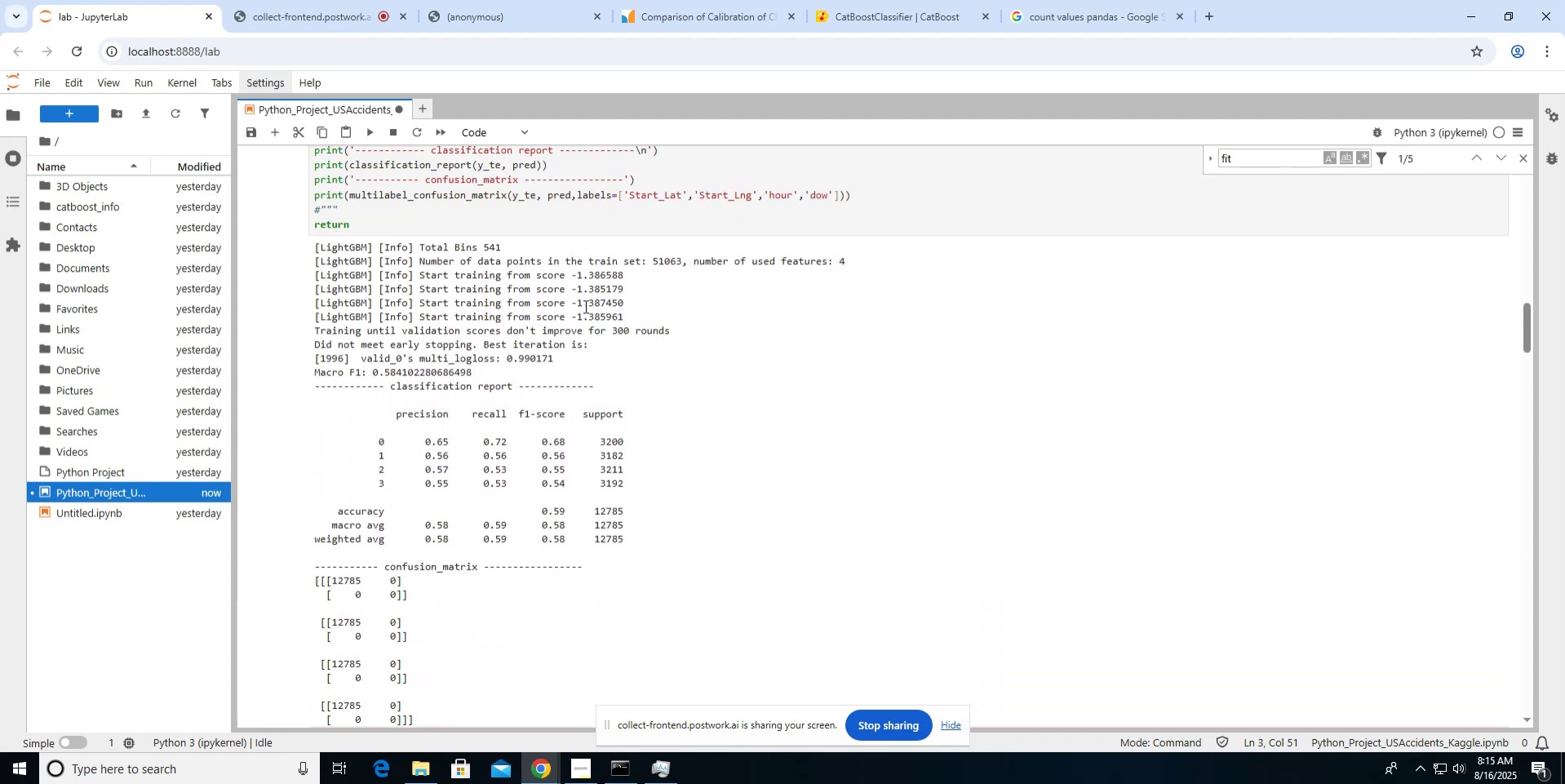 
scroll: coordinate [584, 306], scroll_direction: up, amount: 2.0
 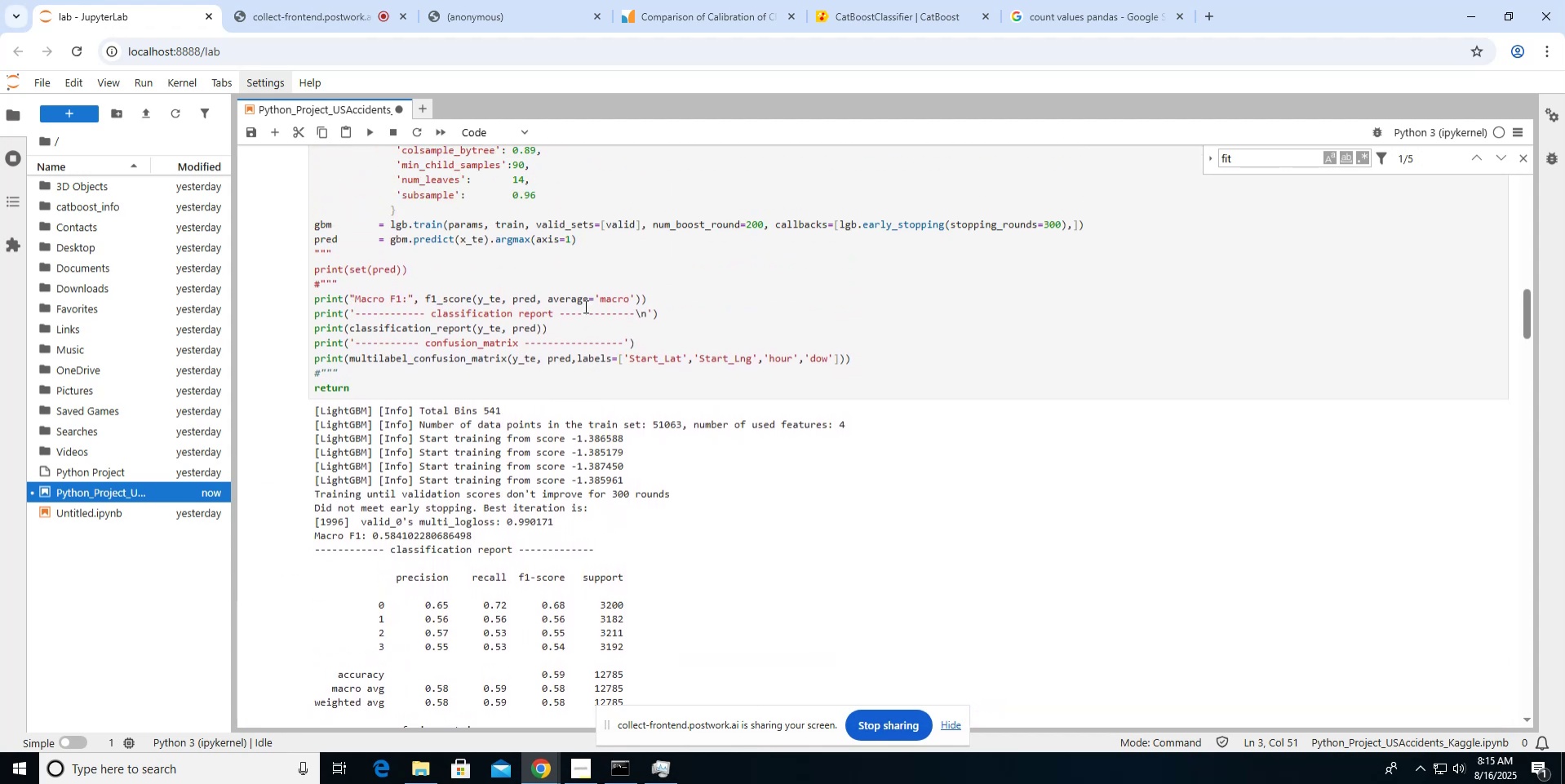 
scroll: coordinate [584, 306], scroll_direction: down, amount: 3.0
 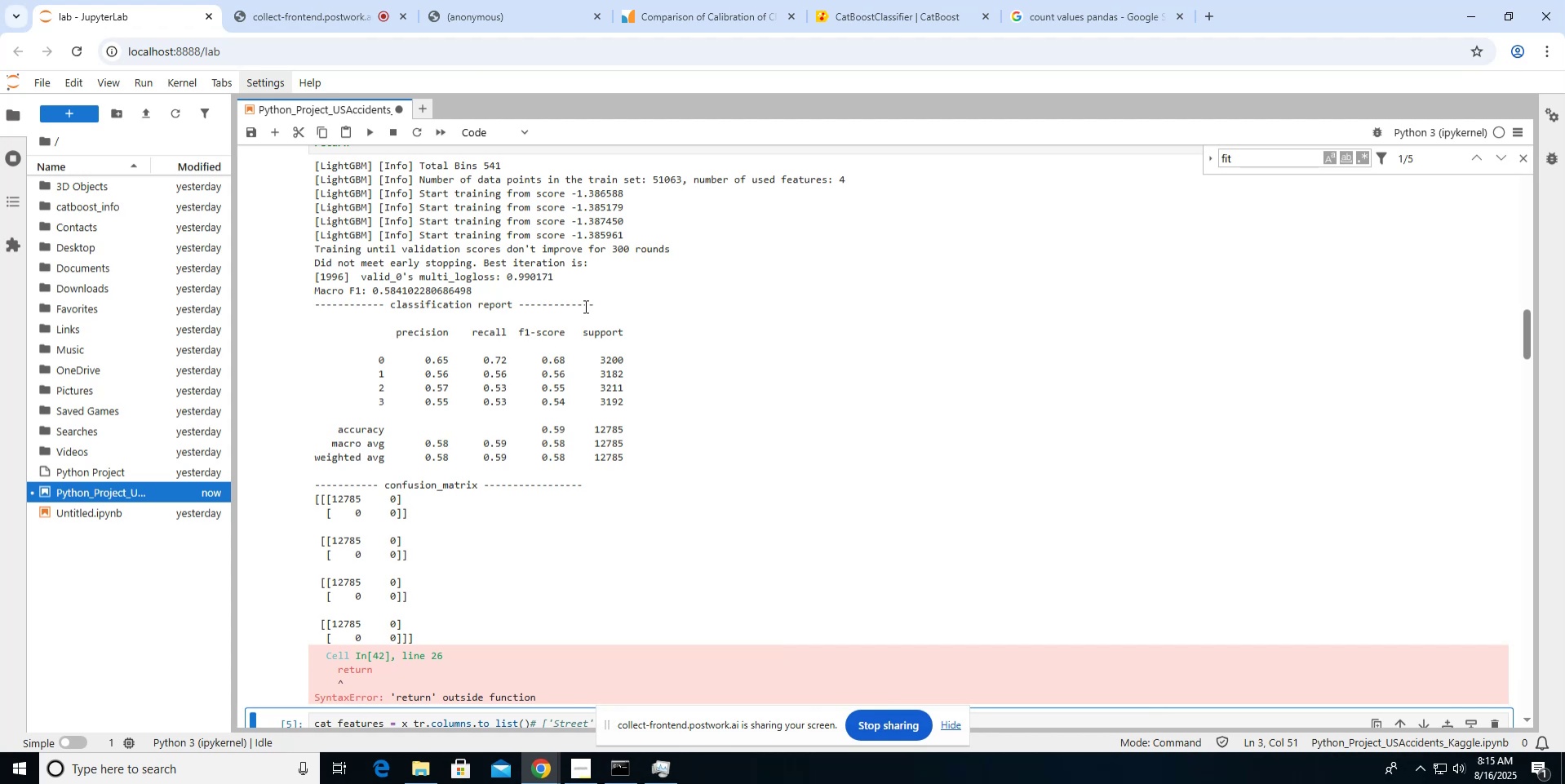 
scroll: coordinate [584, 306], scroll_direction: up, amount: 1.0
 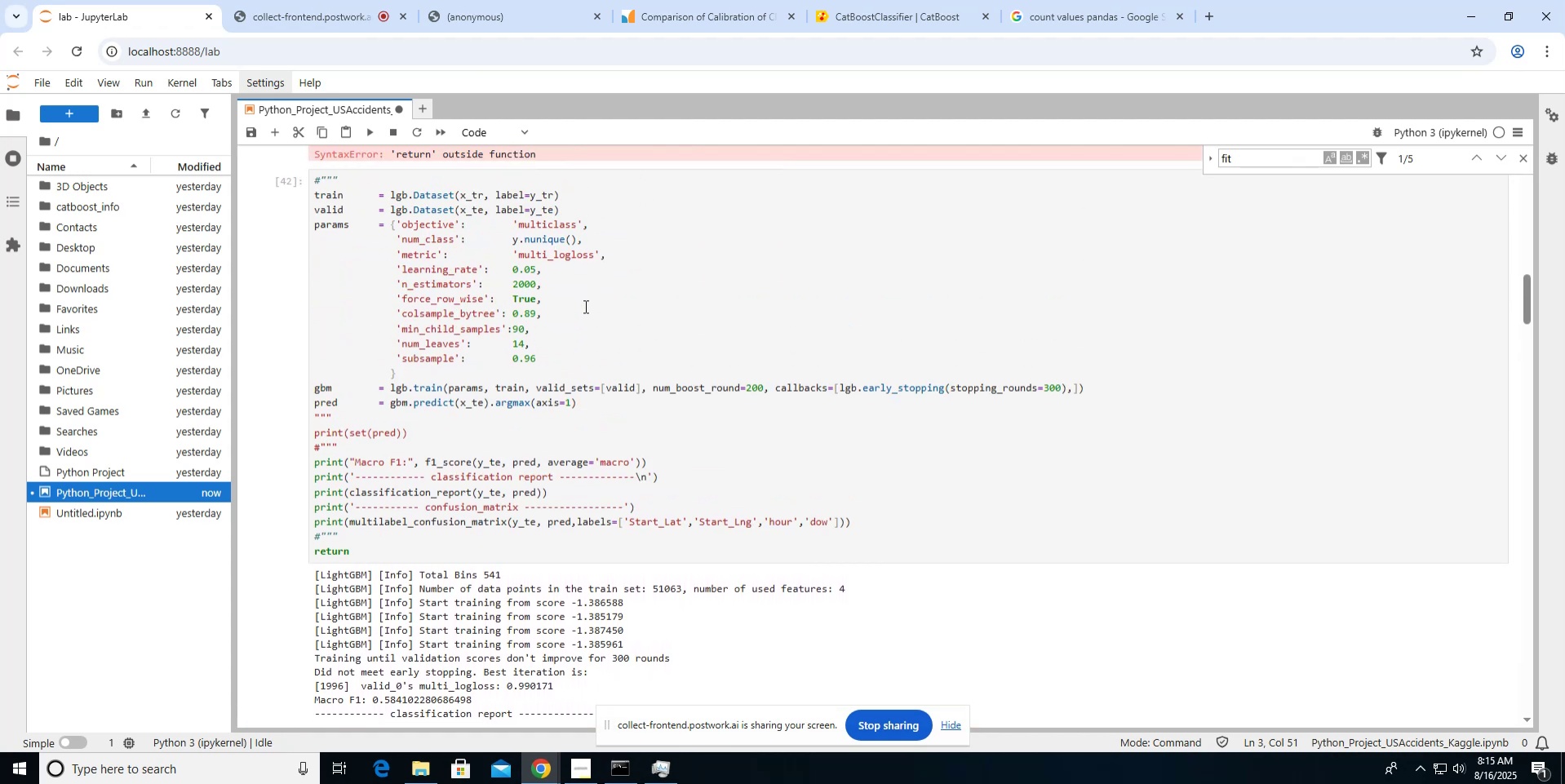 
wait(5.83)
 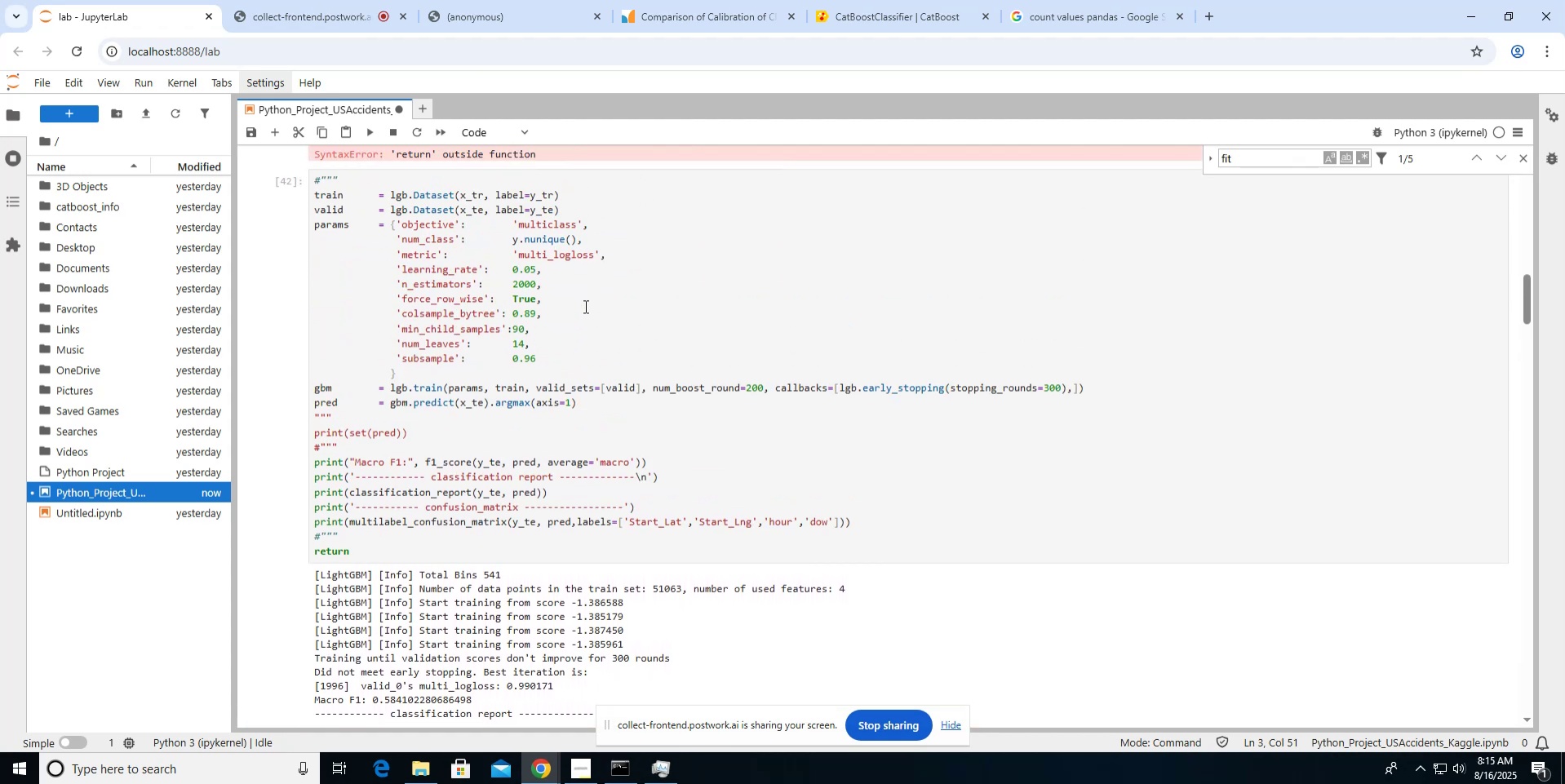 
left_click([745, 385])
 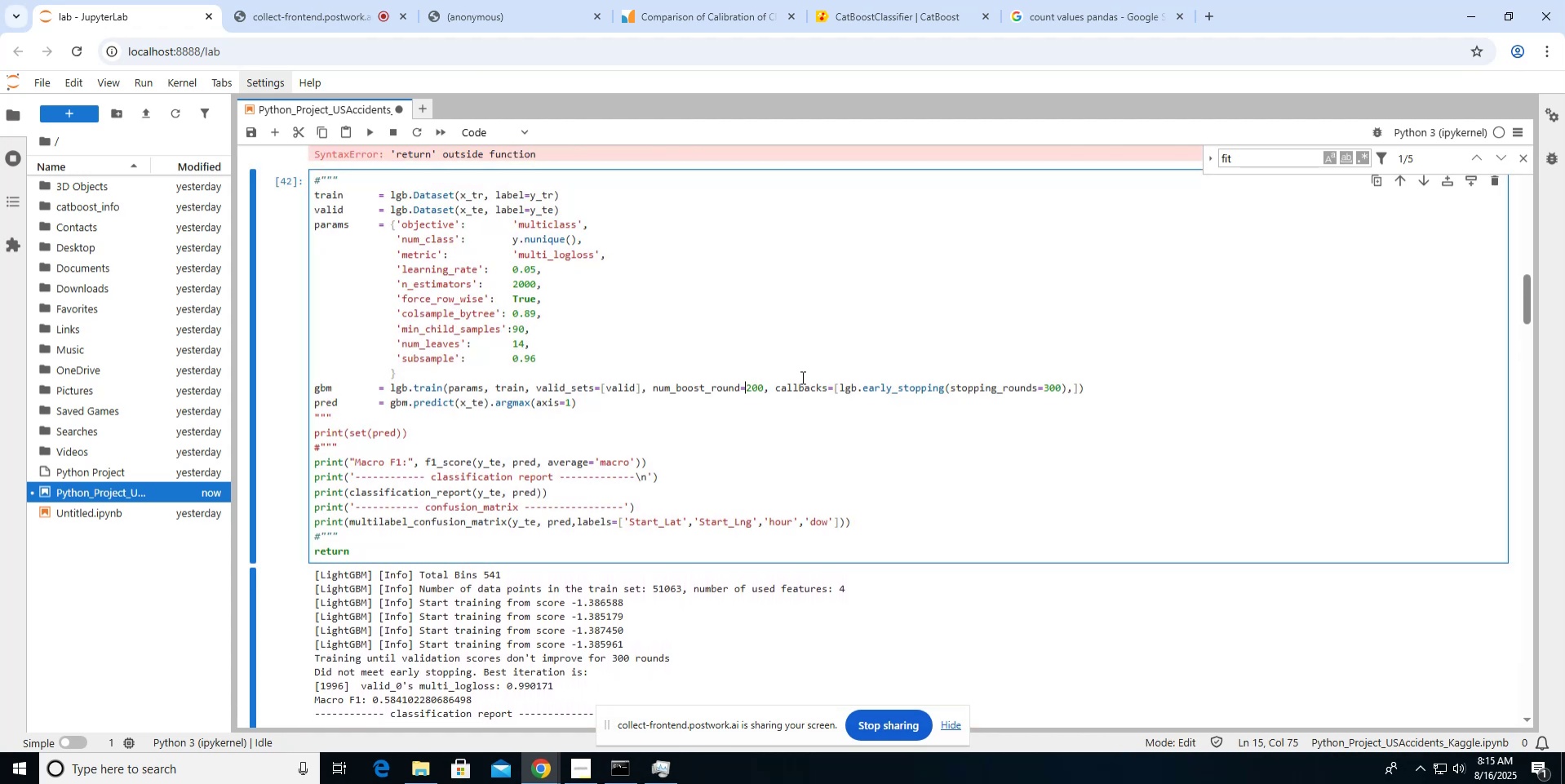 
key(ArrowRight)
 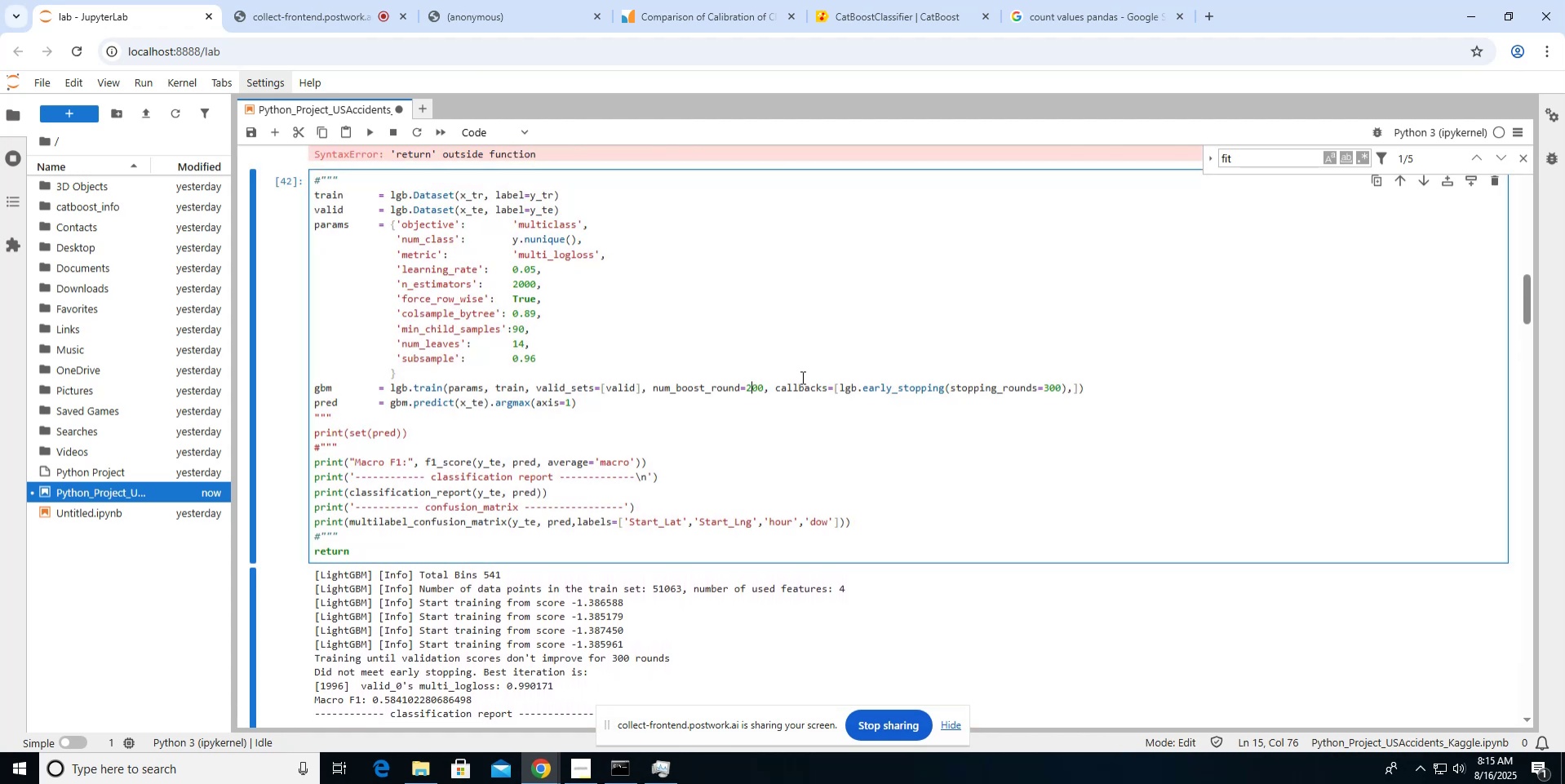 
key(Backspace)
 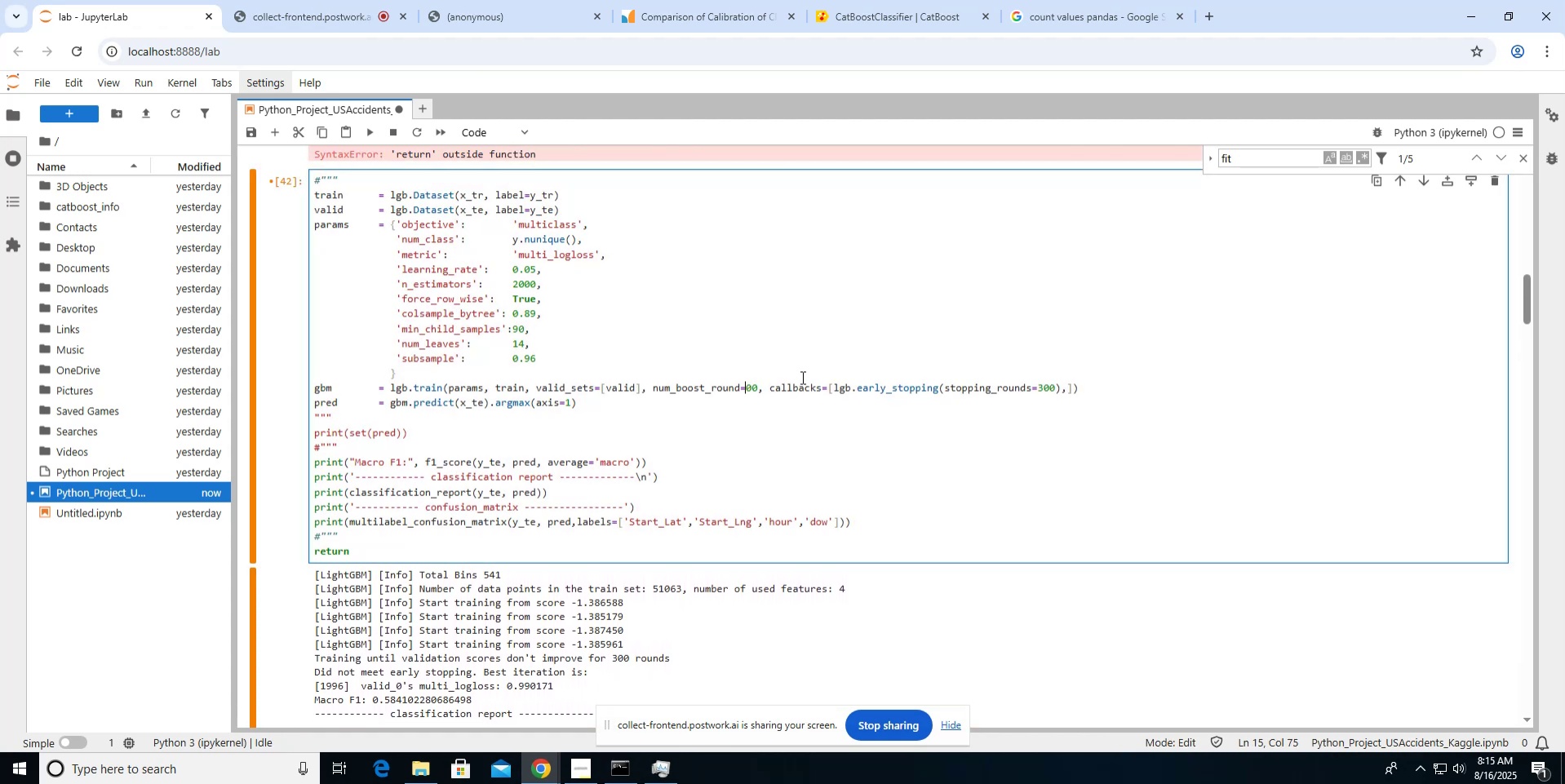 
key(3)
 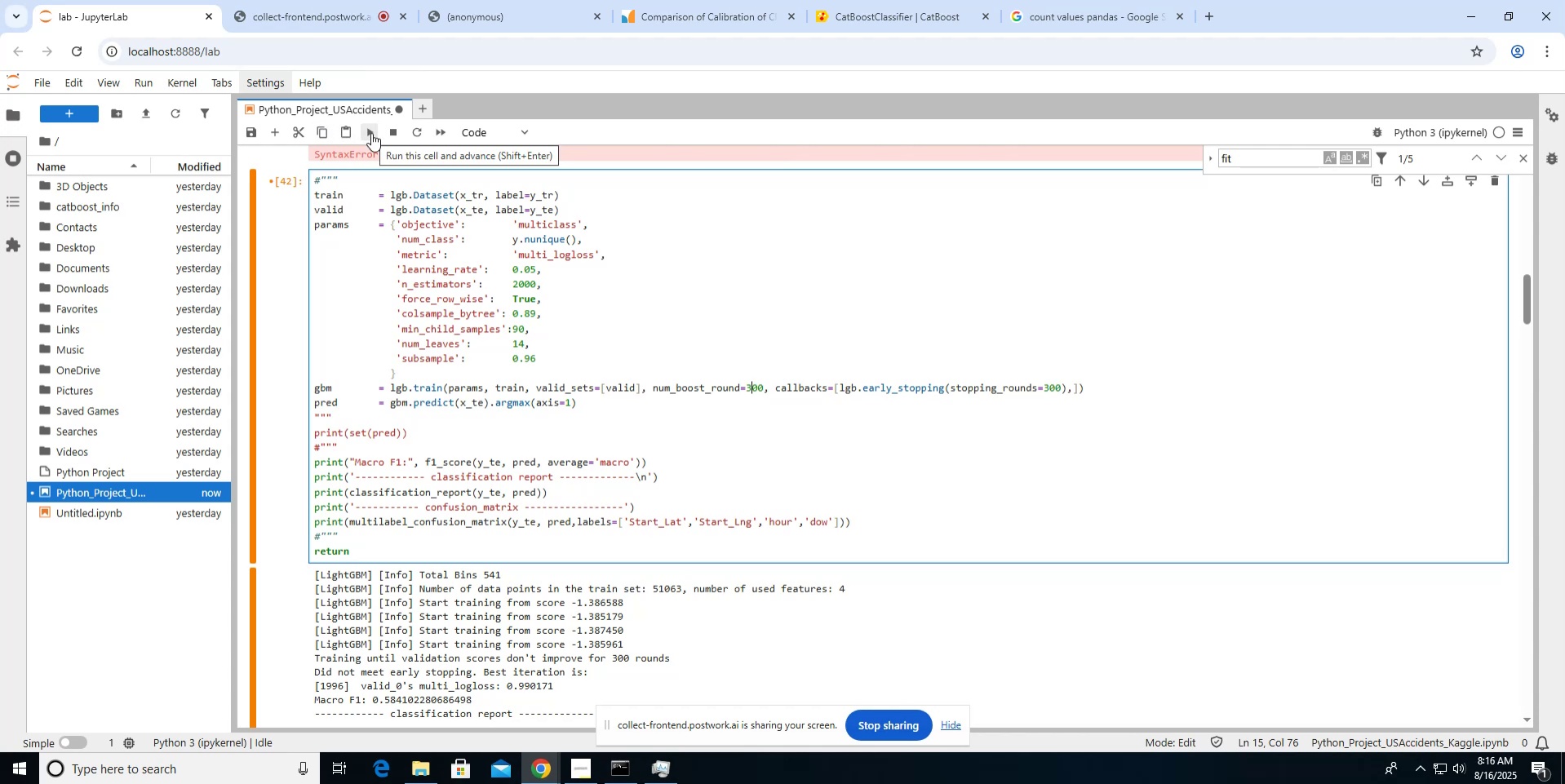 
left_click([371, 133])
 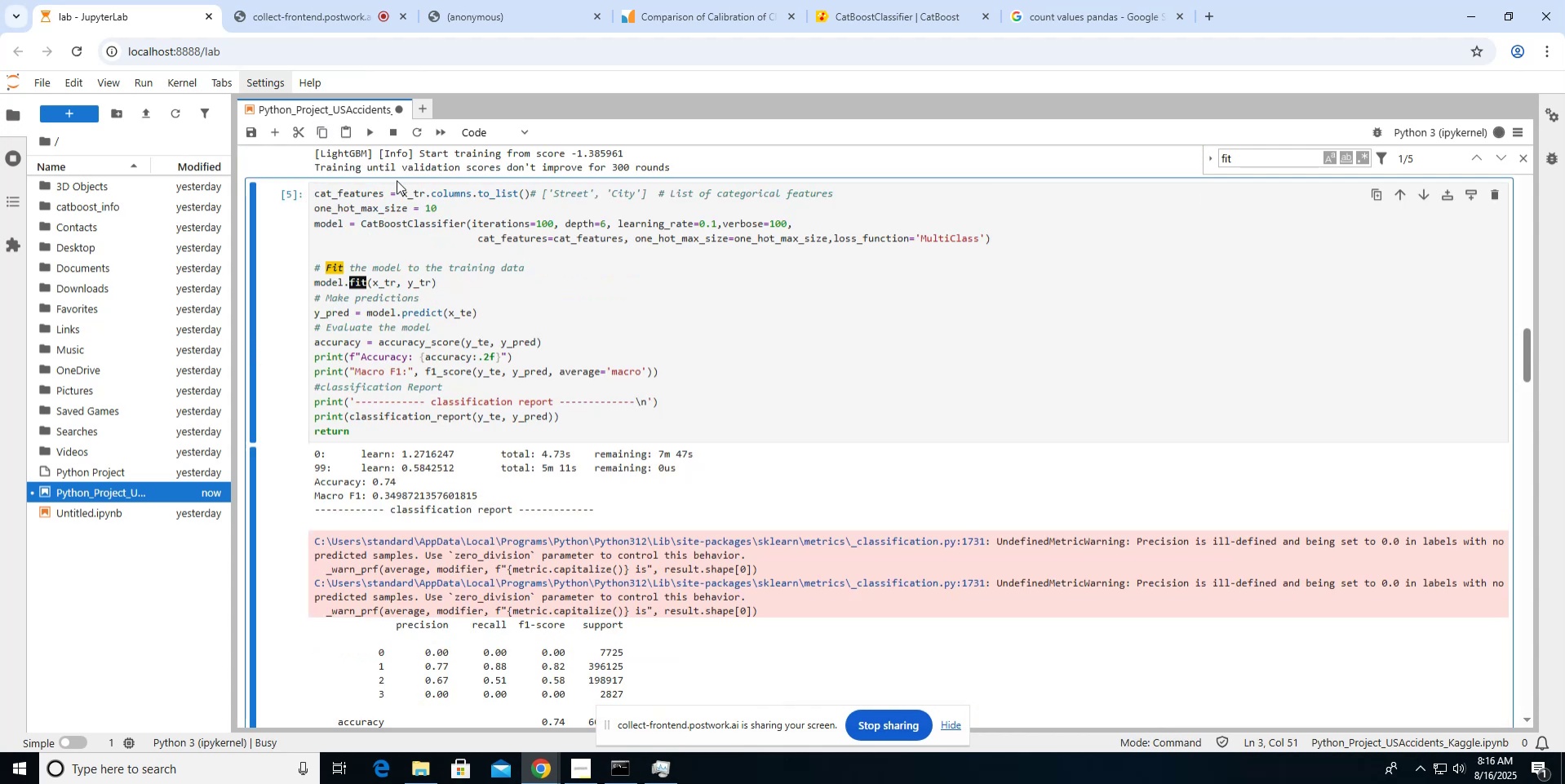 
scroll: coordinate [397, 180], scroll_direction: up, amount: 7.0
 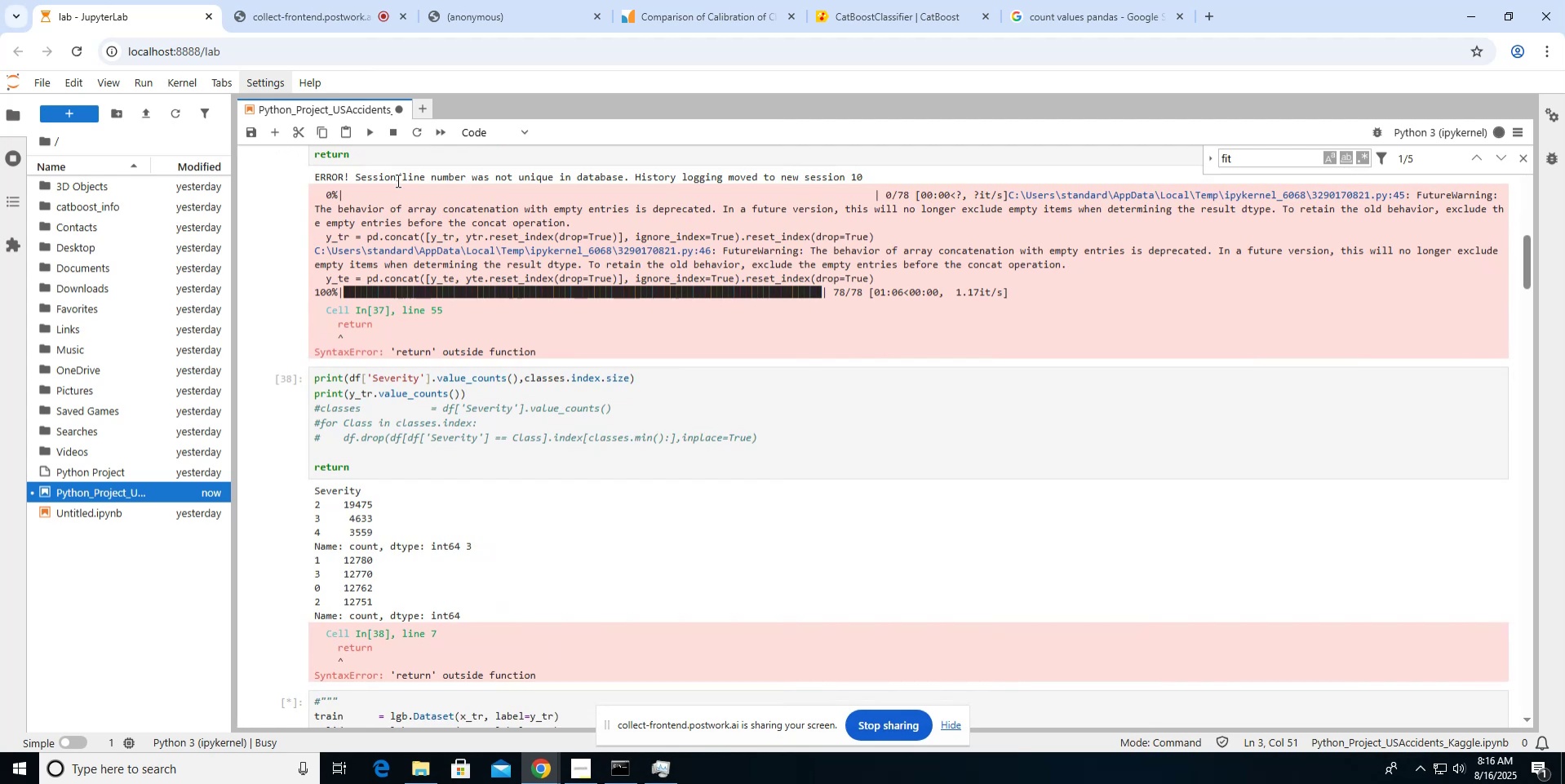 
scroll: coordinate [397, 180], scroll_direction: down, amount: 1.0
 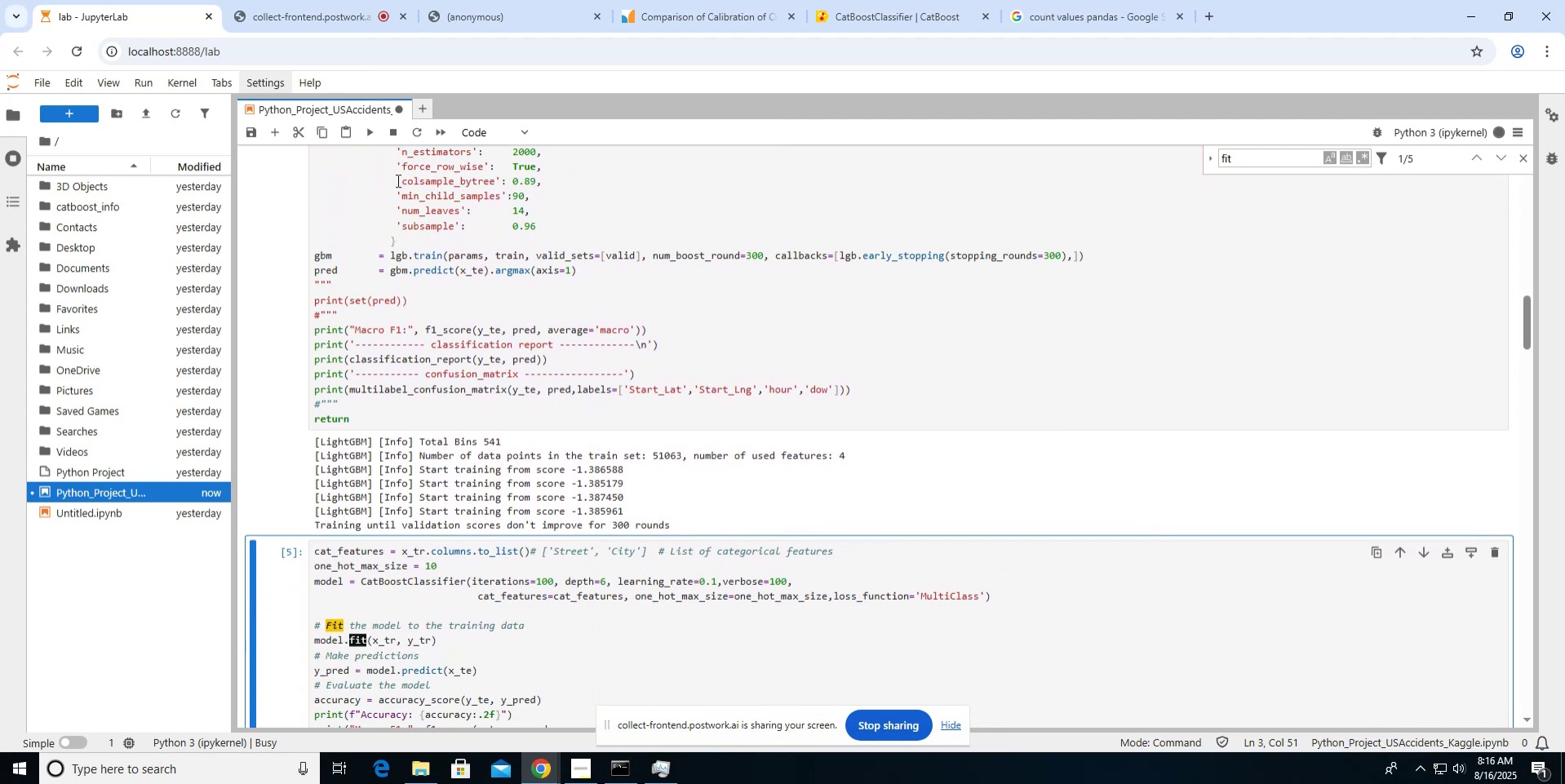 
left_click([401, 202])
 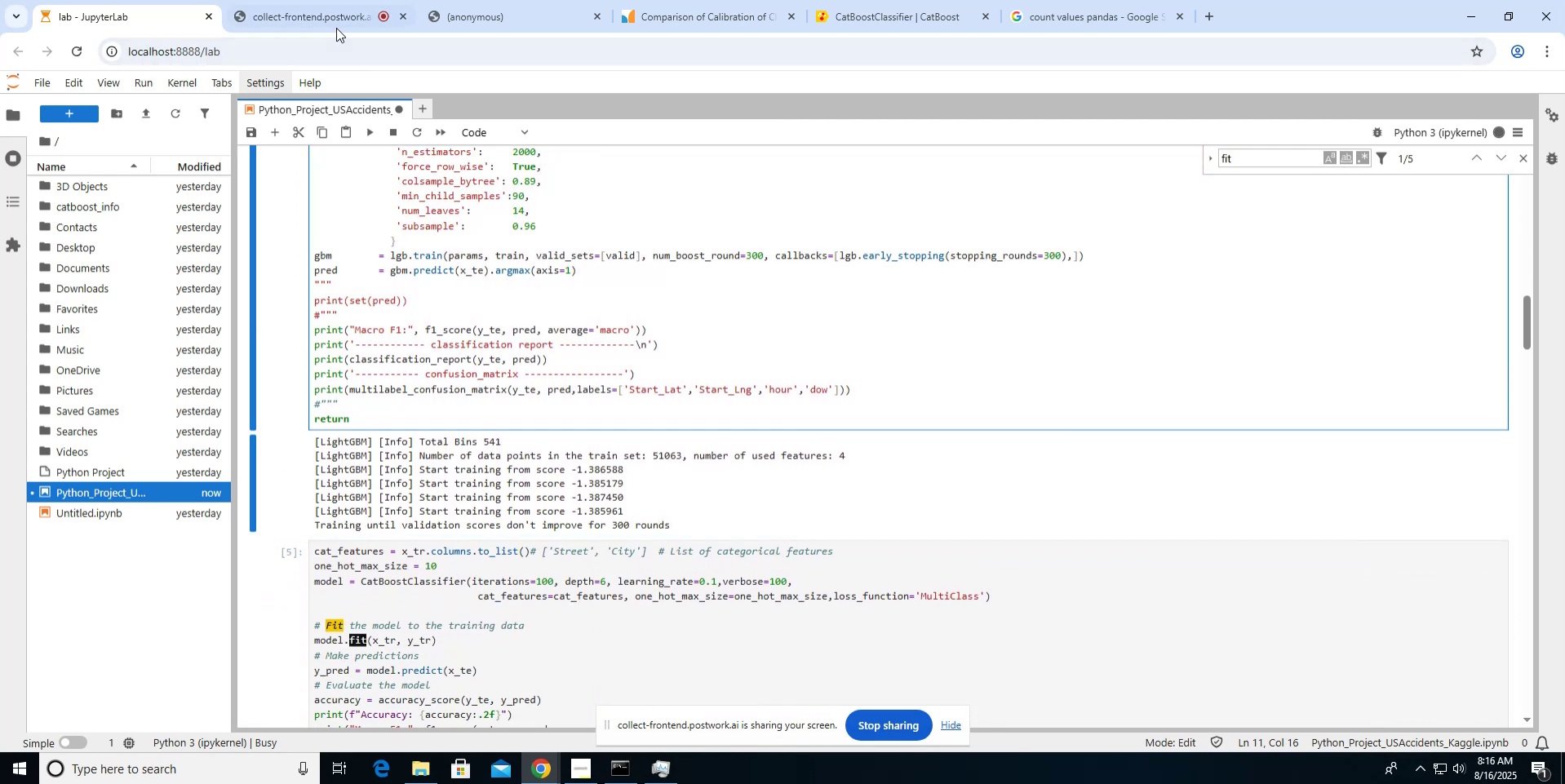 
left_click([339, 24])
 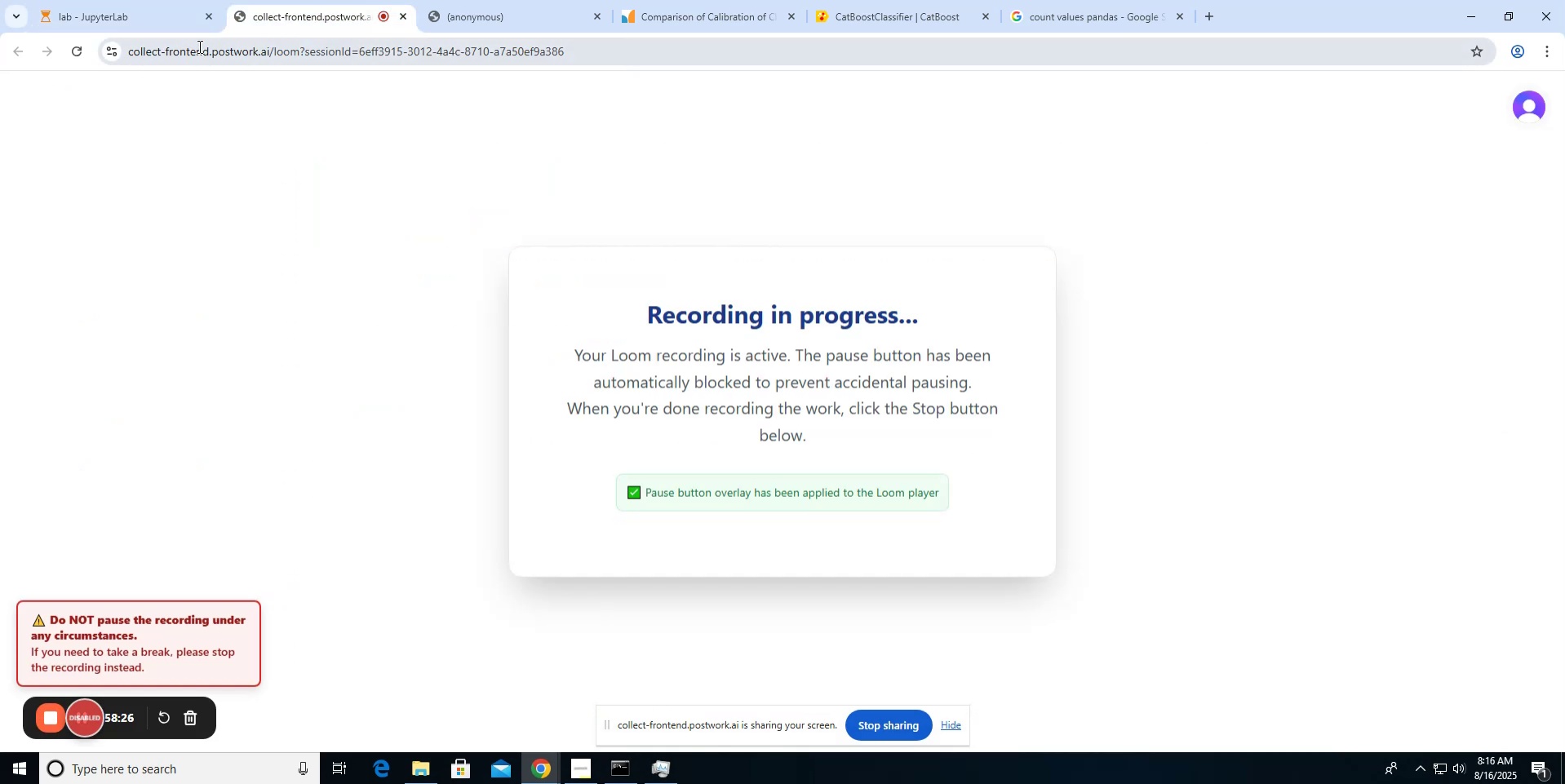 
left_click([147, 26])
 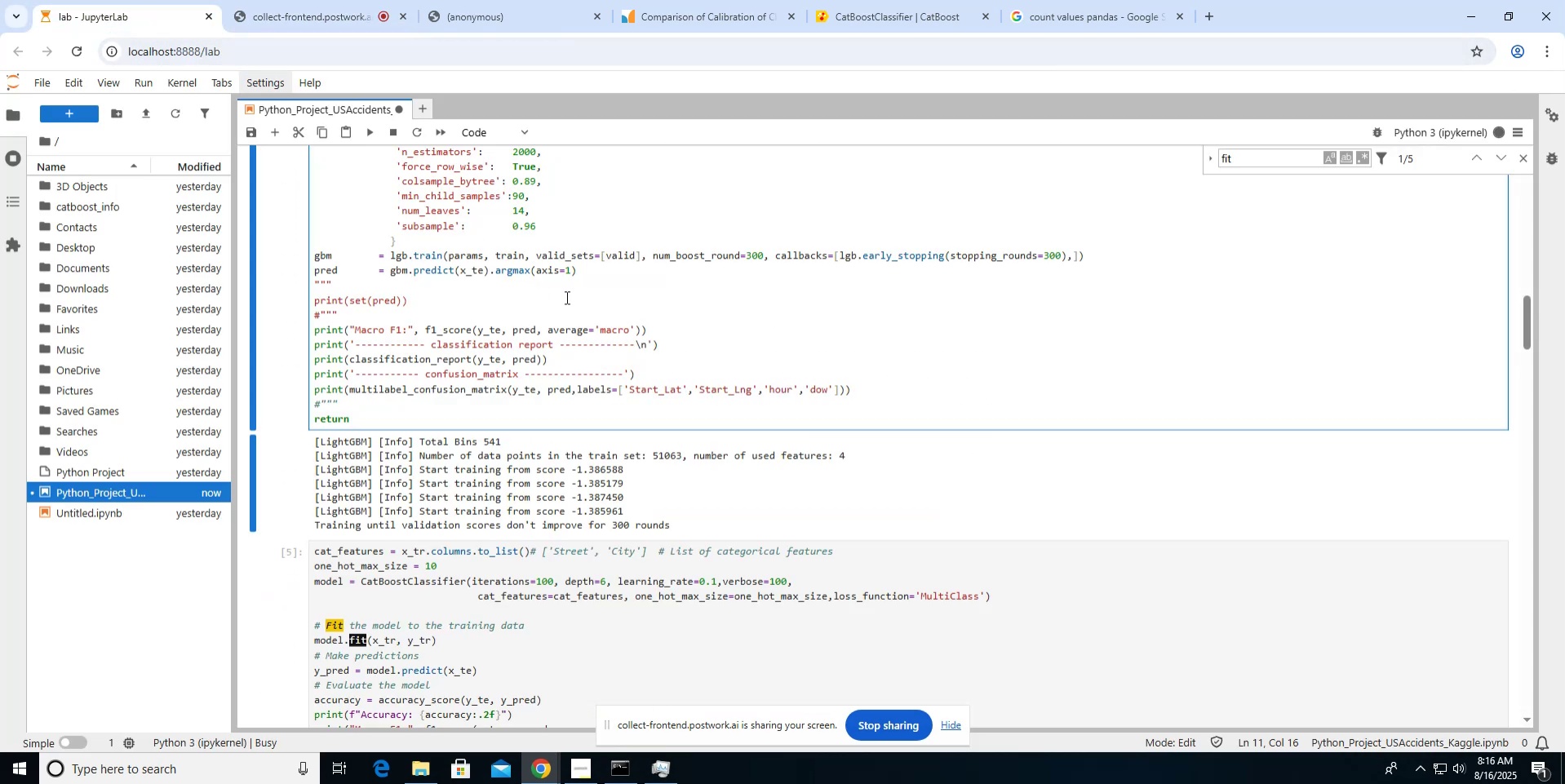 
left_click([549, 362])
 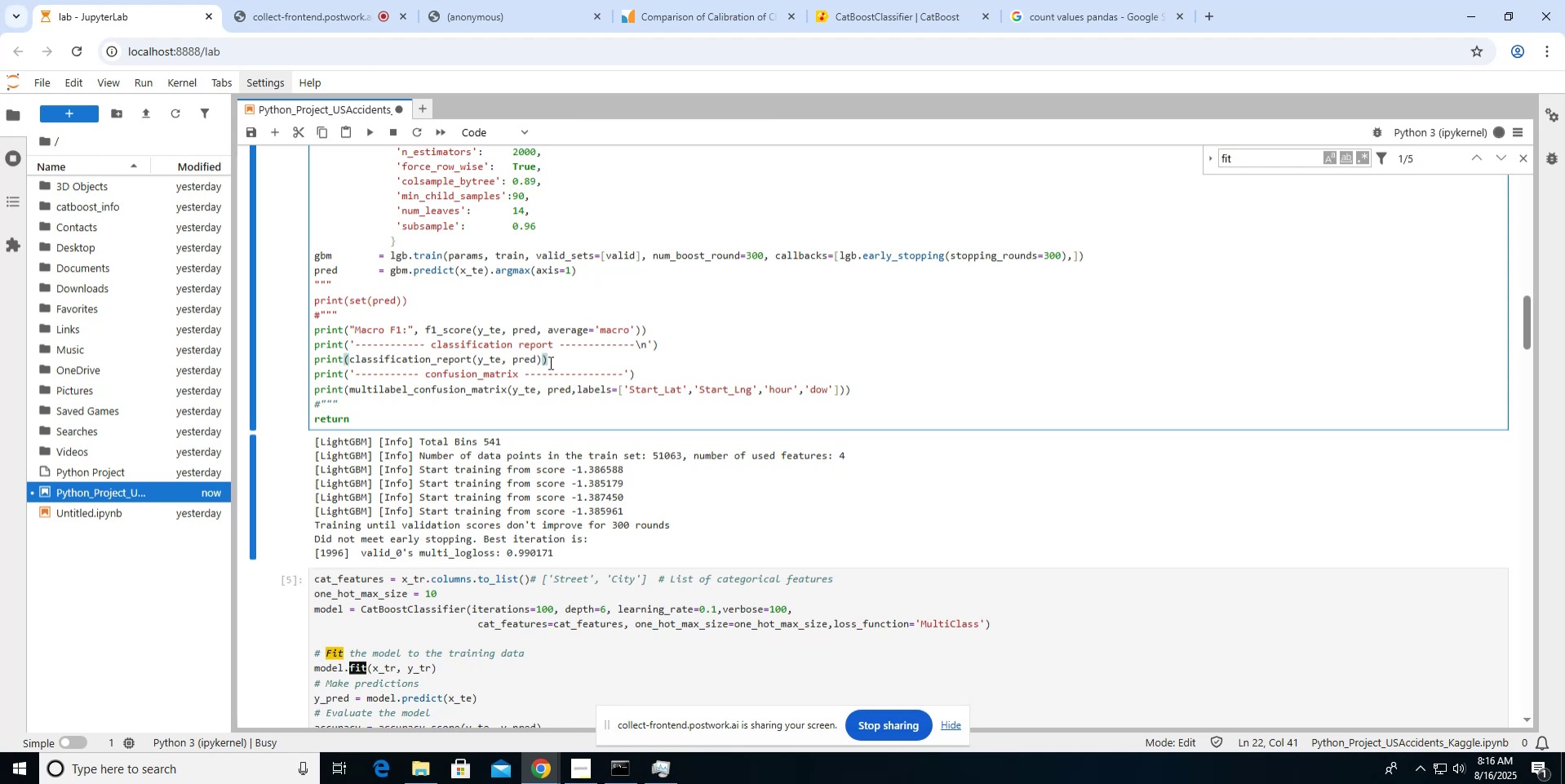 
wait(9.72)
 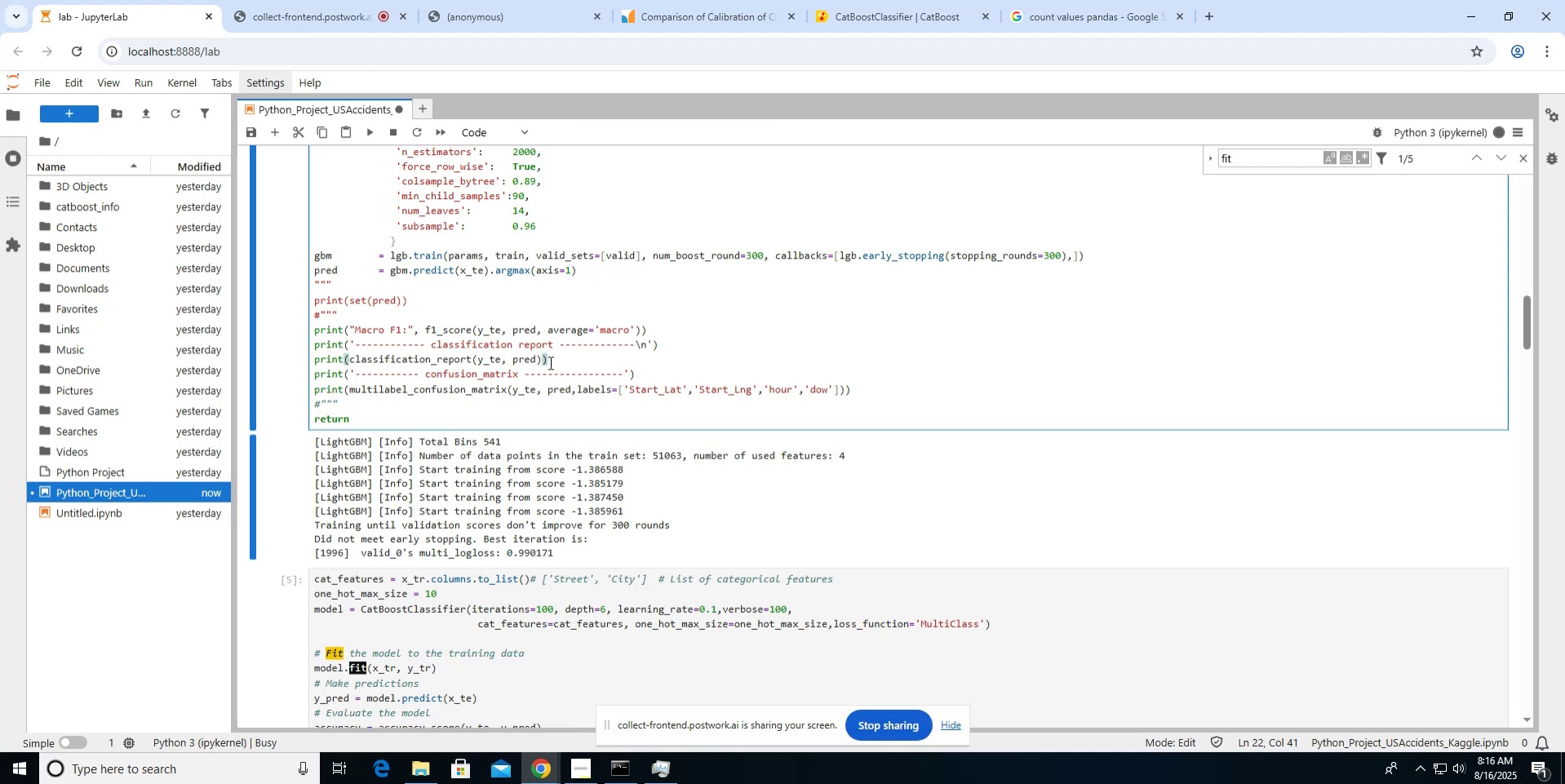 
scroll: coordinate [549, 362], scroll_direction: down, amount: 3.0
 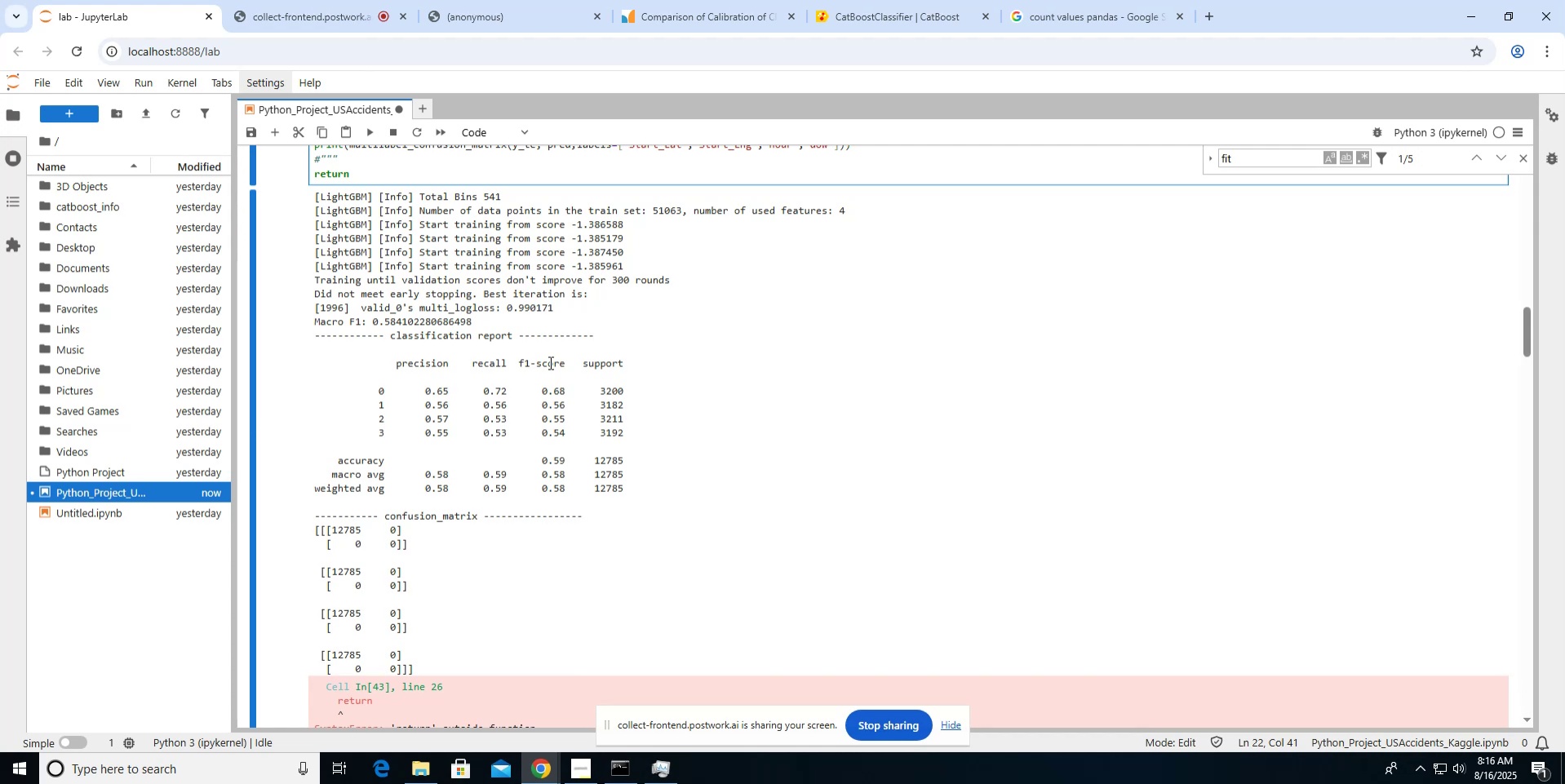 
wait(5.68)
 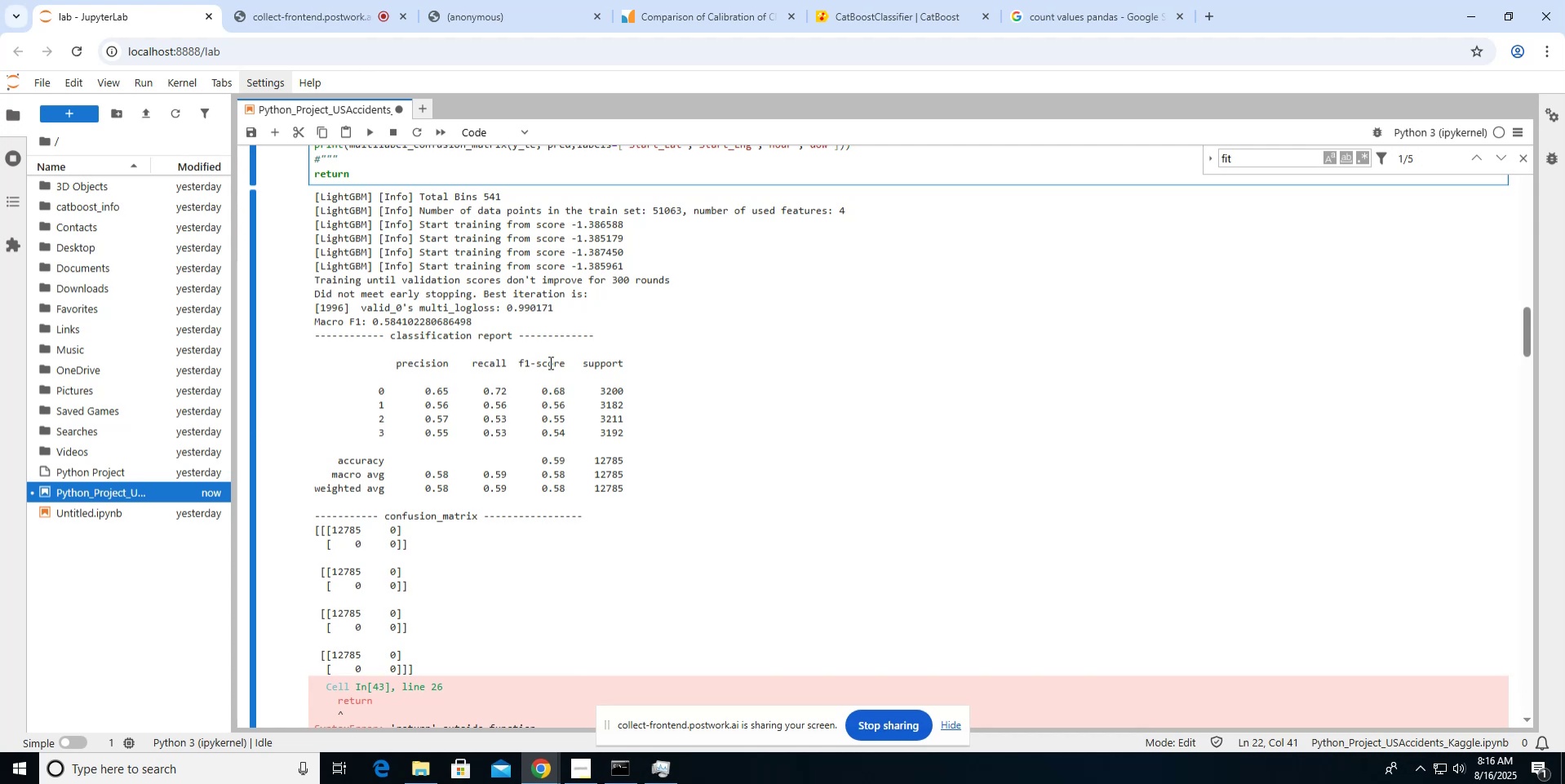 
scroll: coordinate [549, 362], scroll_direction: up, amount: 5.0
 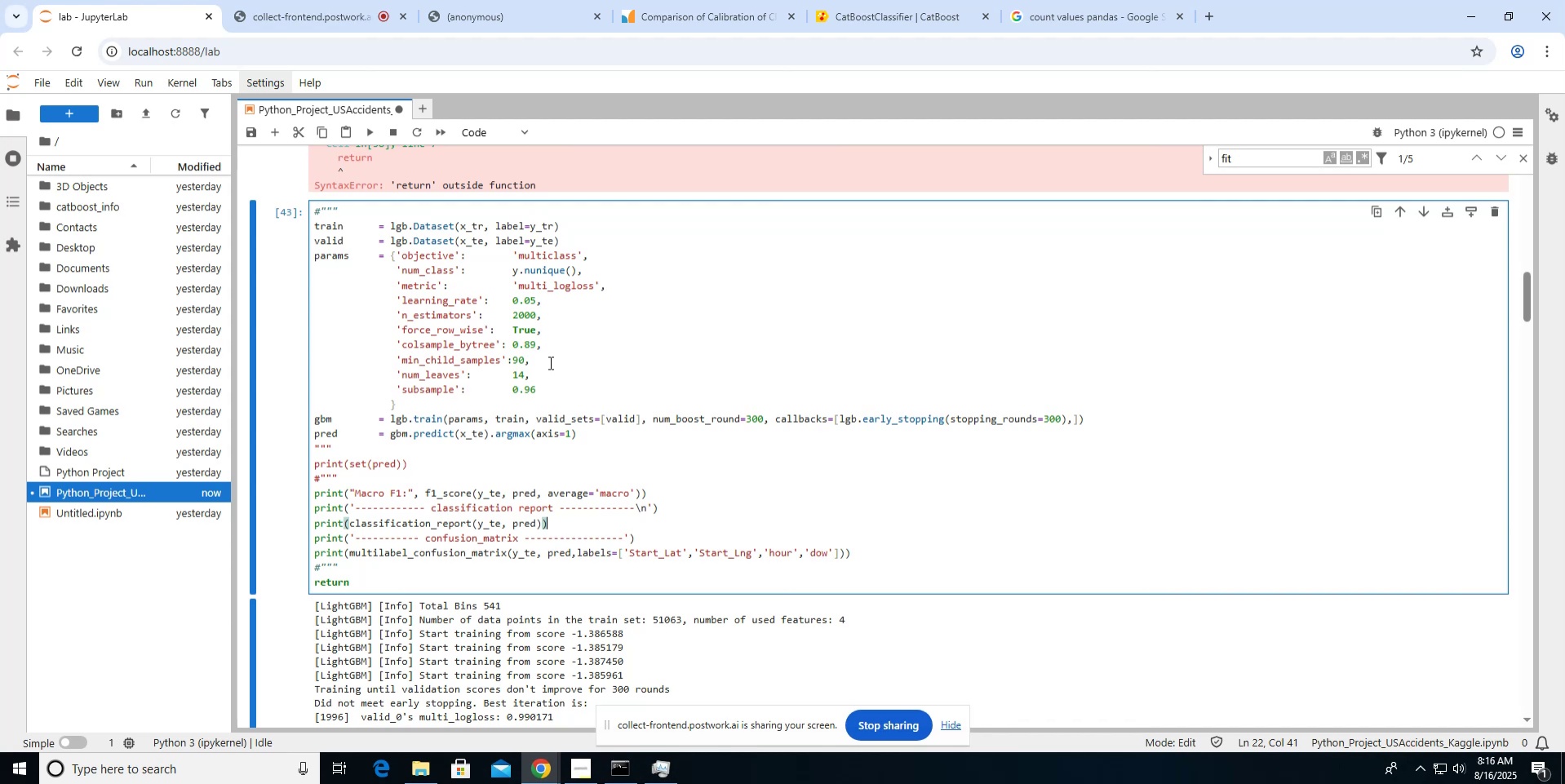 
wait(5.18)
 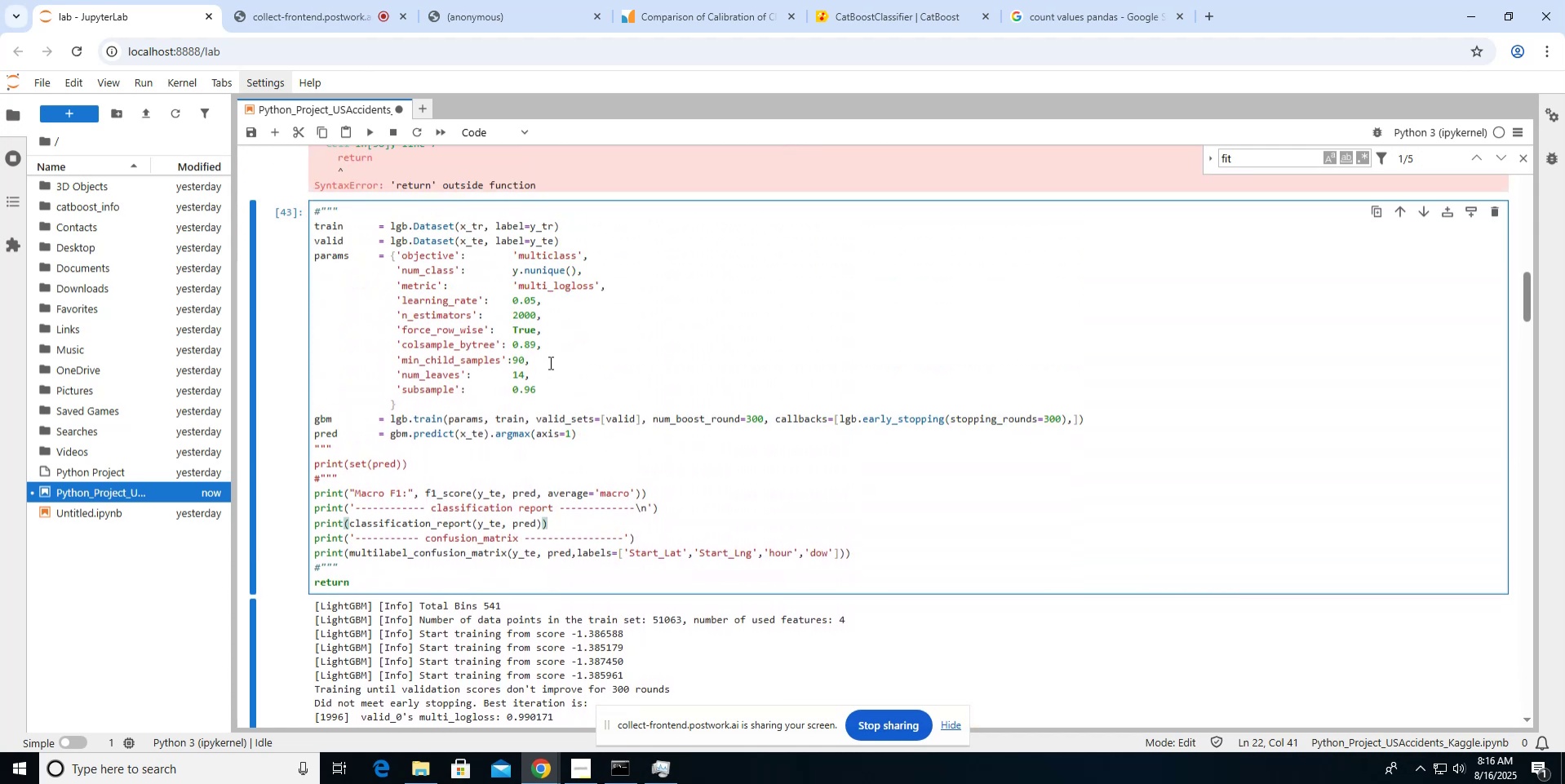 
left_click([307, 22])
 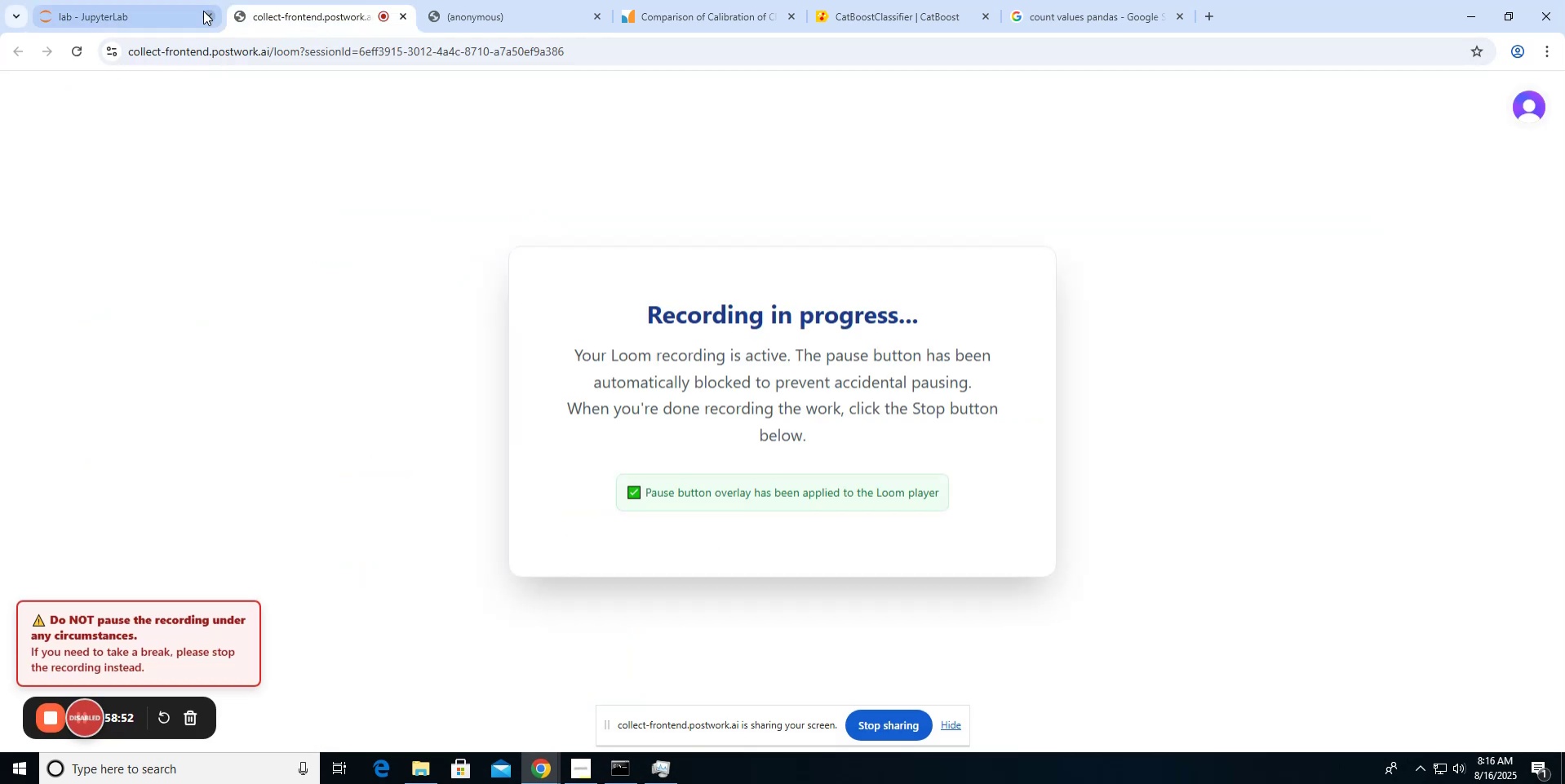 
left_click([184, 9])
 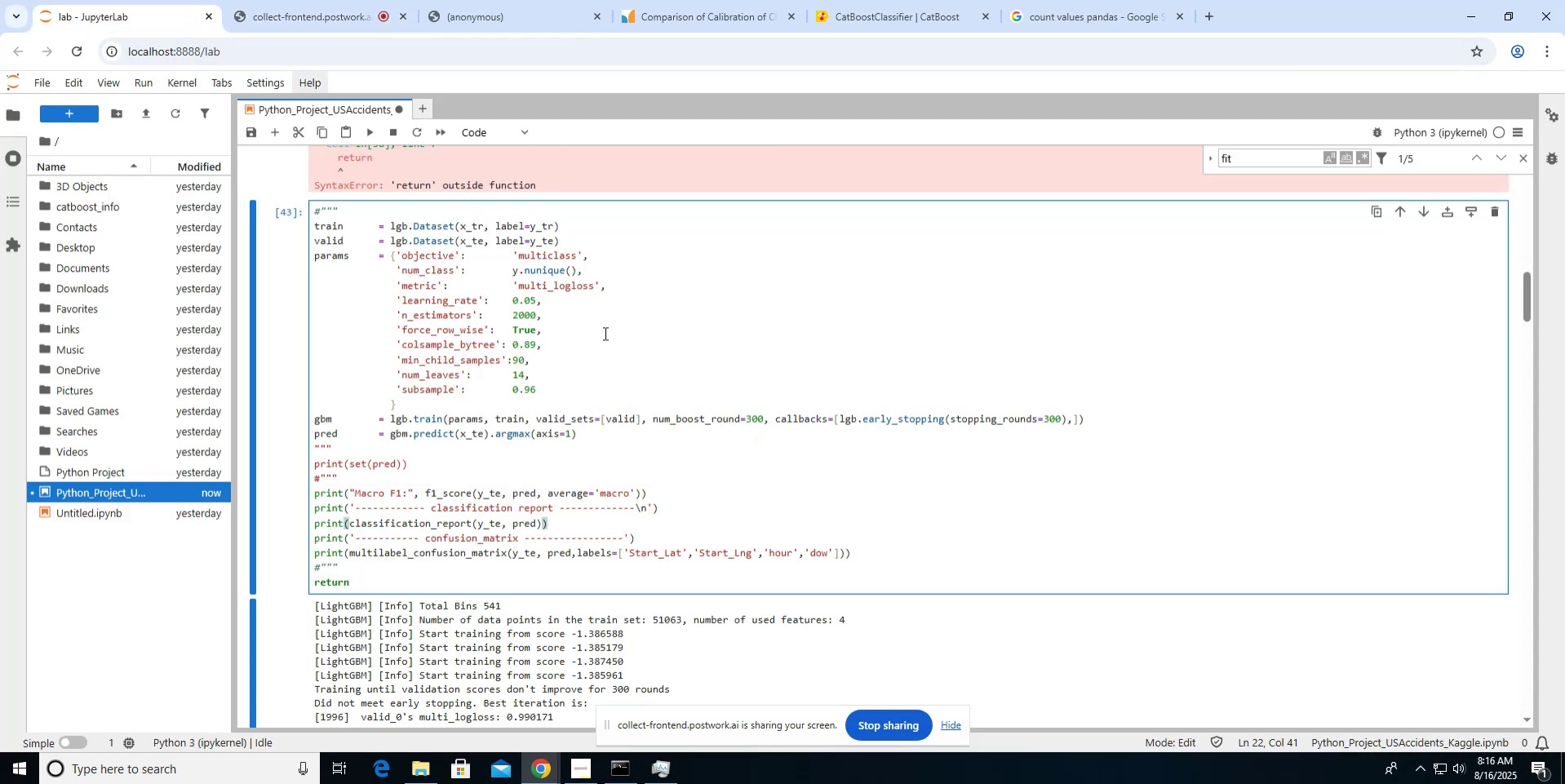 
scroll: coordinate [604, 333], scroll_direction: down, amount: 8.0
 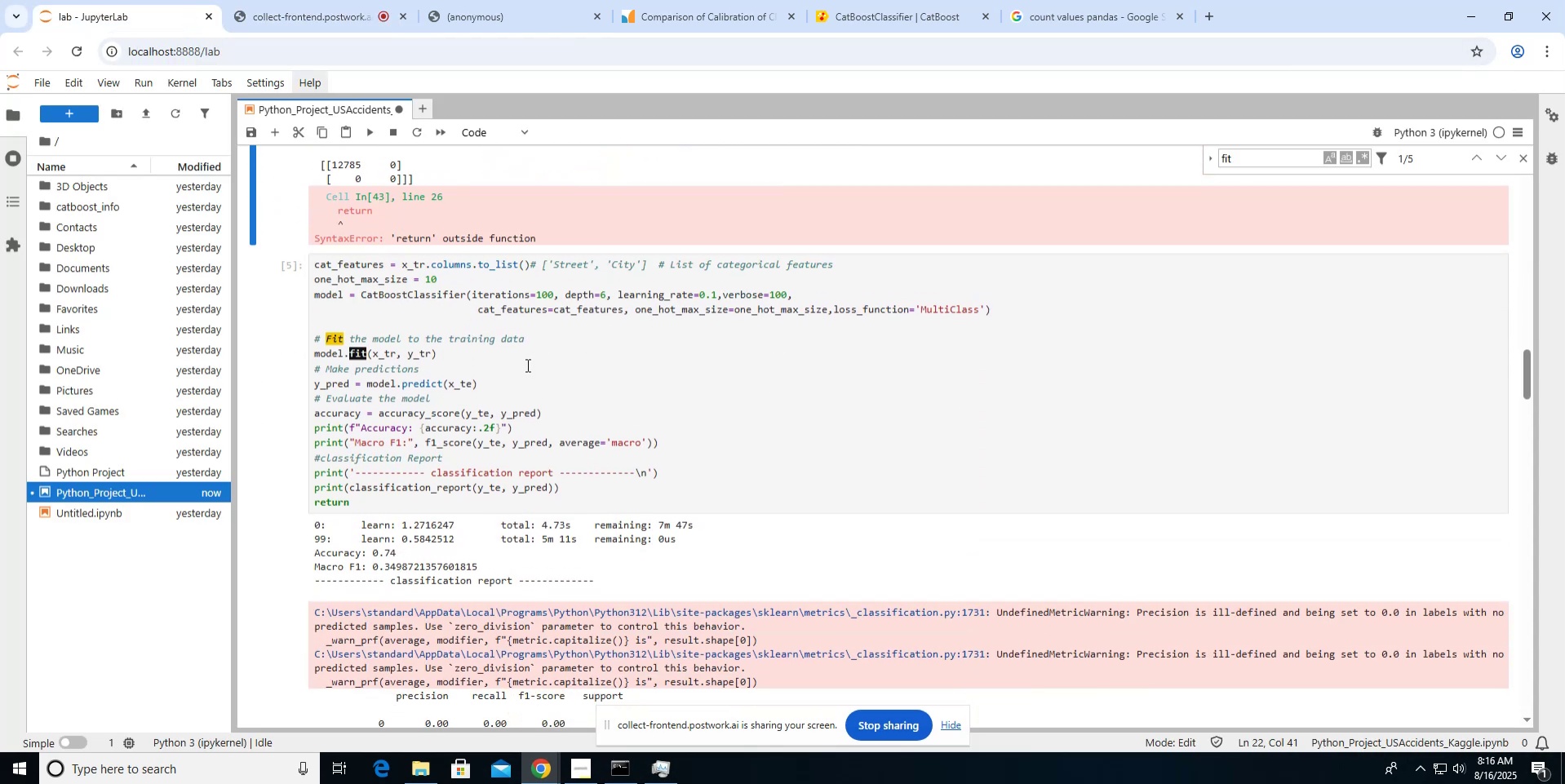 
left_click([508, 366])
 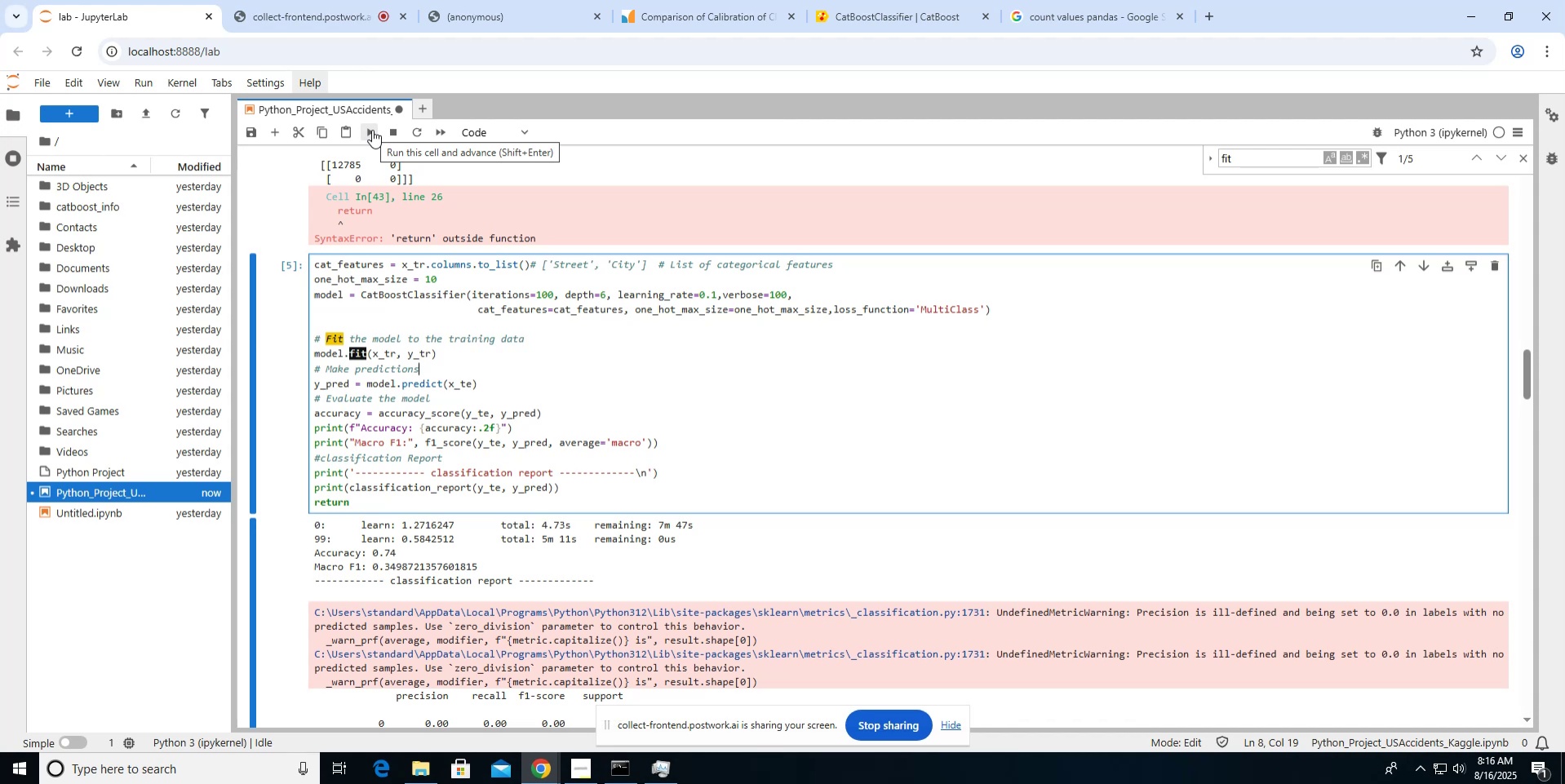 
left_click([372, 130])
 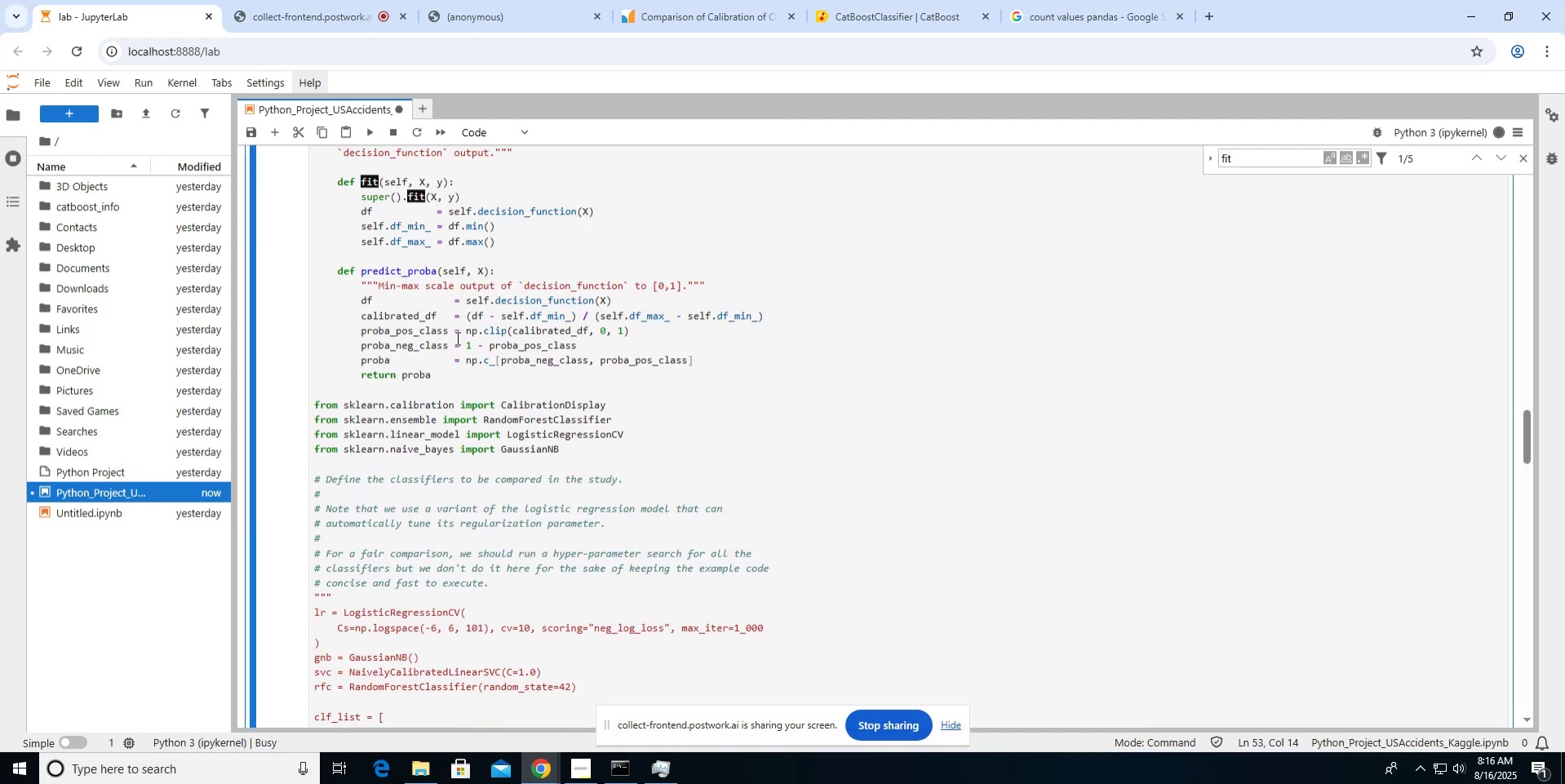 
scroll: coordinate [456, 338], scroll_direction: down, amount: 16.0
 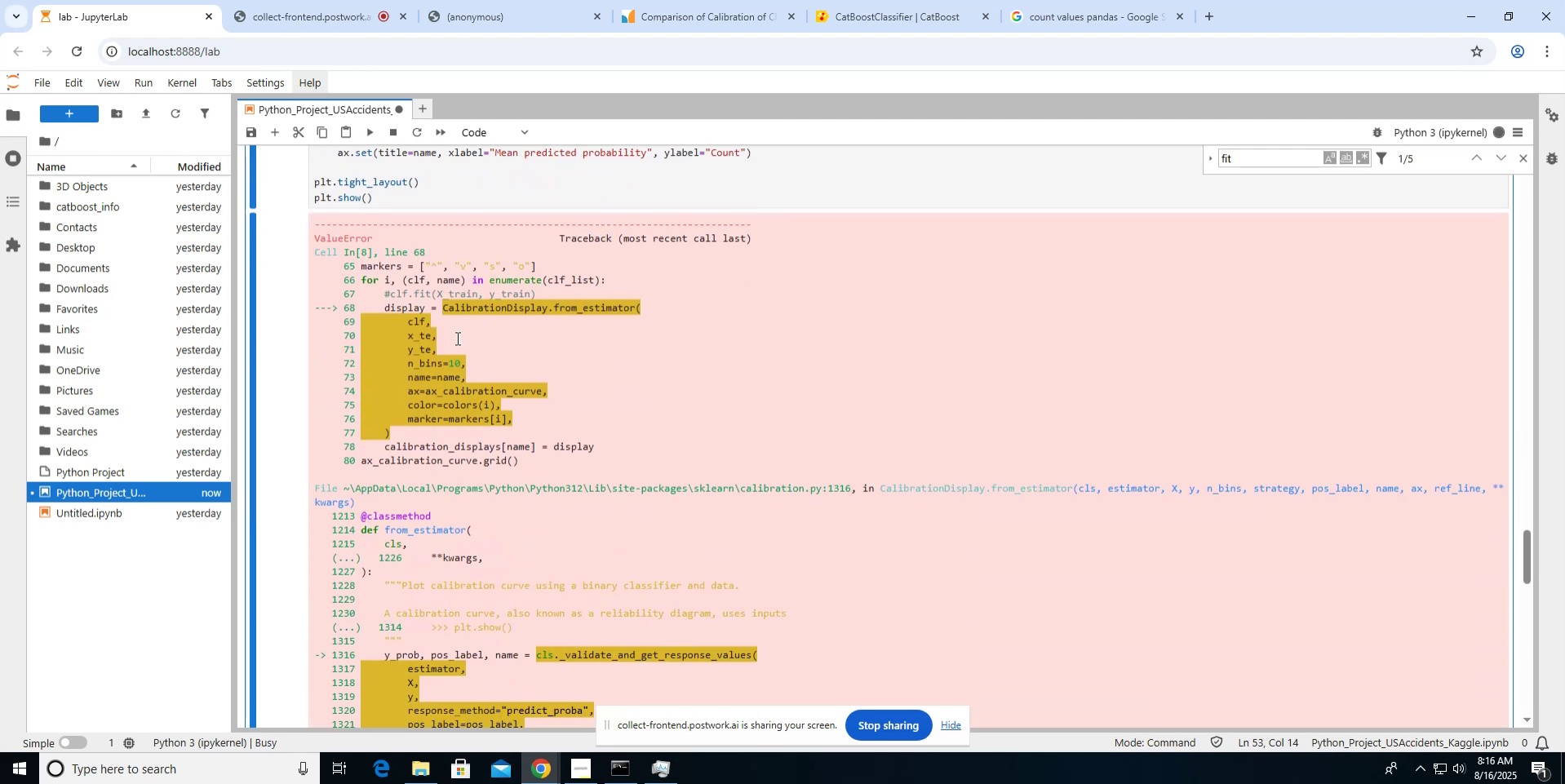 
scroll: coordinate [456, 338], scroll_direction: up, amount: 22.0
 